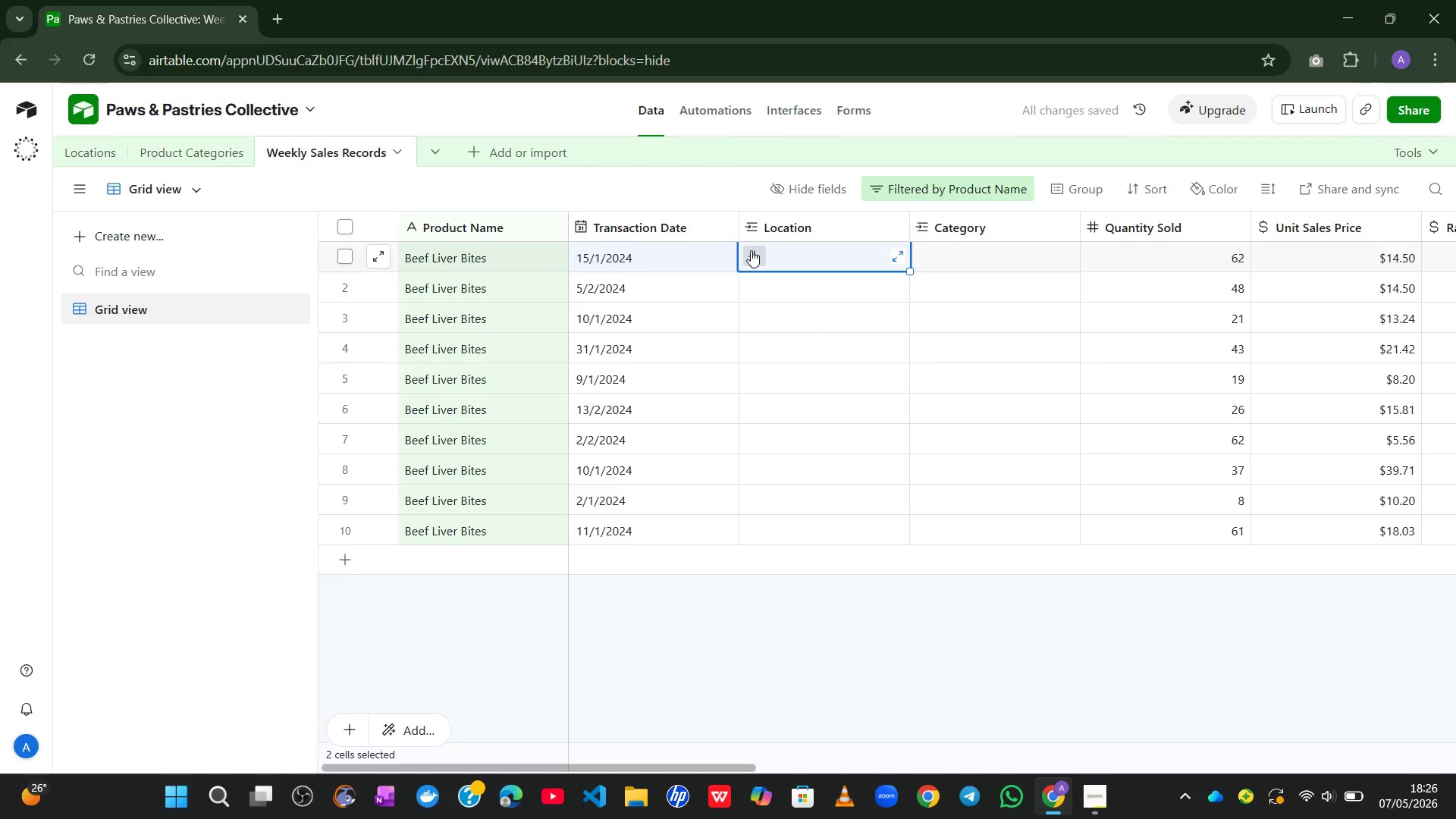 
left_click([751, 250])
 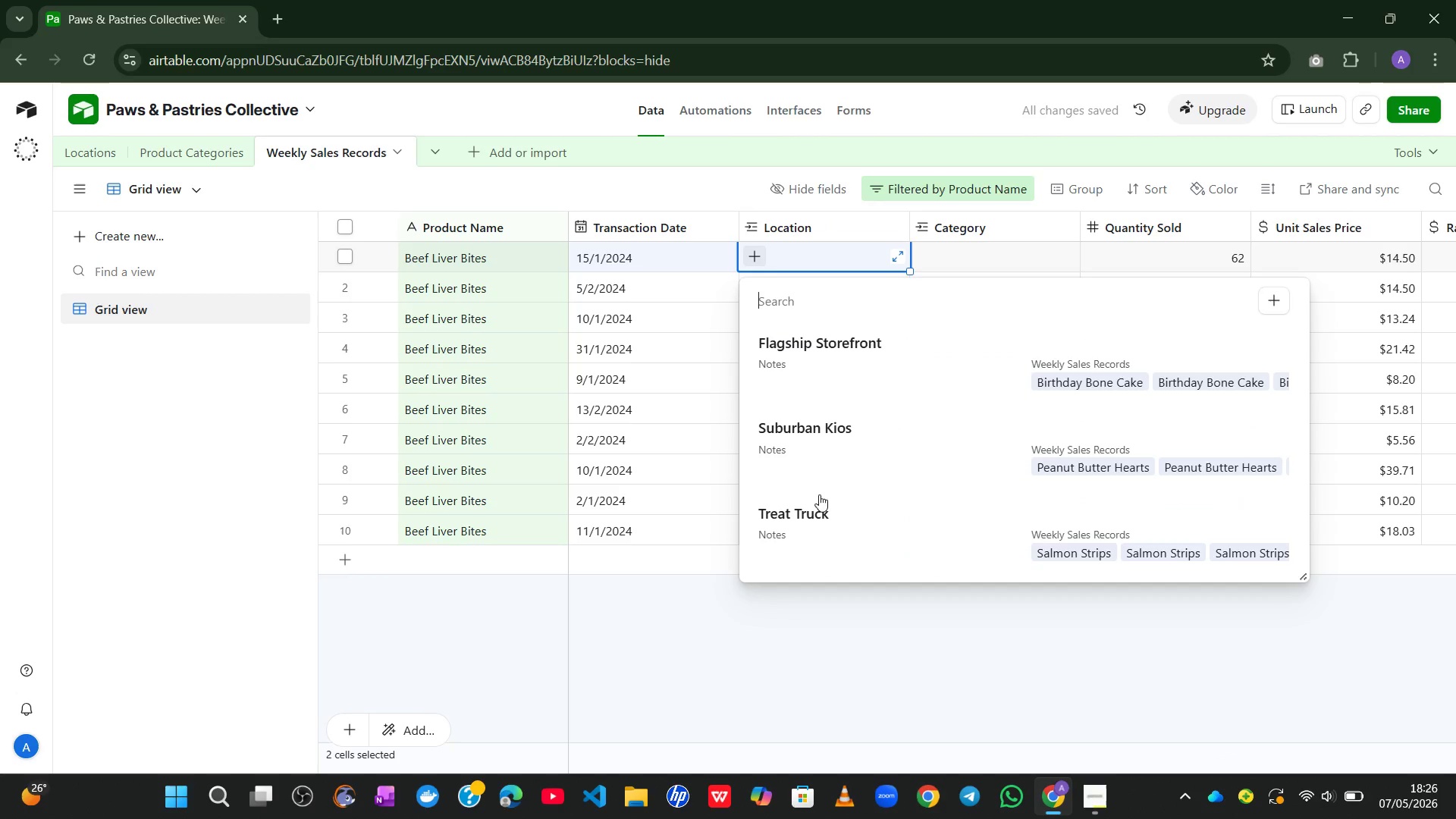 
wait(8.52)
 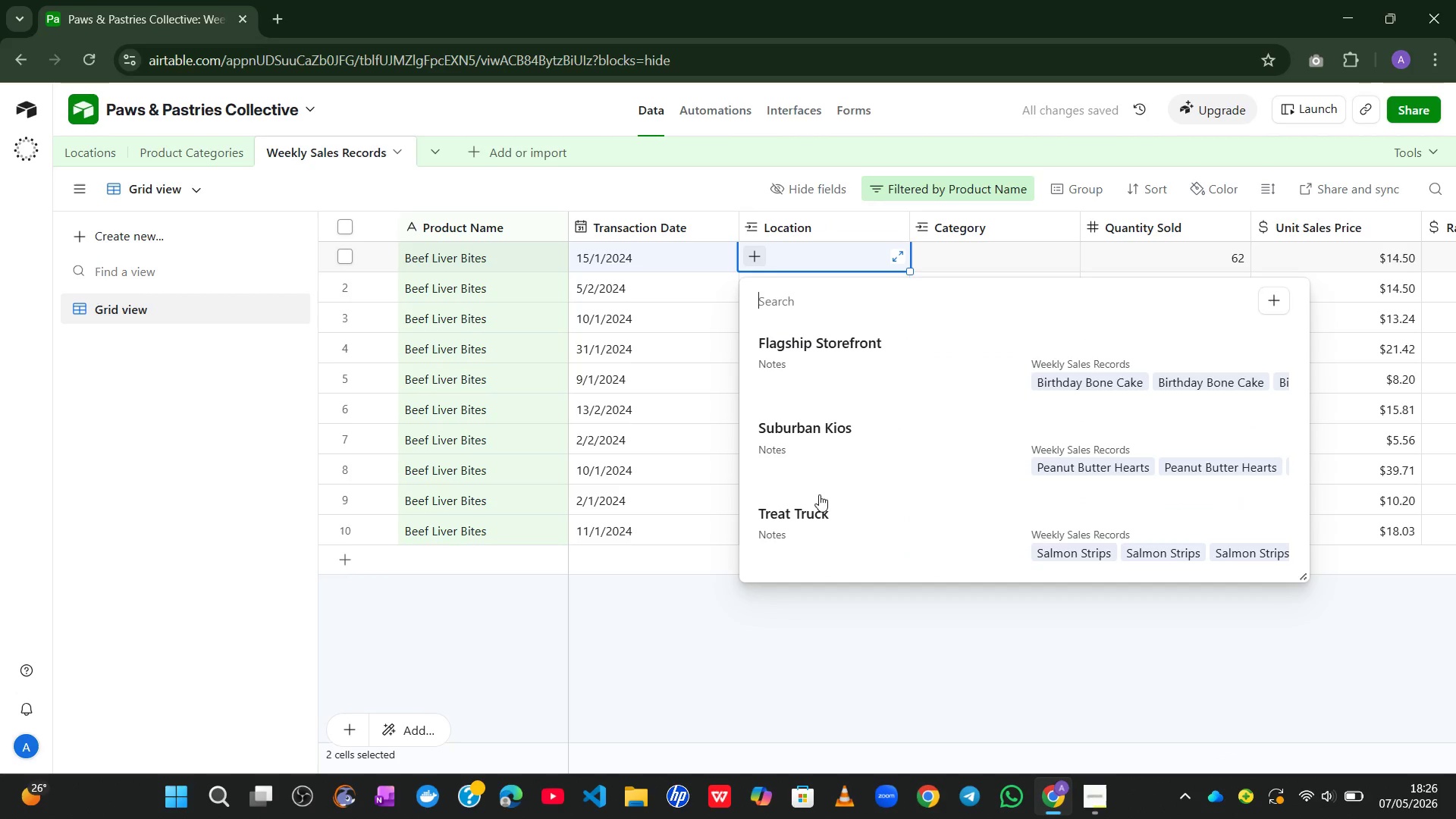 
left_click([840, 359])
 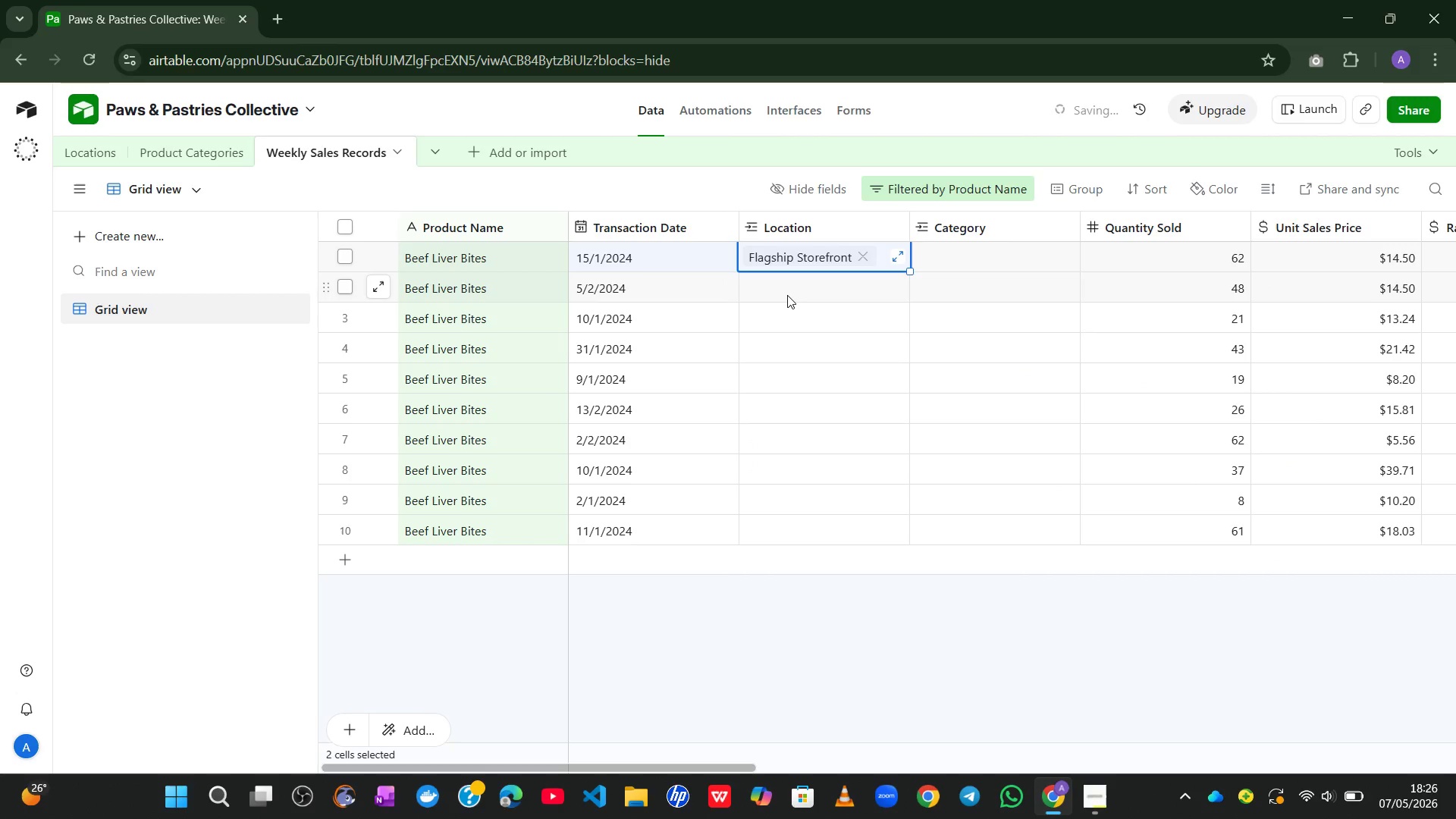 
left_click_drag(start_coordinate=[787, 295], to_coordinate=[753, 281])
 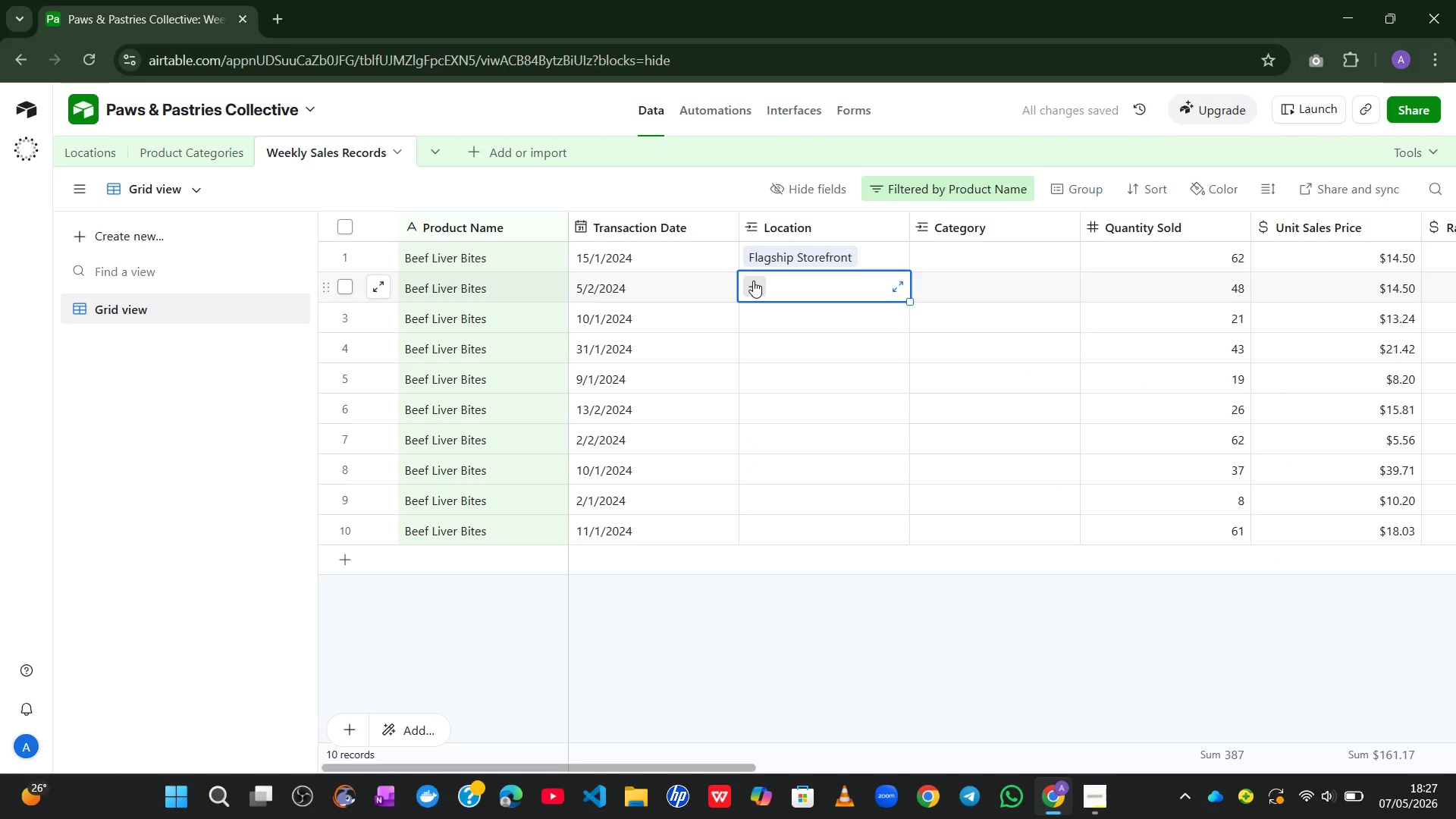 
left_click([753, 281])
 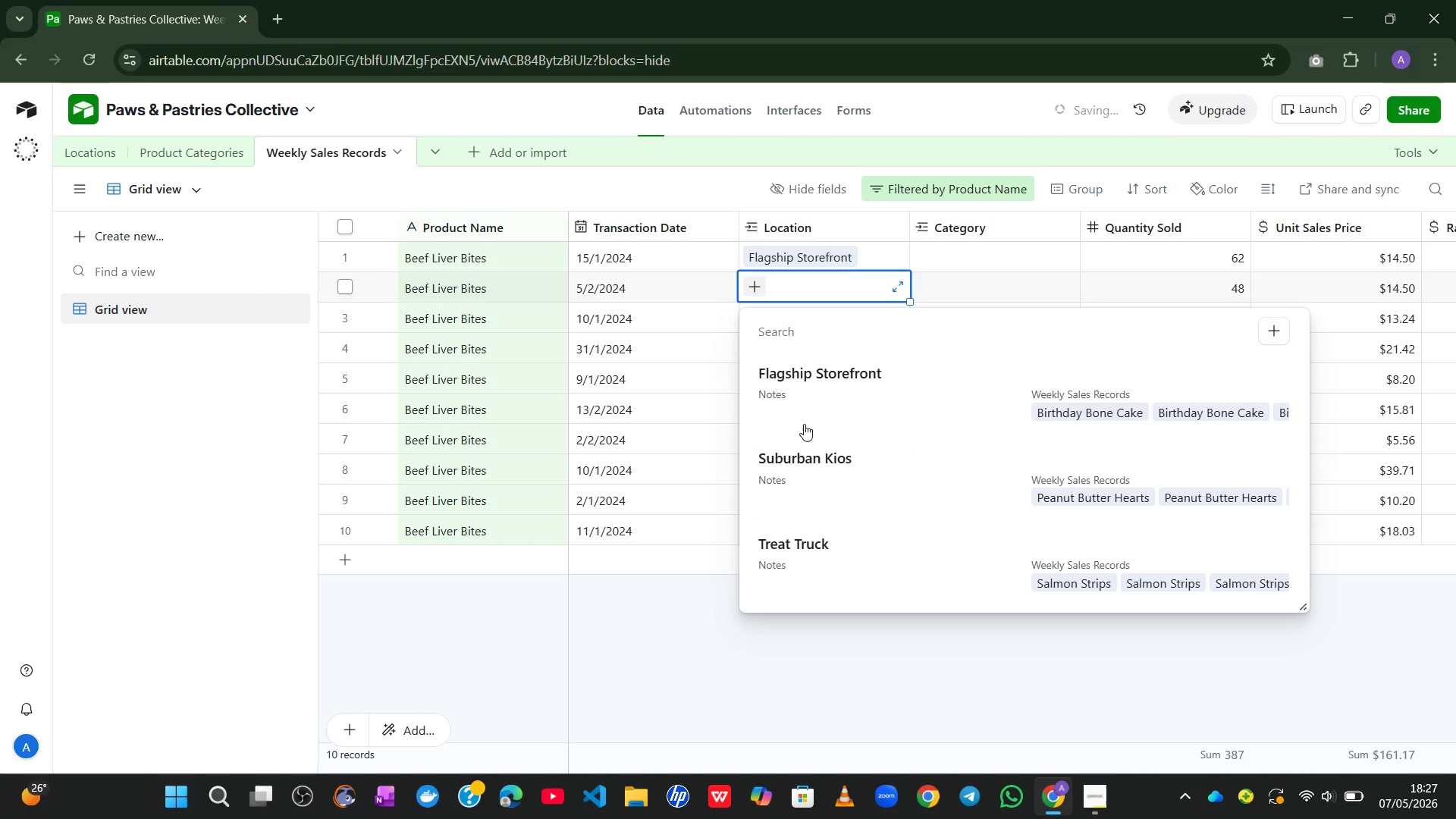 
left_click([814, 400])
 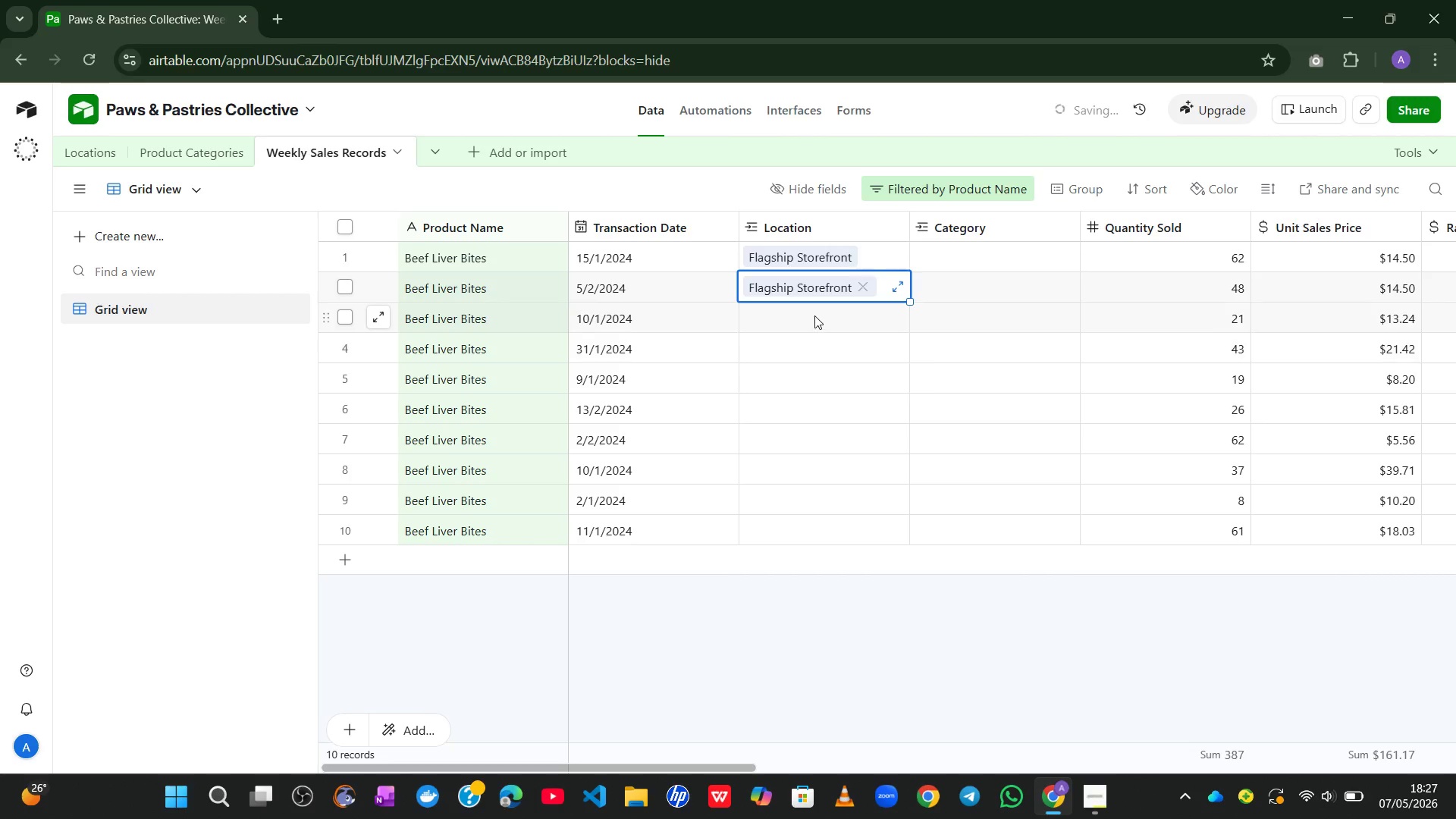 
left_click_drag(start_coordinate=[814, 315], to_coordinate=[762, 312])
 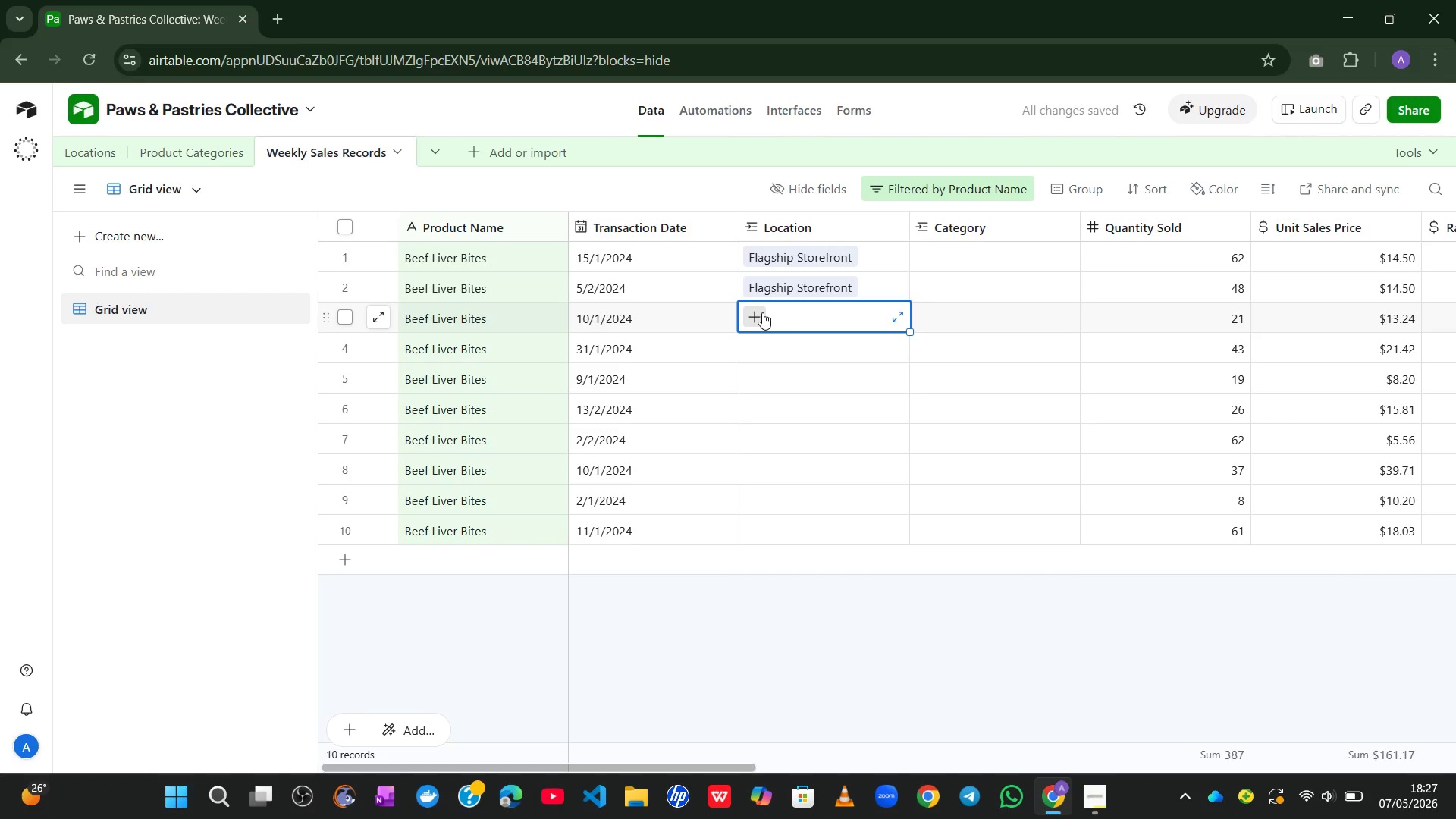 
left_click([762, 312])
 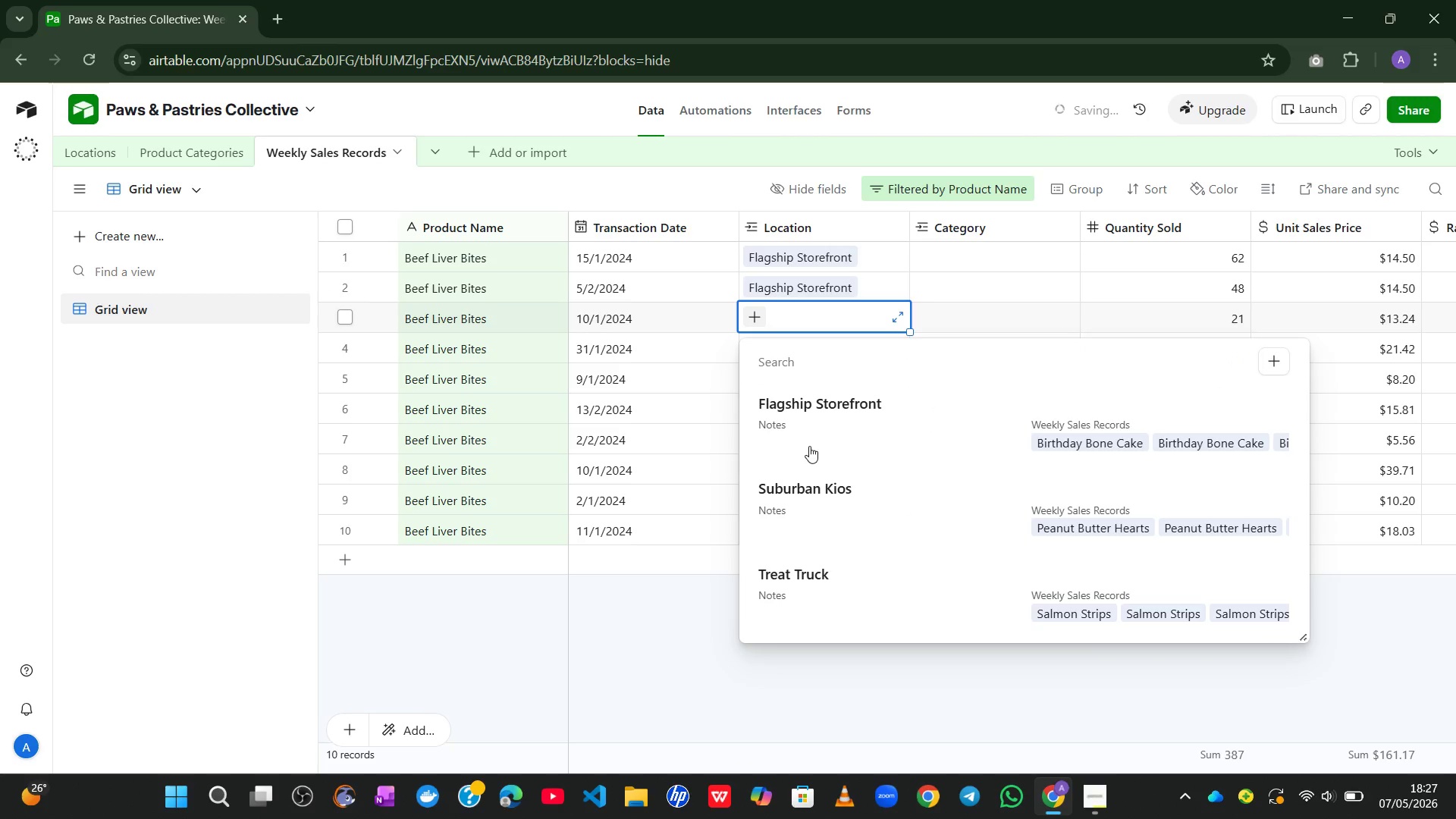 
left_click([817, 422])
 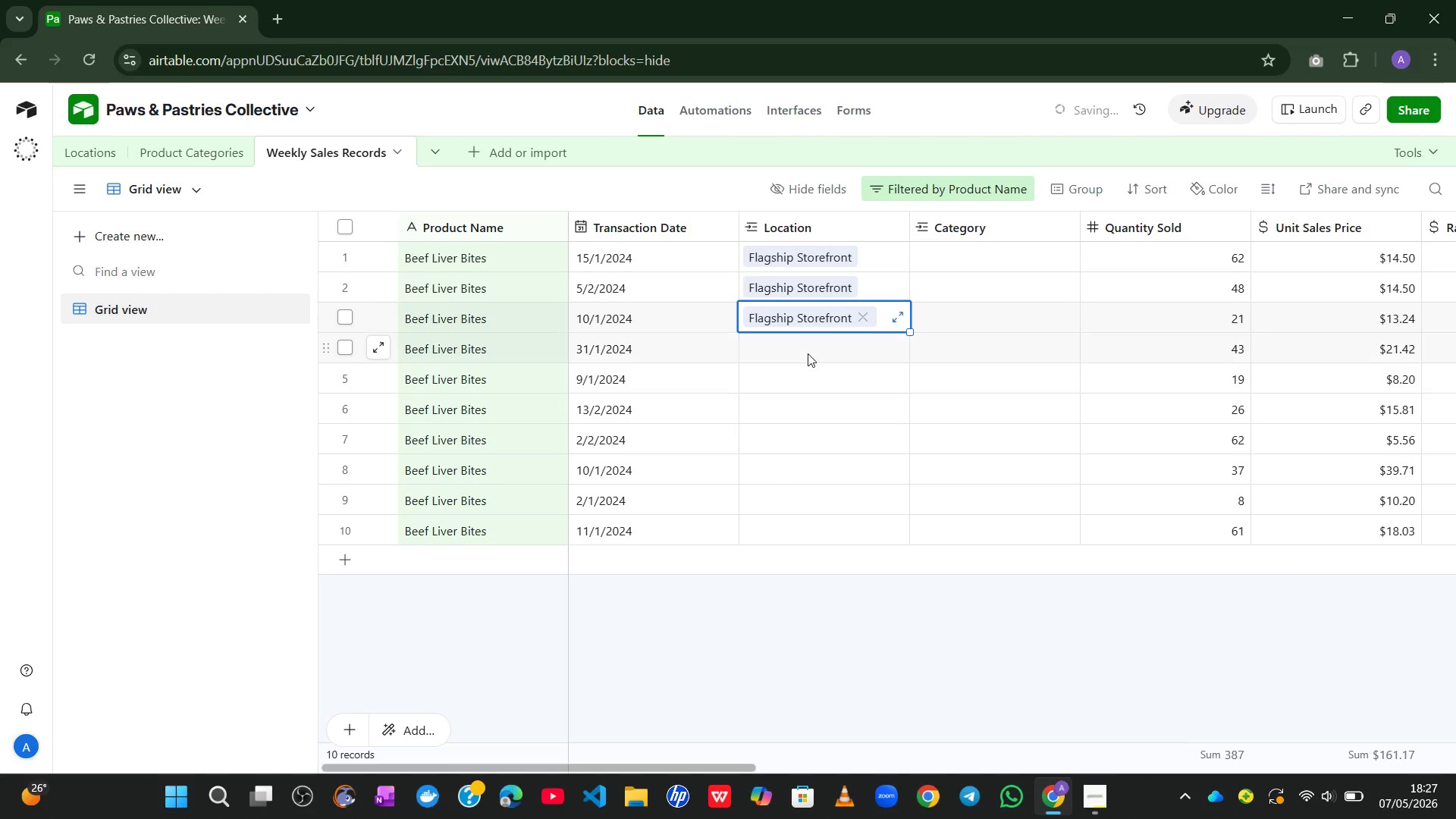 
left_click_drag(start_coordinate=[808, 351], to_coordinate=[763, 344])
 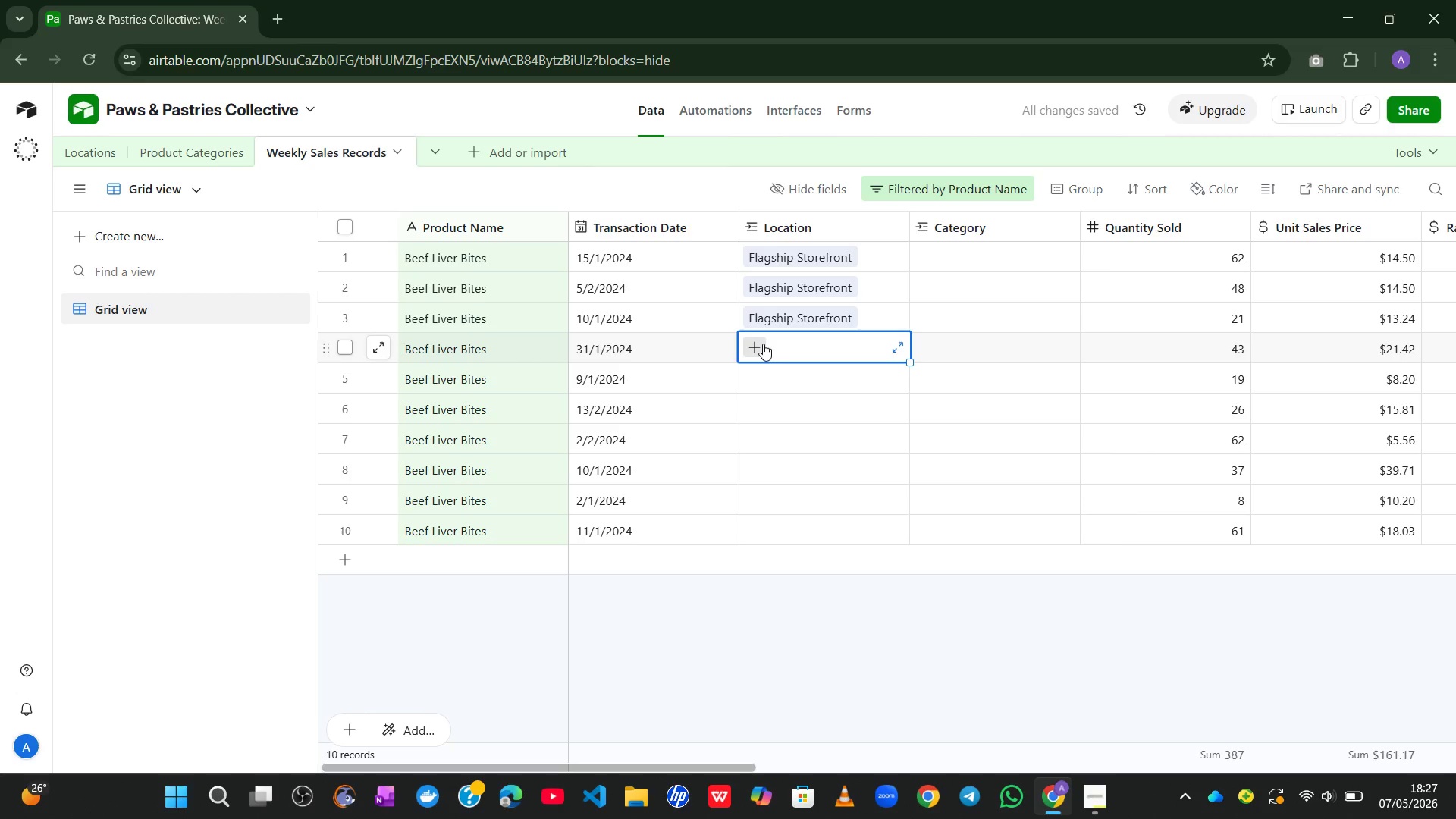 
left_click([763, 344])
 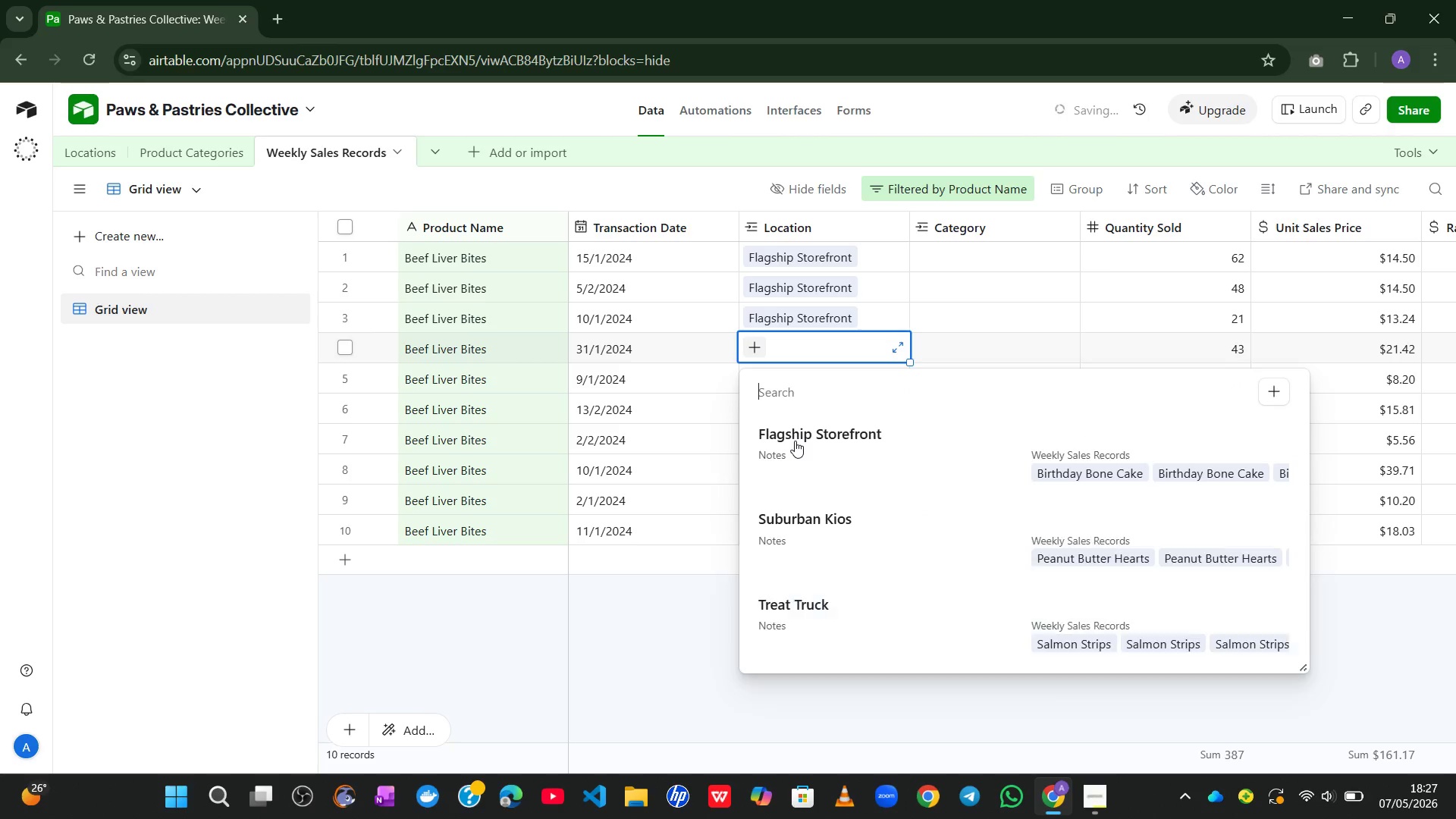 
left_click([795, 441])
 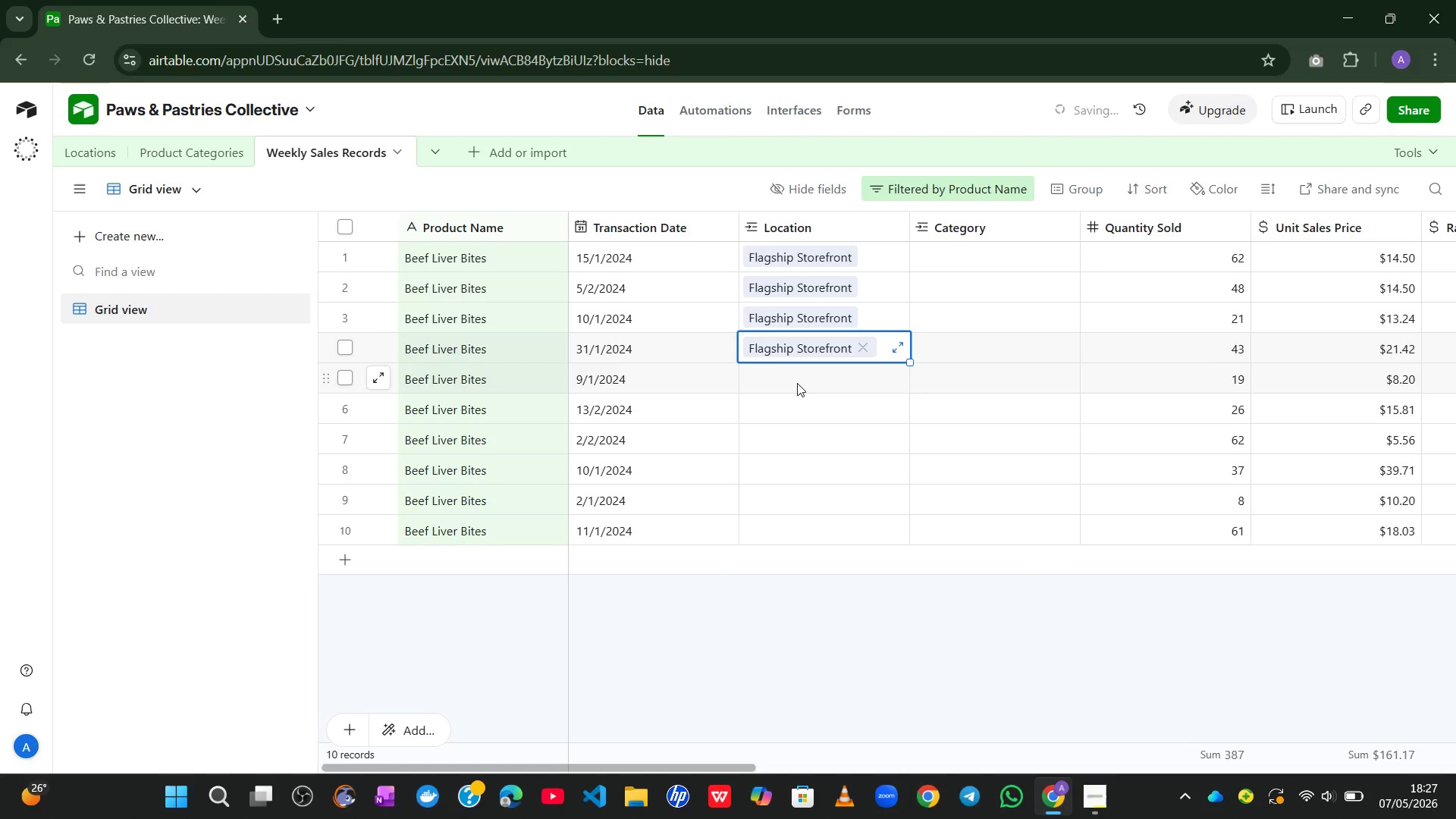 
left_click_drag(start_coordinate=[797, 383], to_coordinate=[765, 379])
 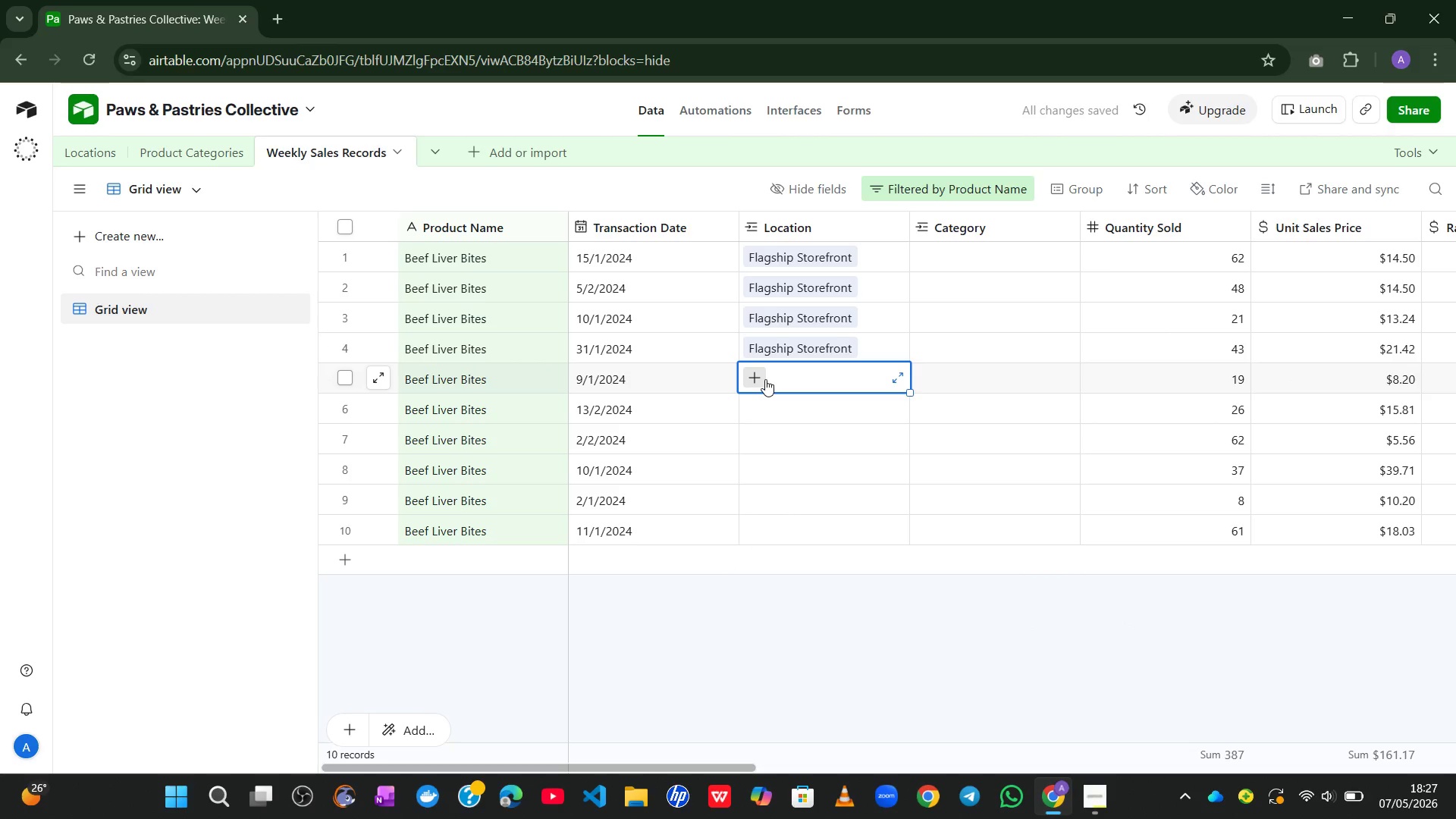 
left_click([765, 379])
 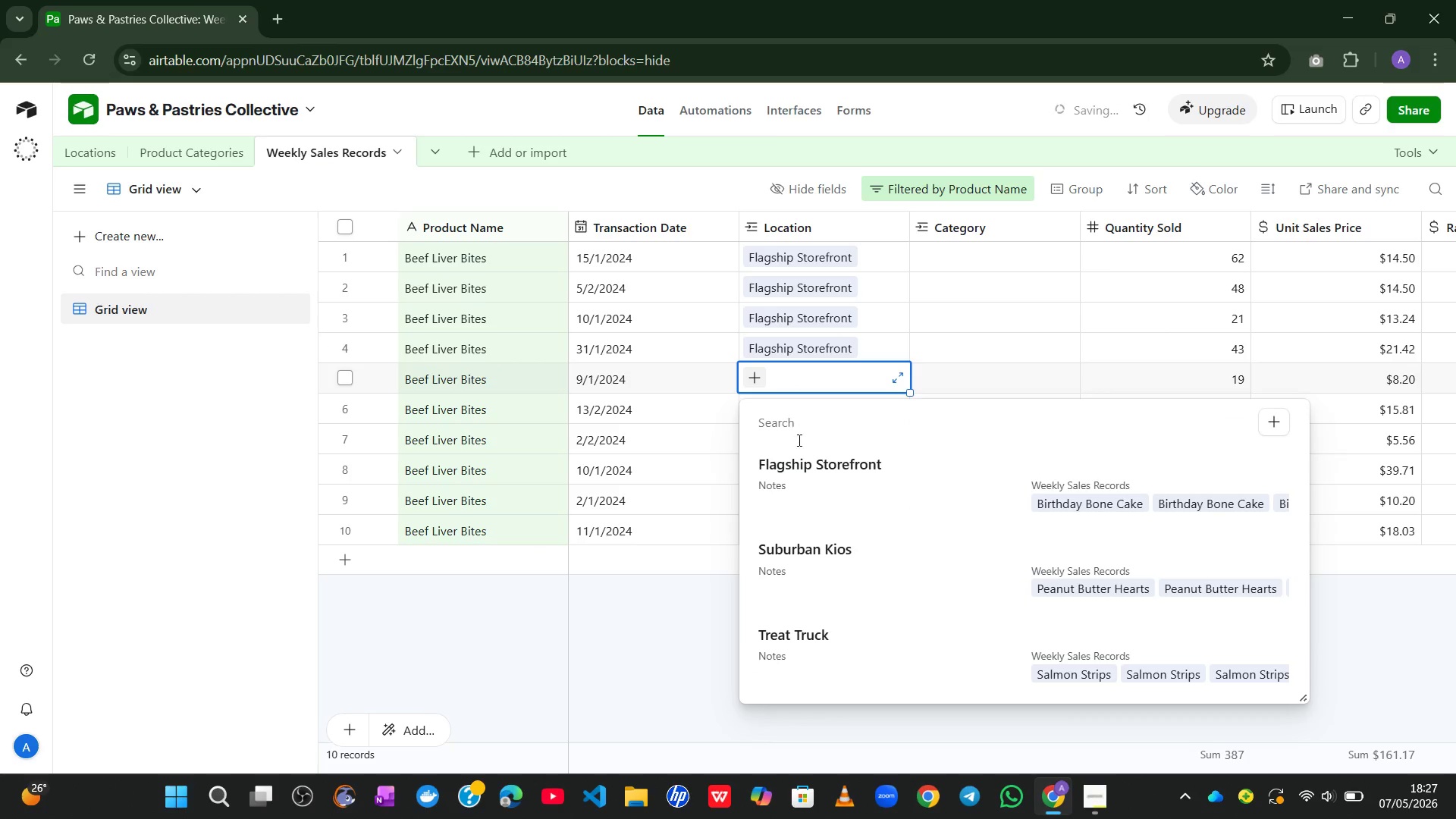 
left_click([800, 461])
 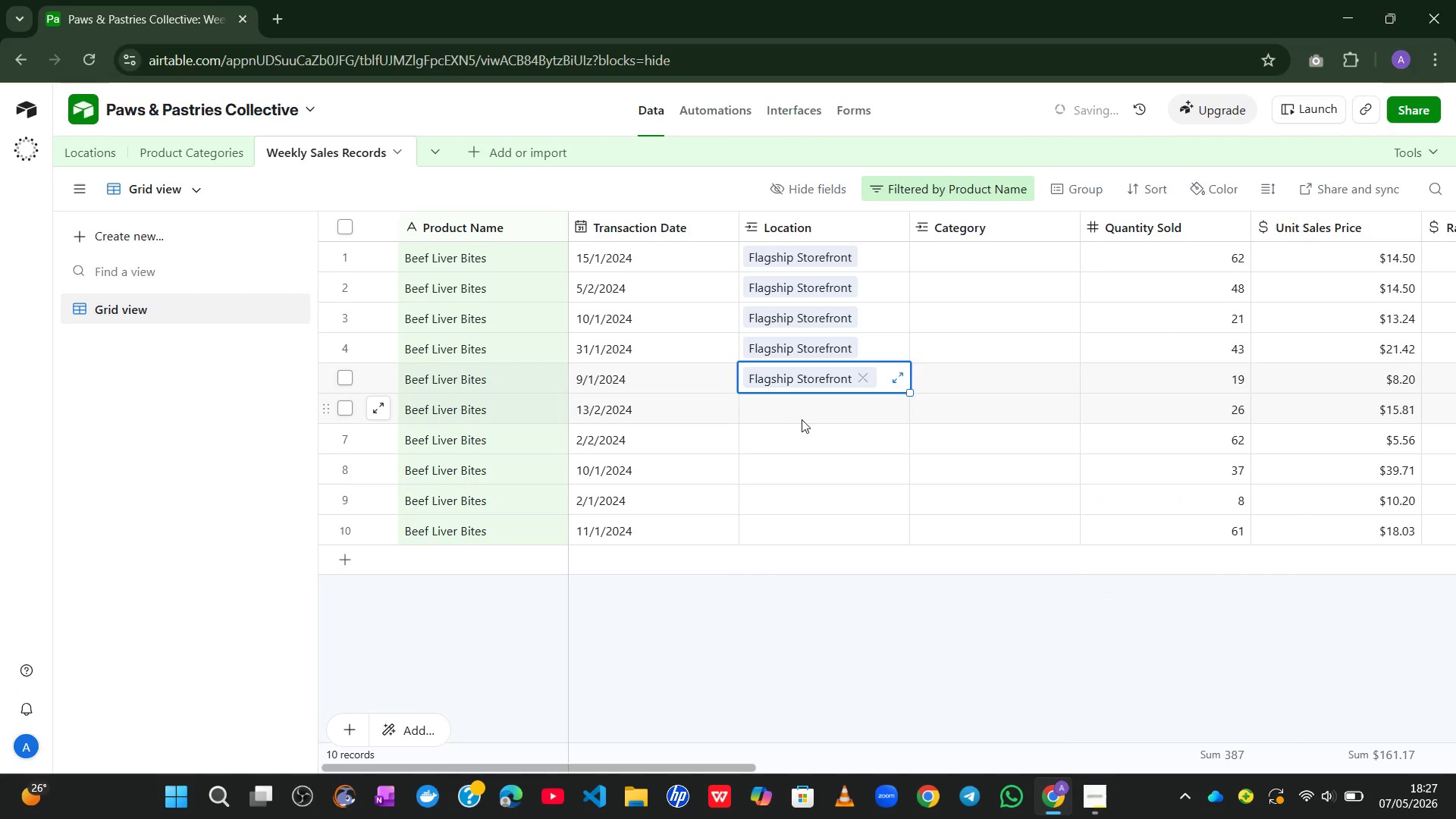 
left_click_drag(start_coordinate=[802, 419], to_coordinate=[761, 410])
 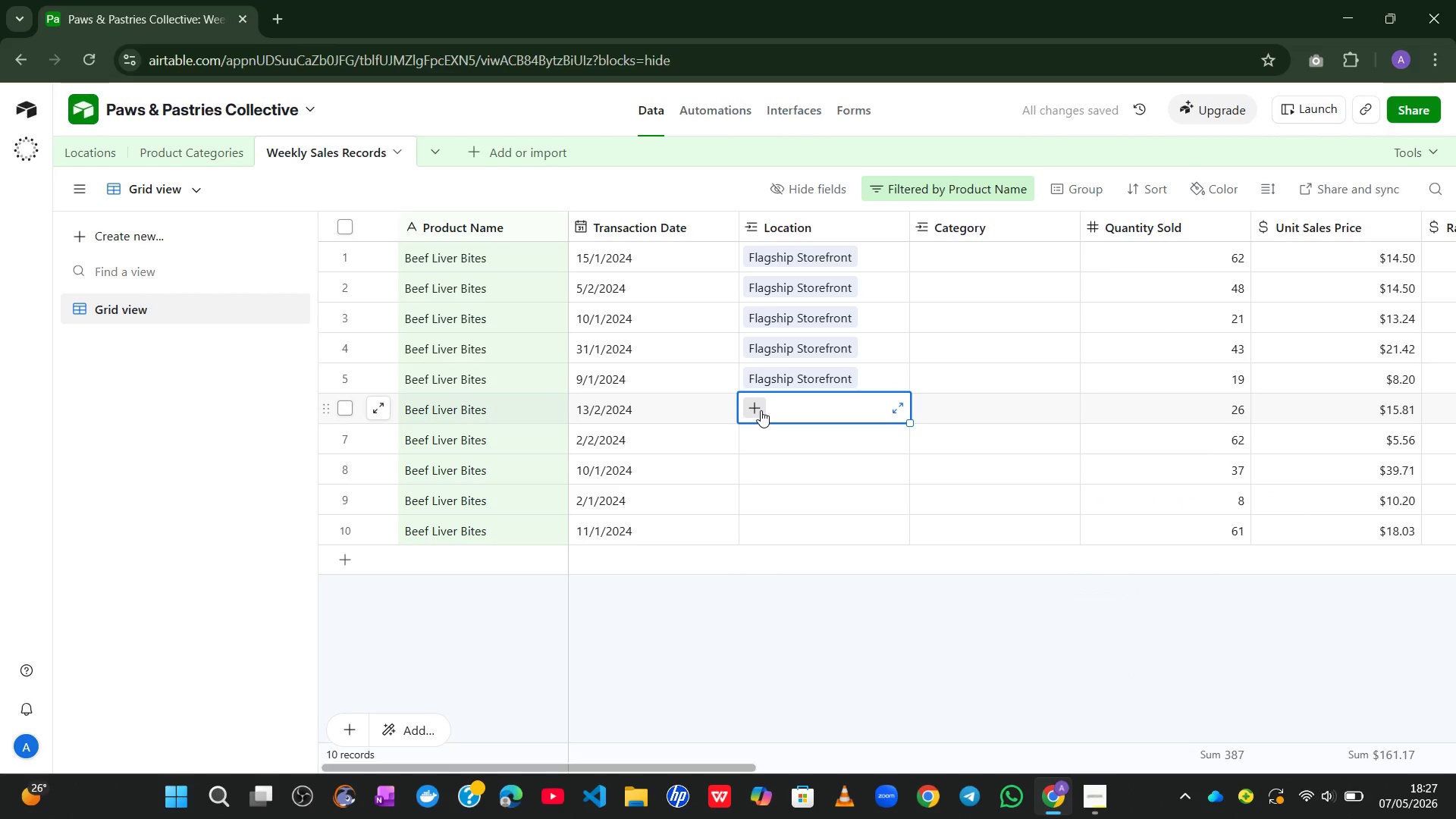 
left_click([761, 410])
 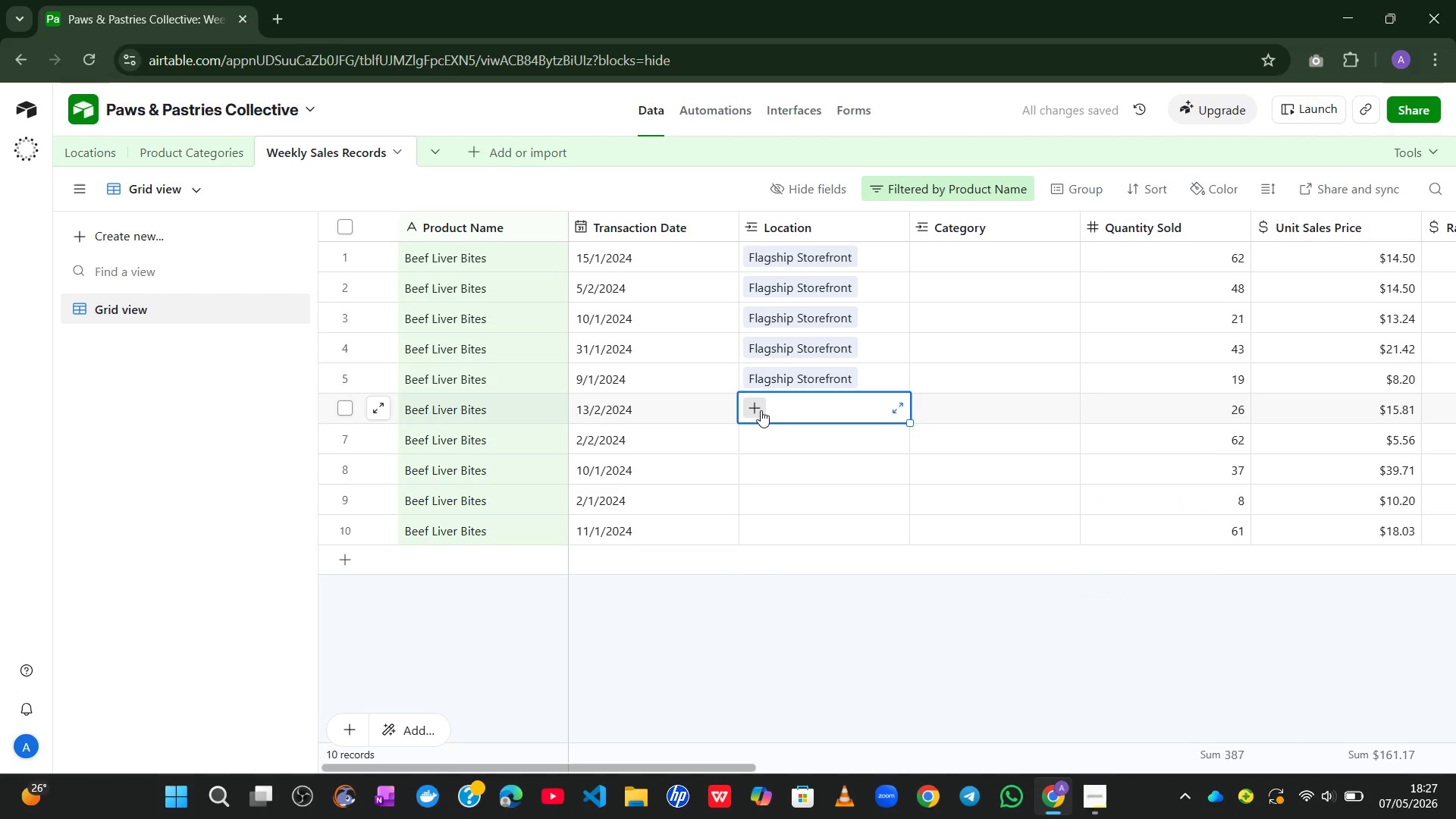 
mouse_move([771, 427])
 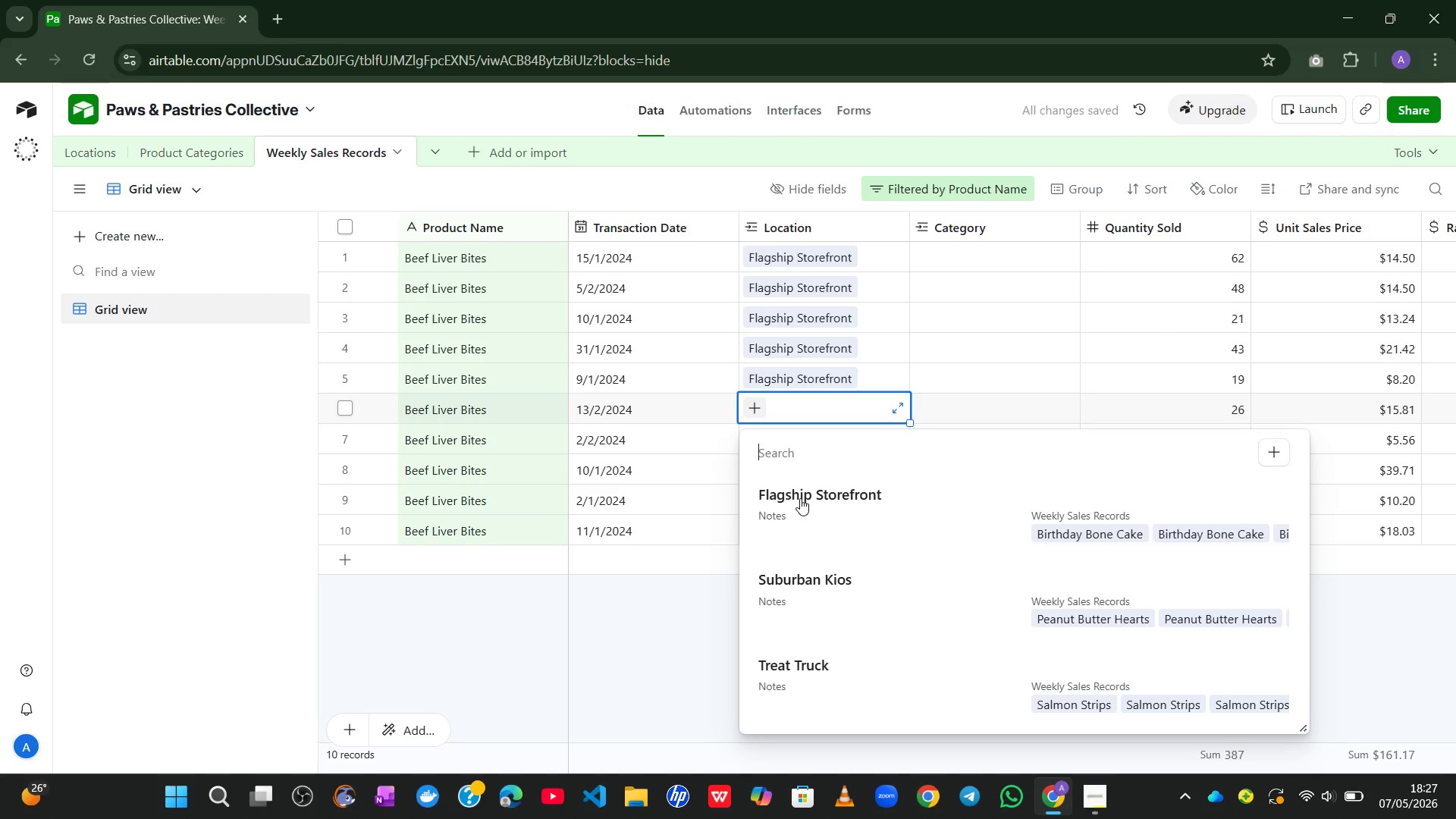 
left_click([800, 498])
 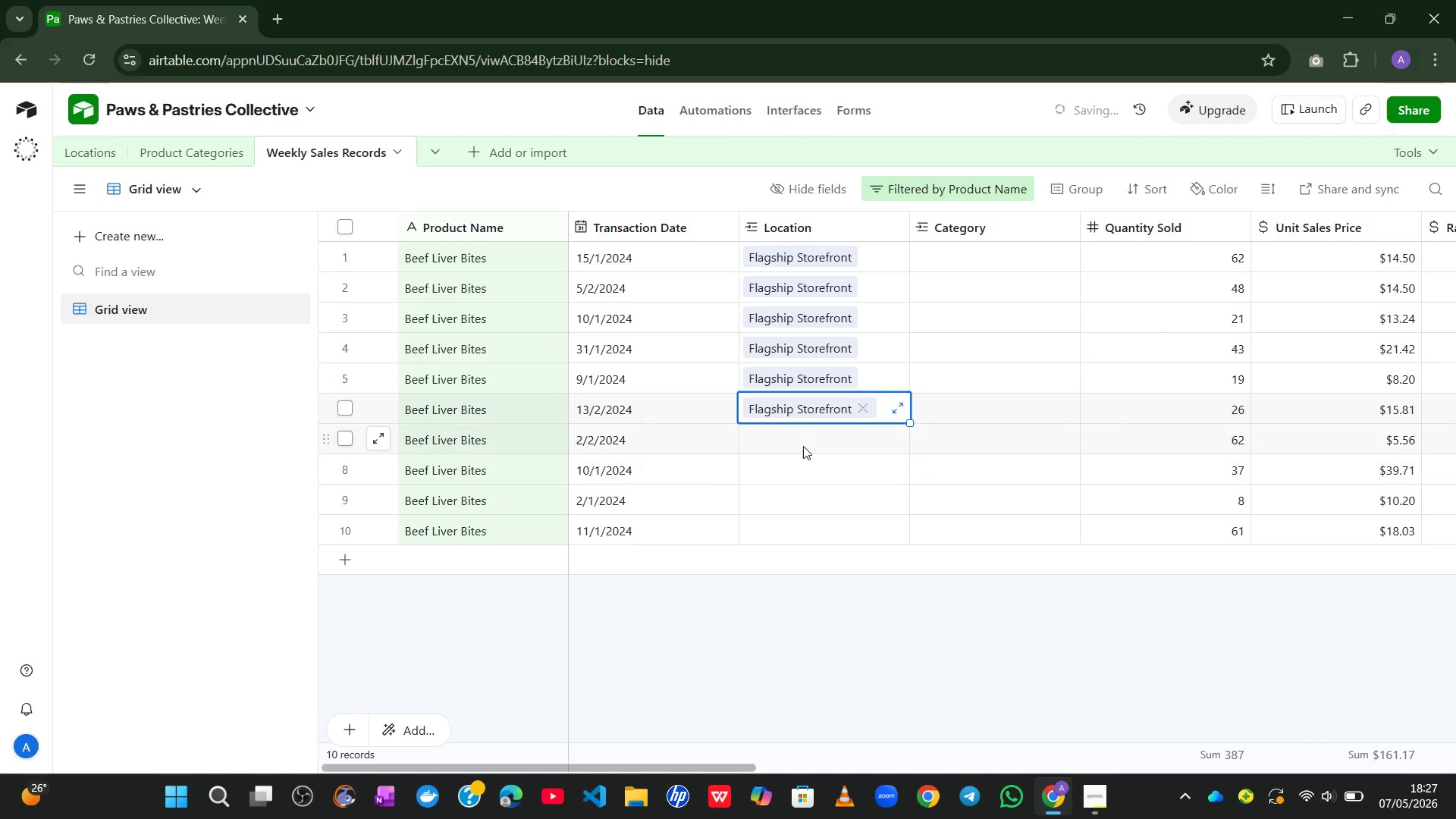 
left_click([802, 444])
 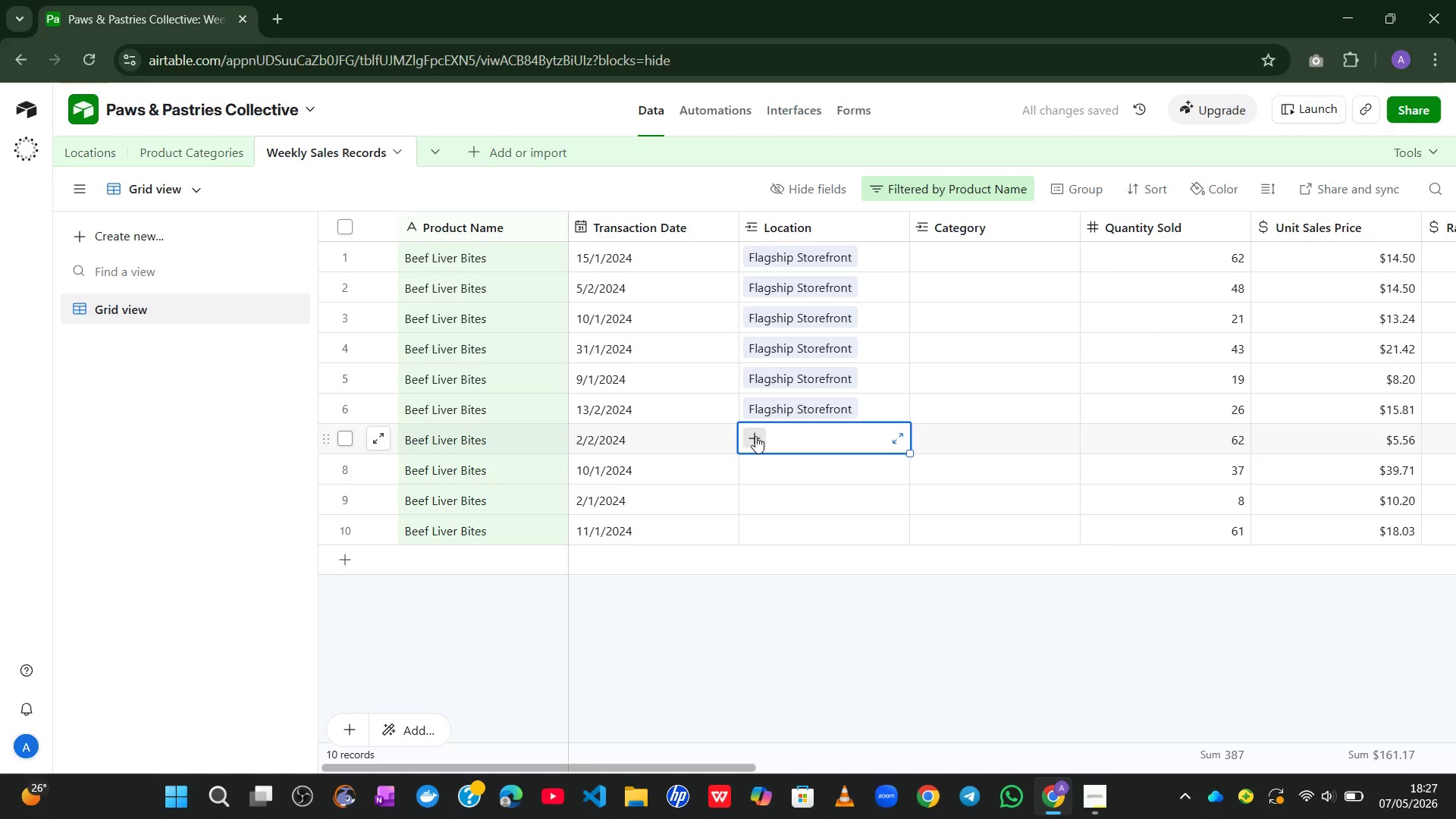 
left_click([755, 437])
 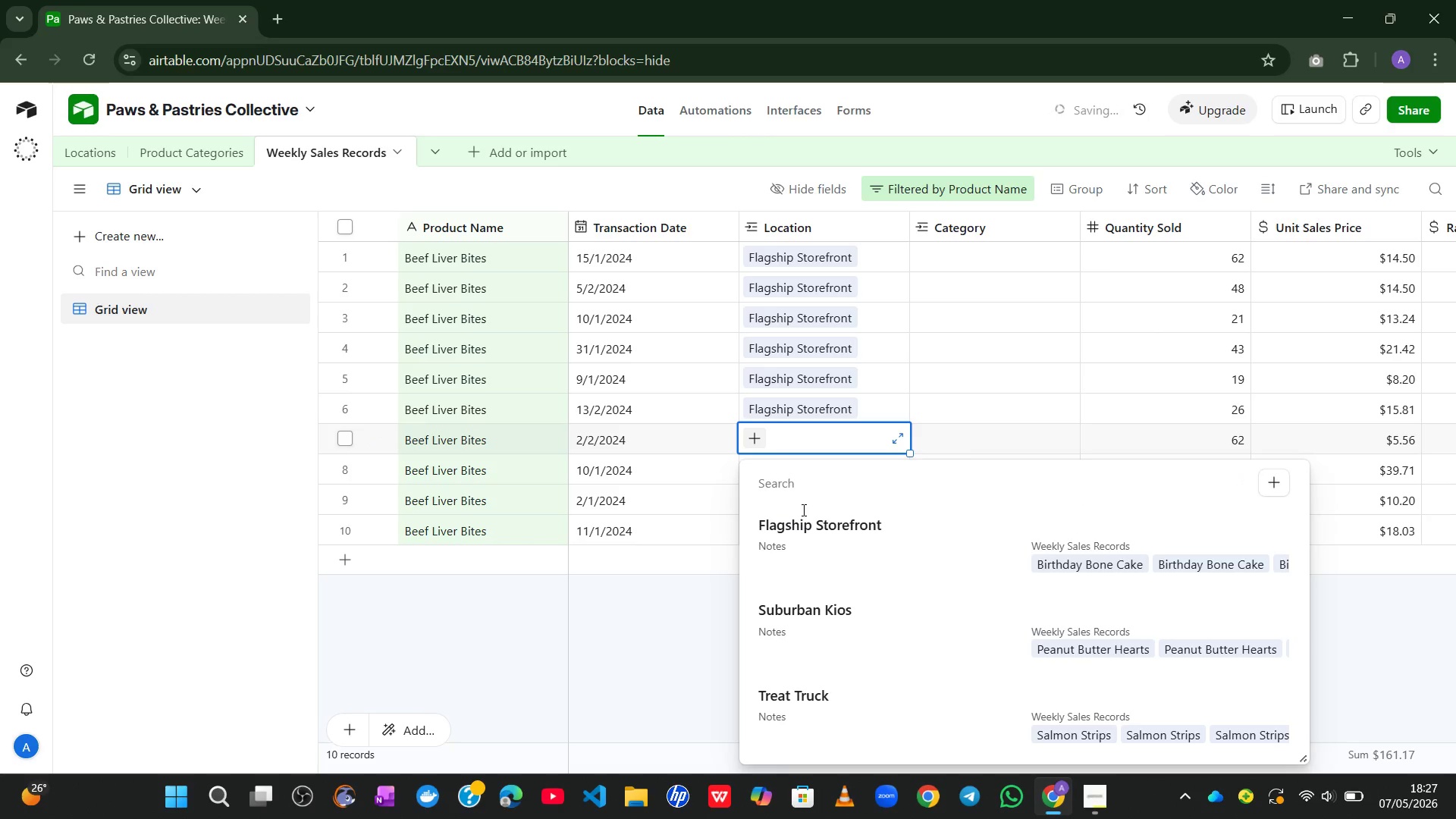 
left_click([808, 529])
 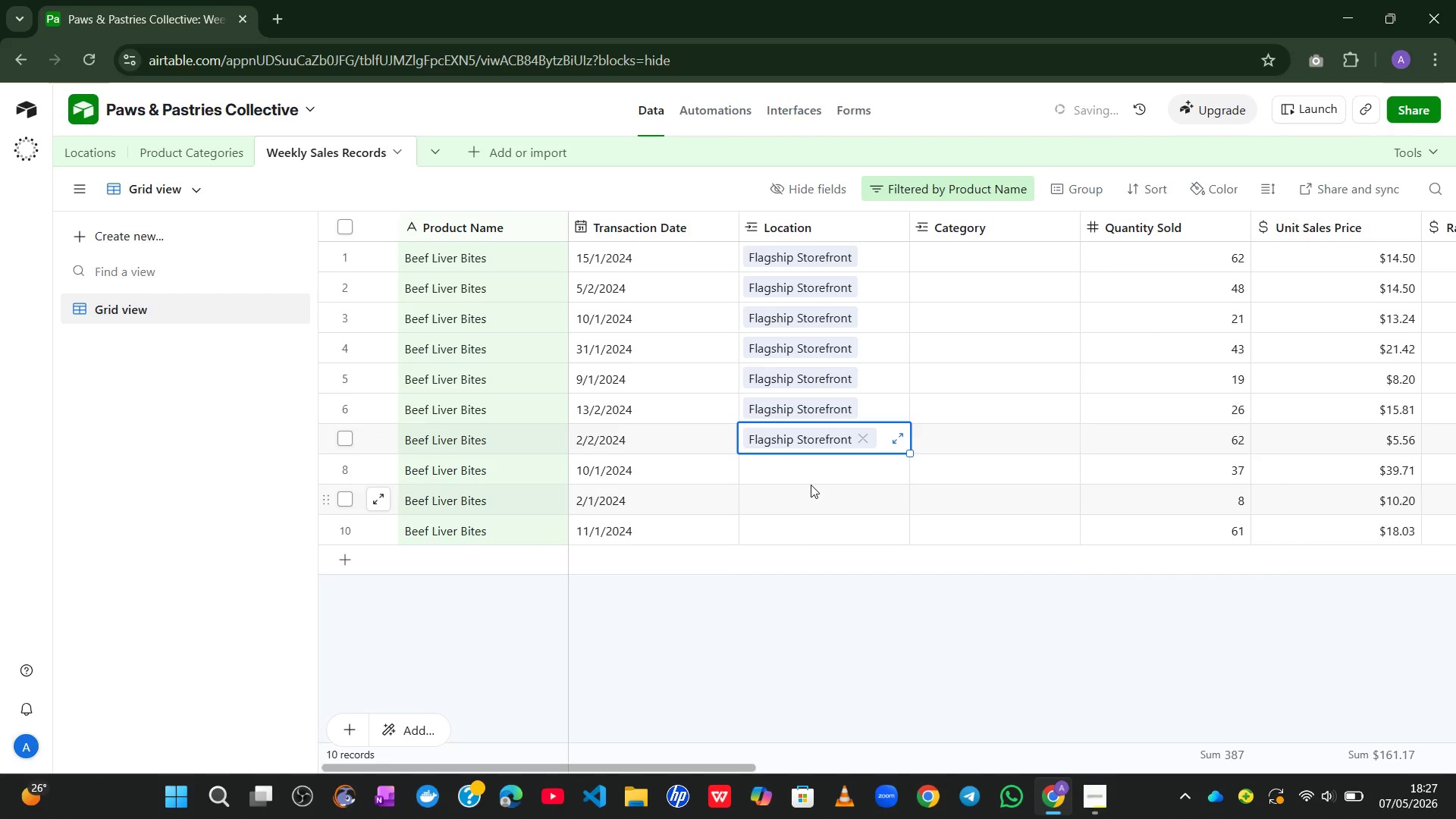 
left_click([811, 485])
 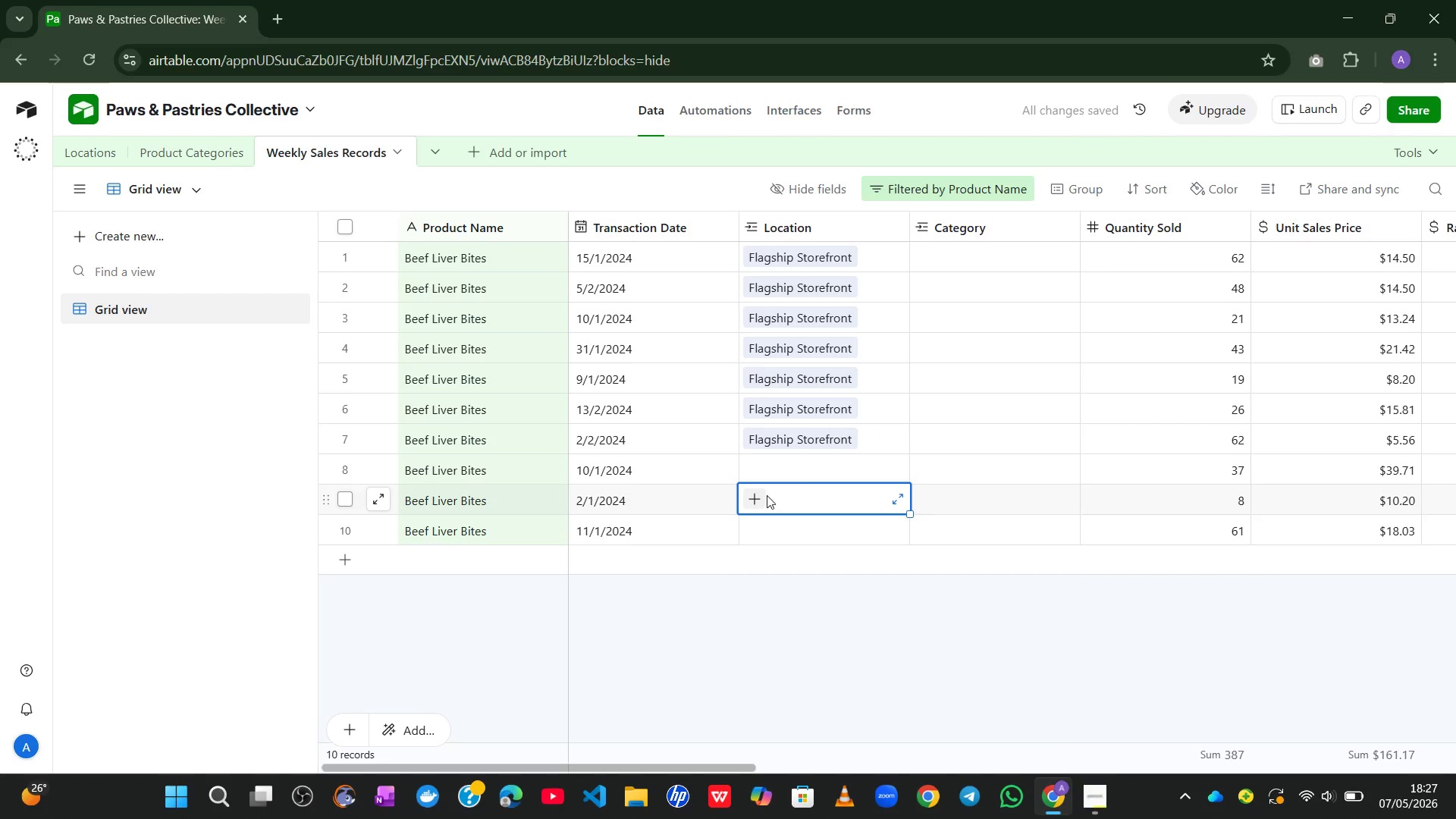 
left_click([767, 495])
 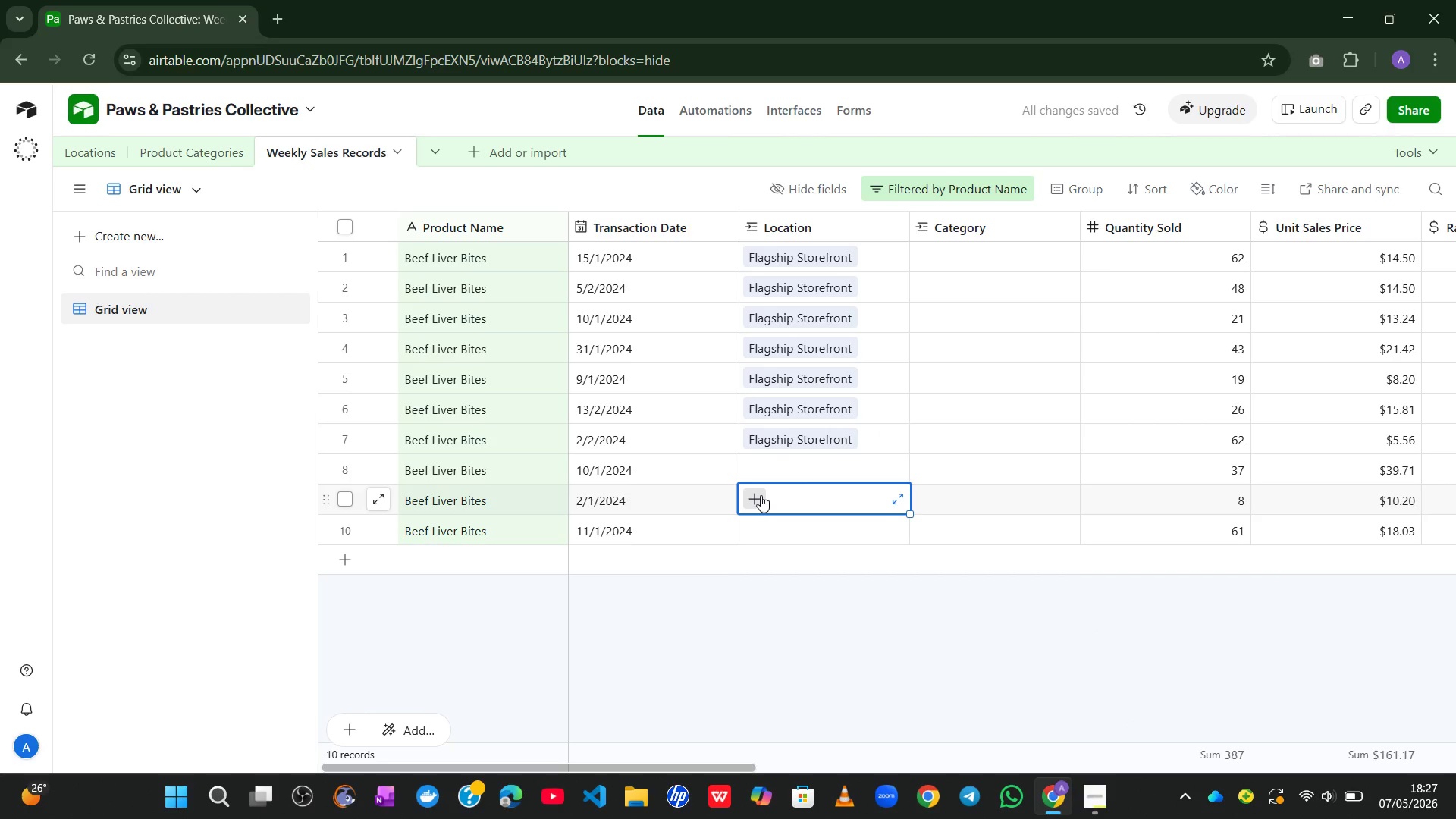 
left_click([761, 495])
 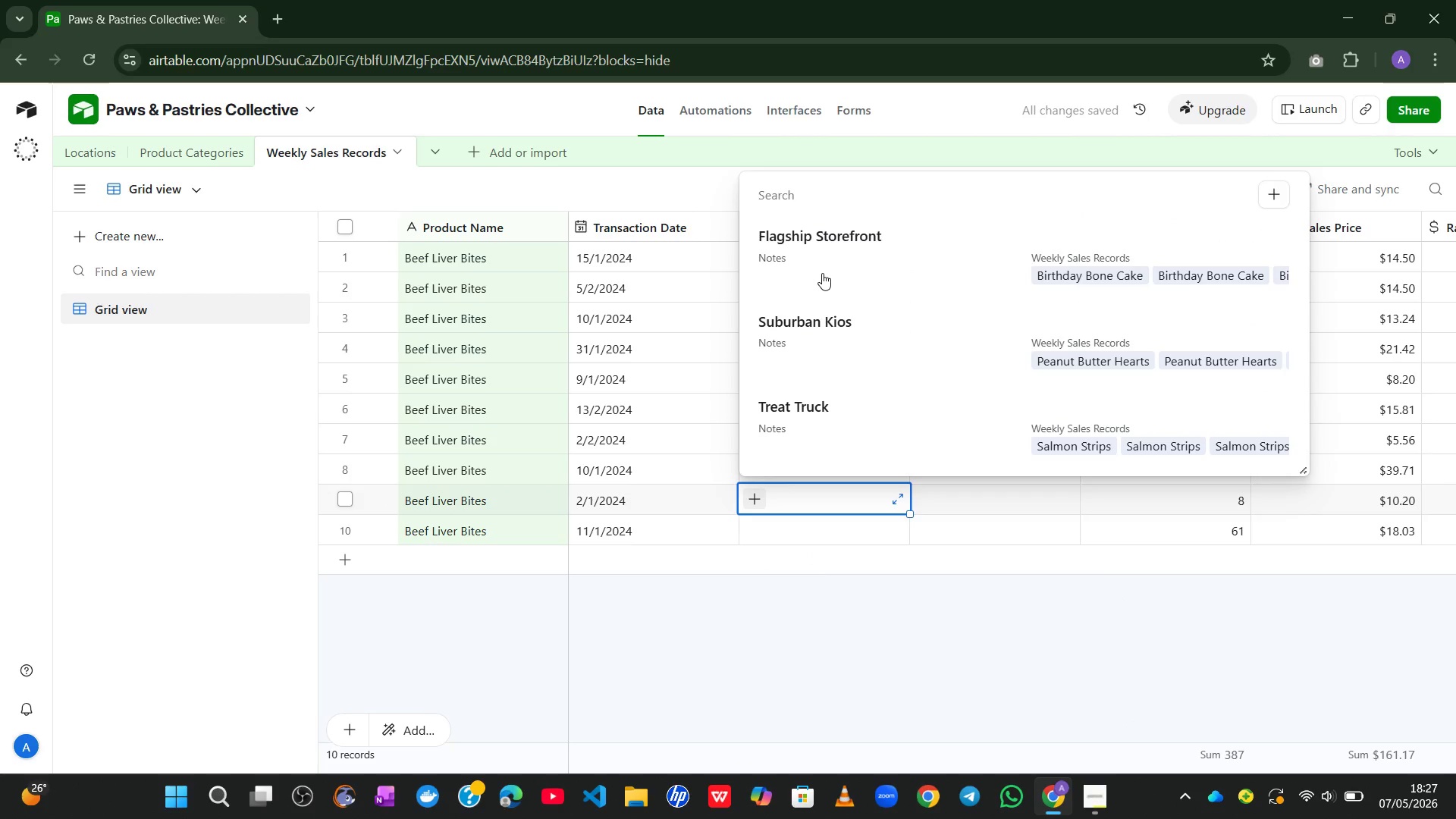 
left_click([824, 265])
 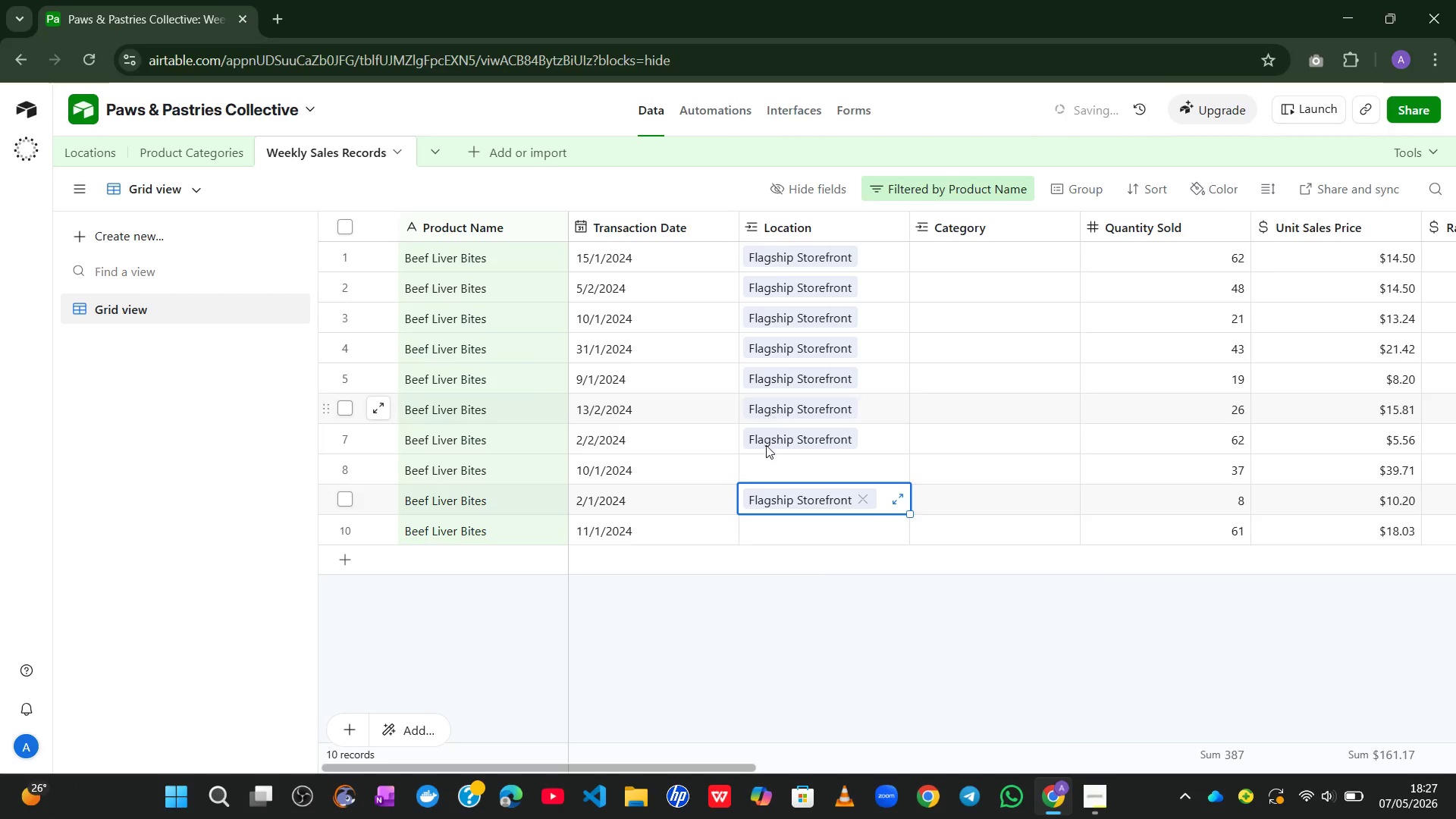 
left_click([764, 457])
 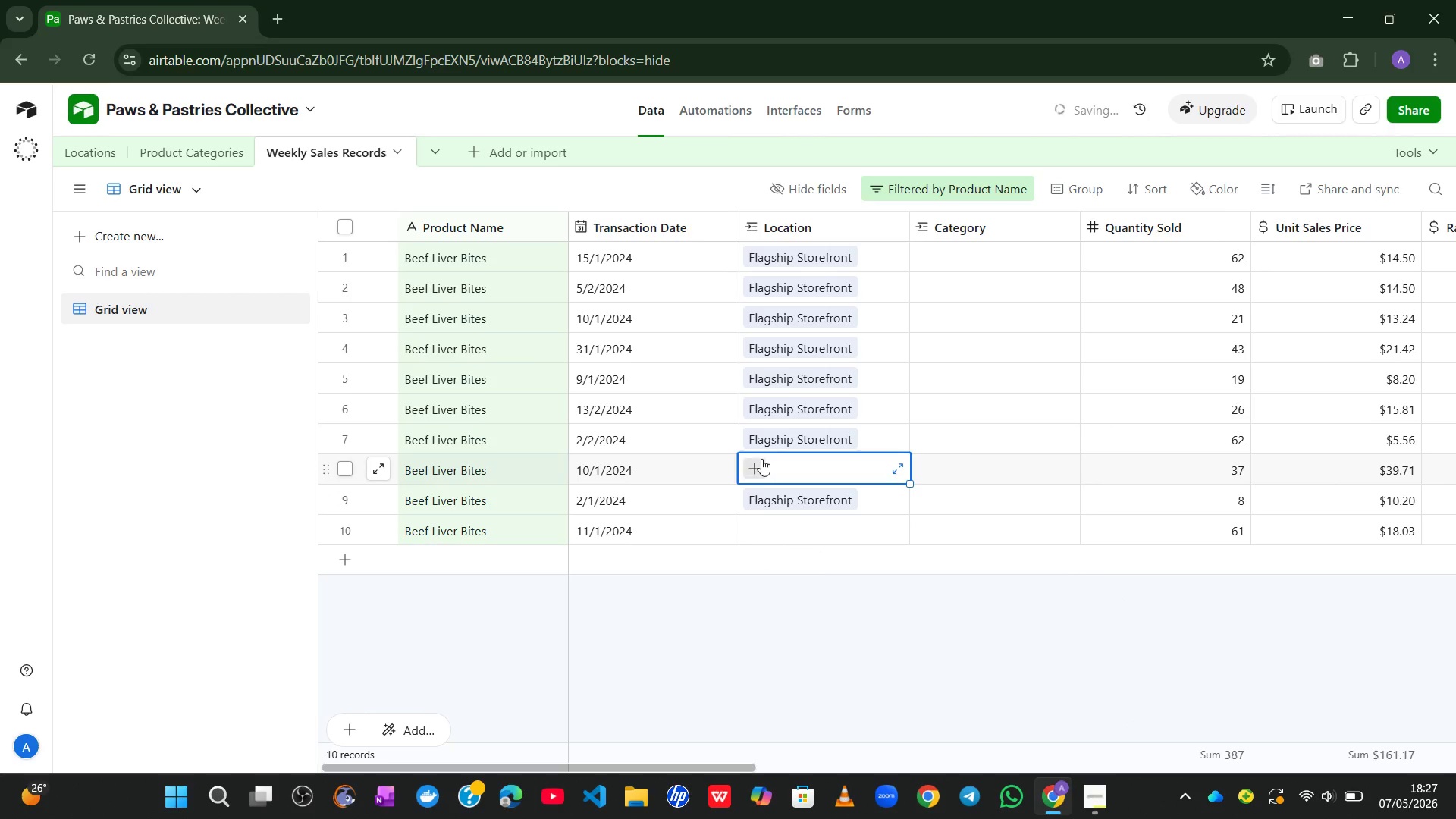 
left_click([761, 459])
 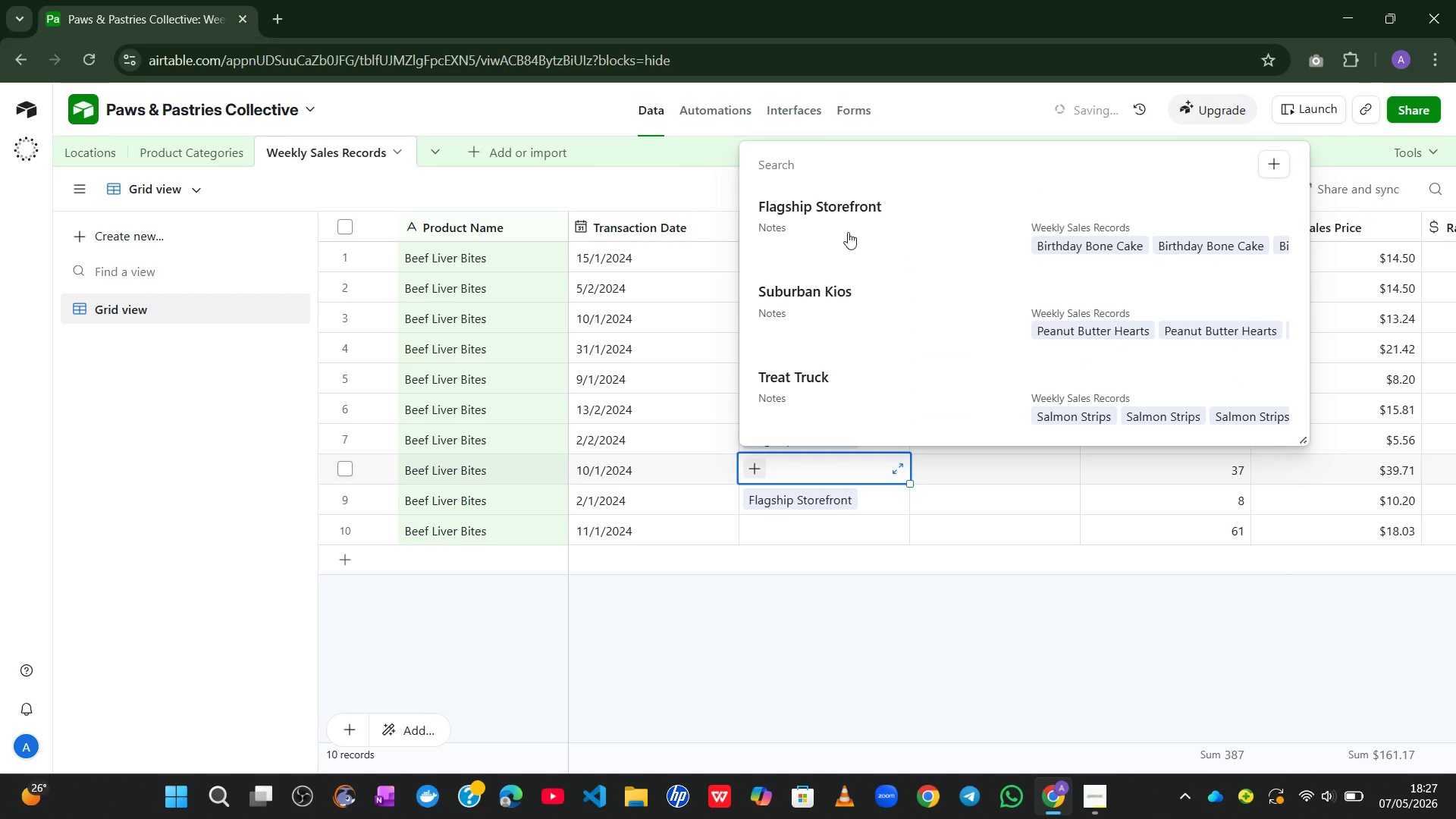 
left_click([852, 211])
 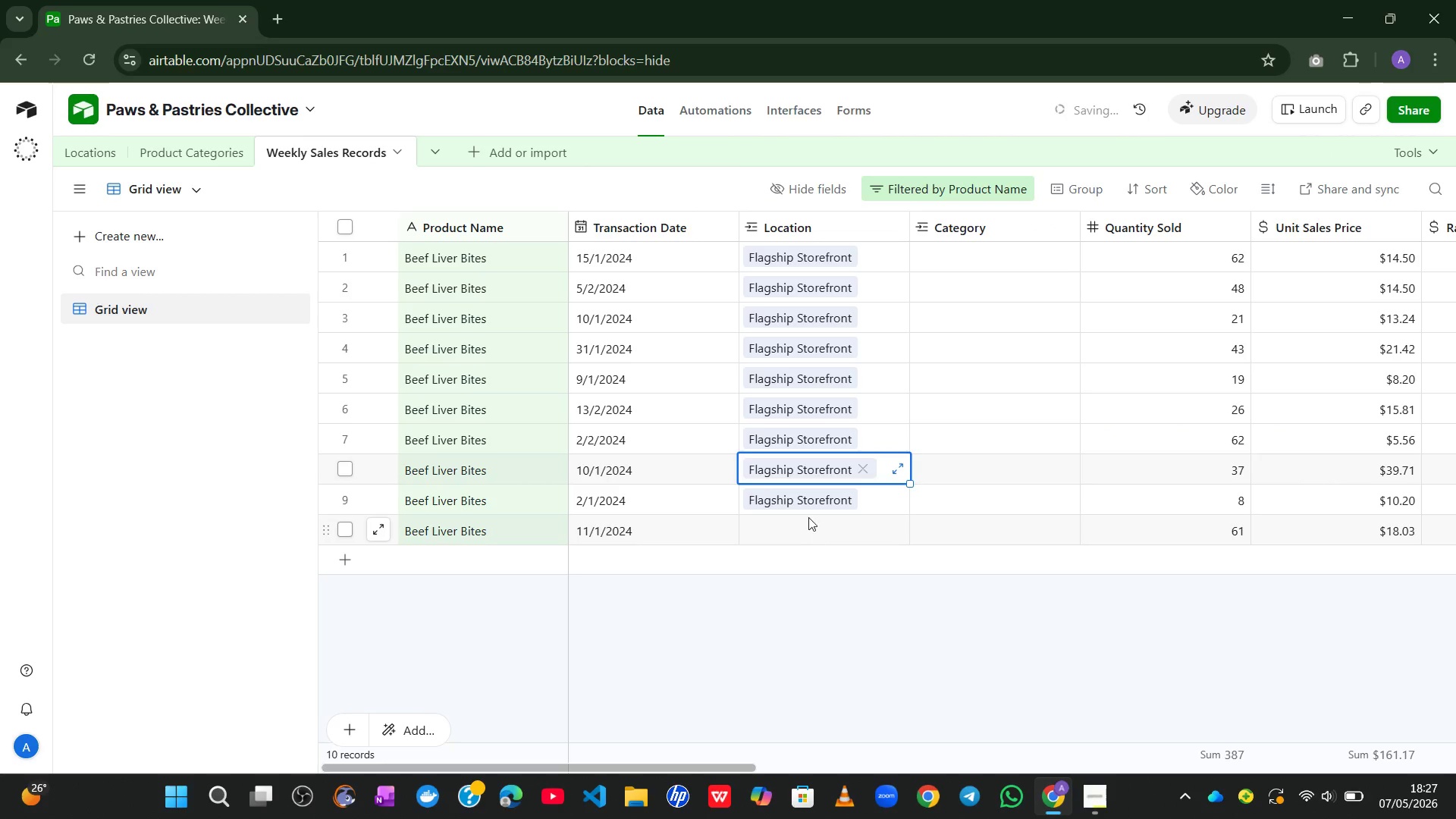 
left_click_drag(start_coordinate=[807, 516], to_coordinate=[759, 532])
 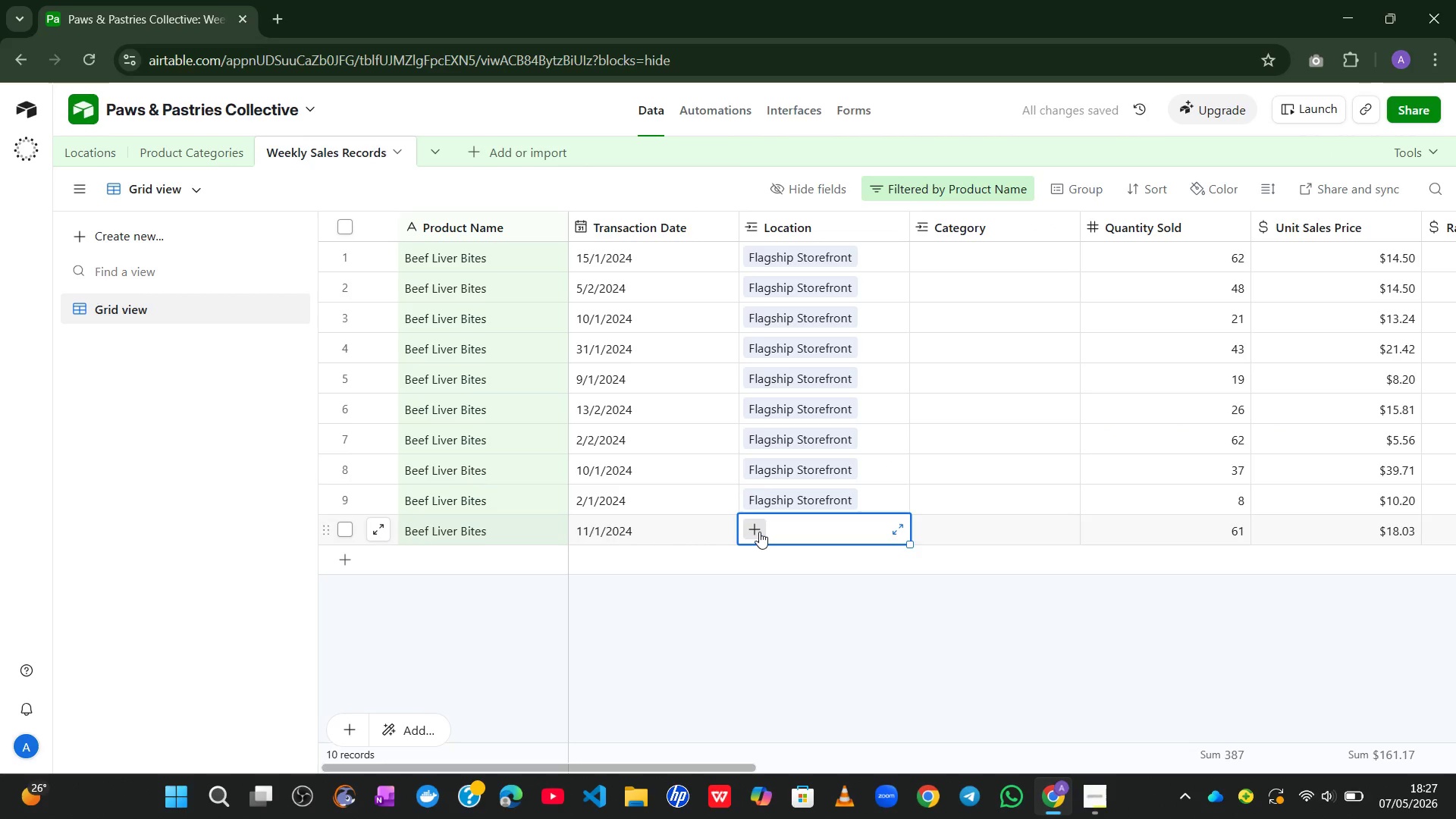 
left_click([759, 532])
 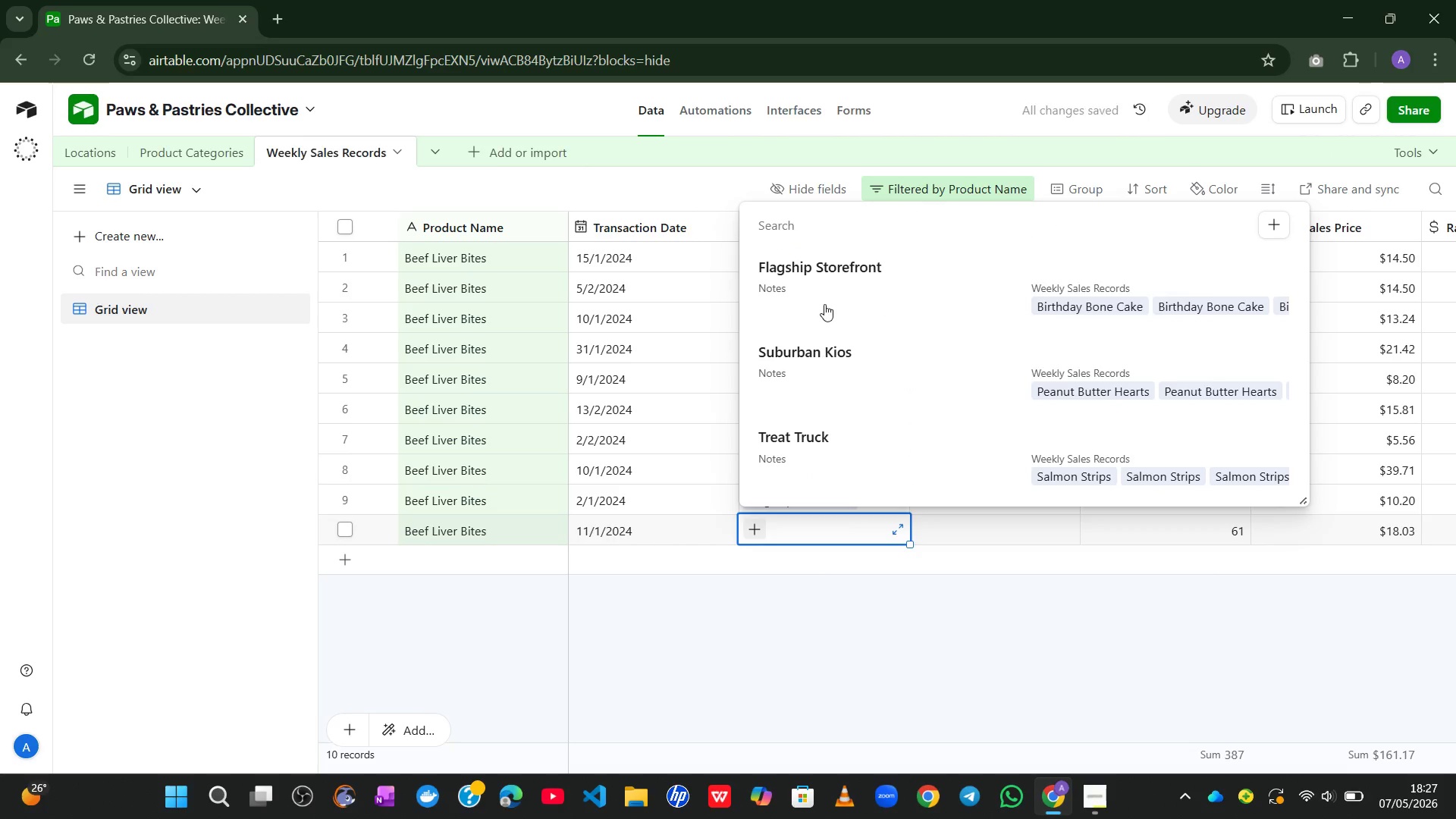 
left_click([820, 271])
 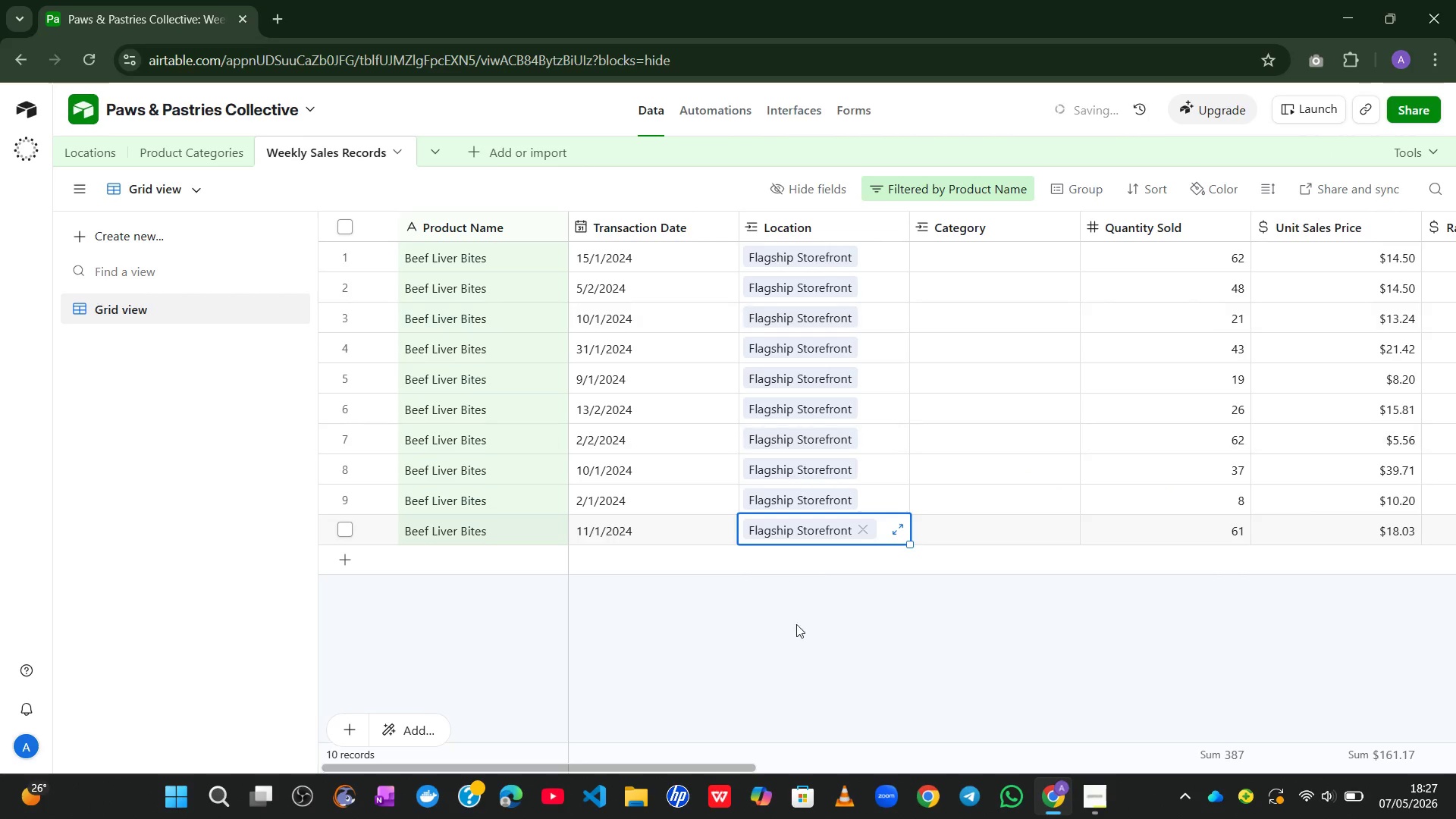 
left_click([795, 652])
 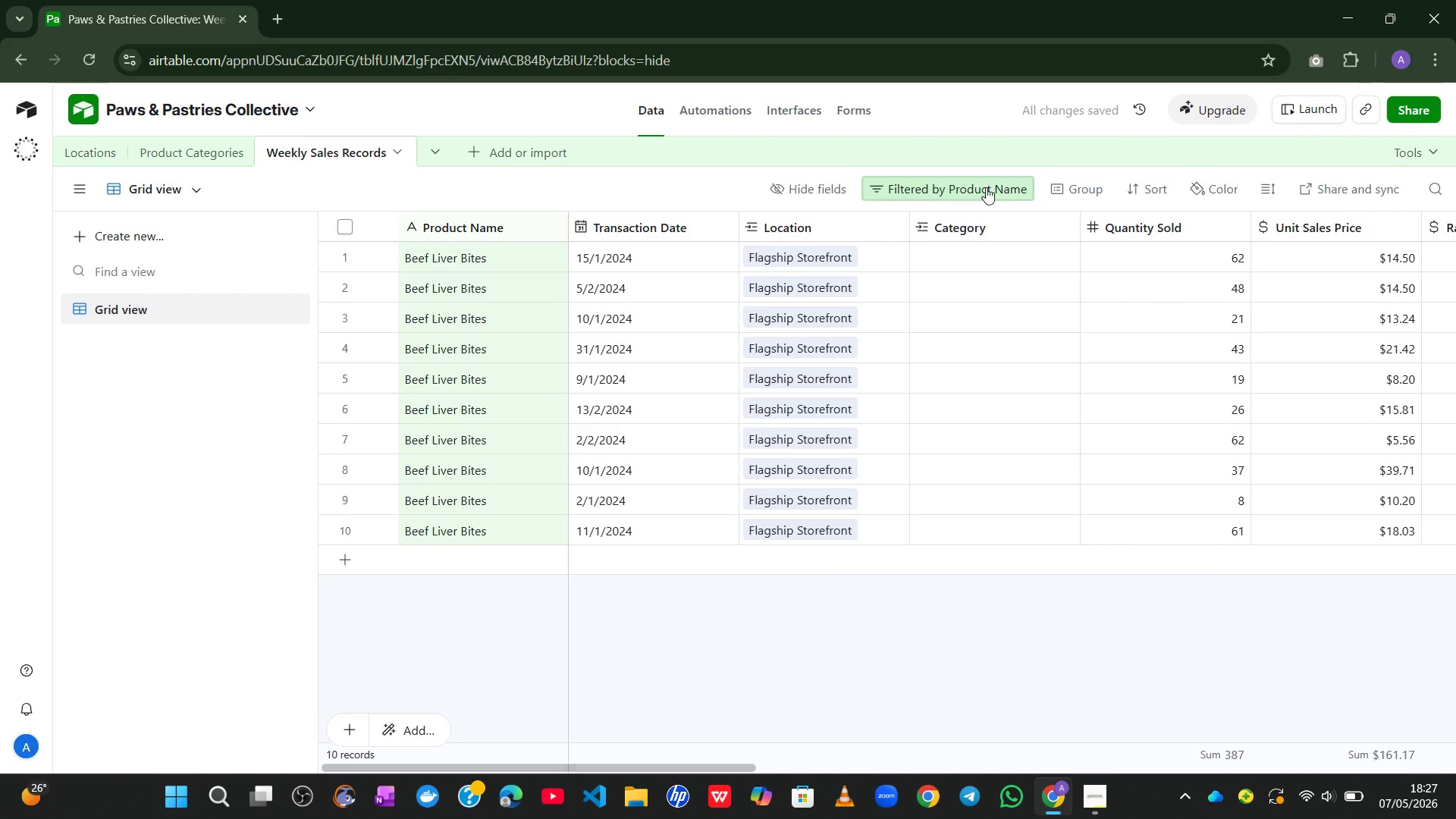 
left_click([986, 183])
 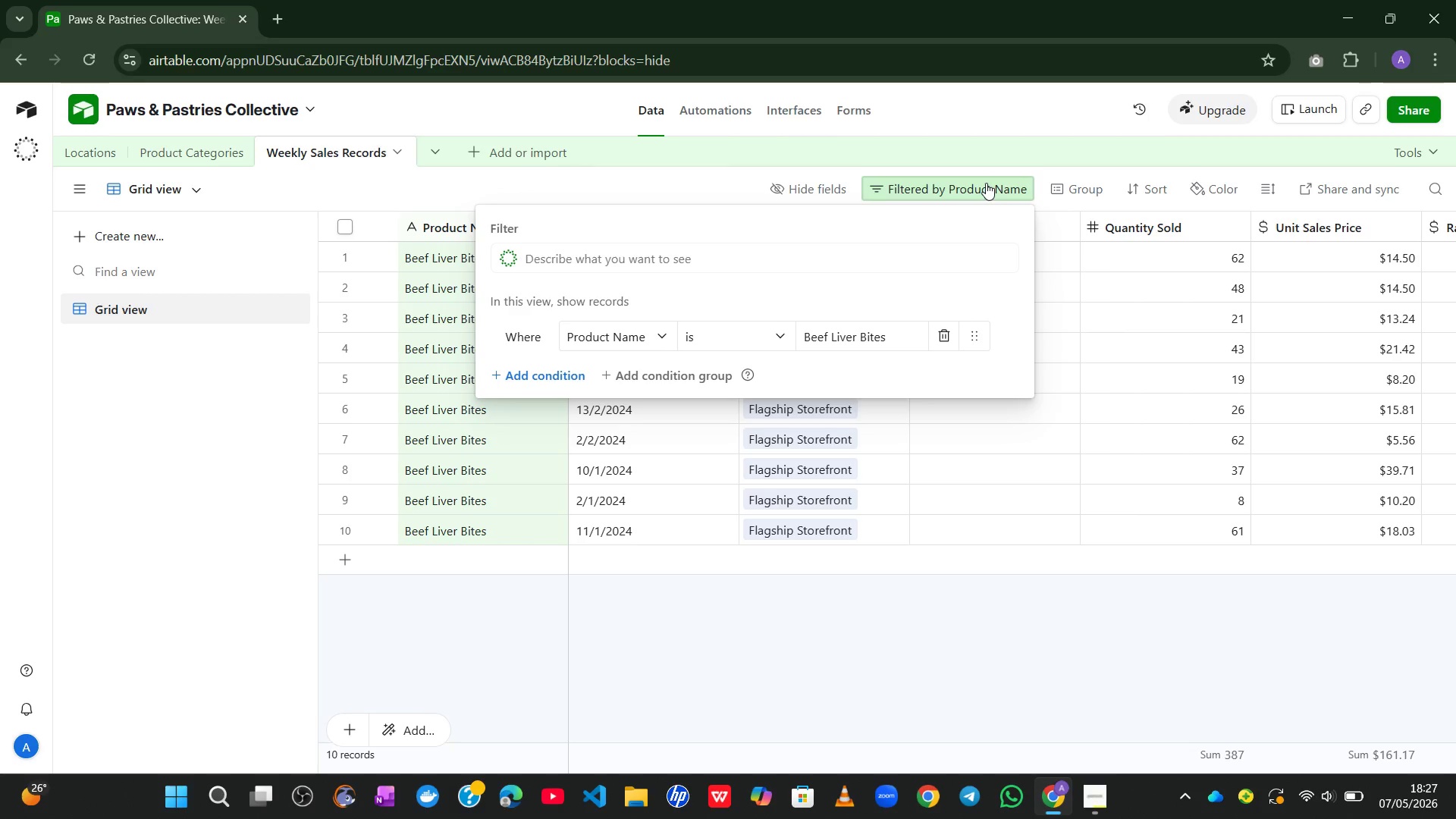 
wait(10.86)
 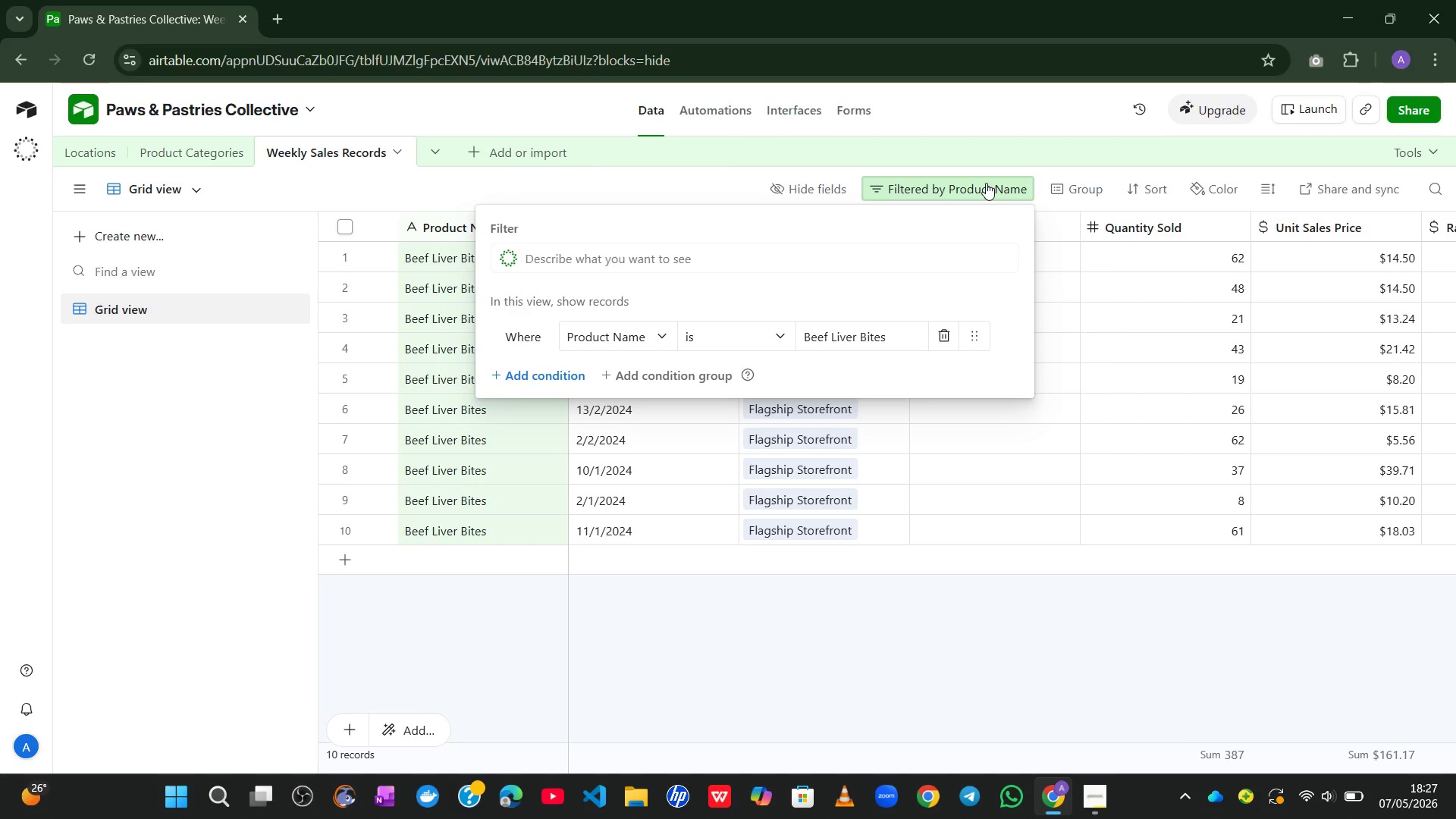 
left_click([896, 325])
 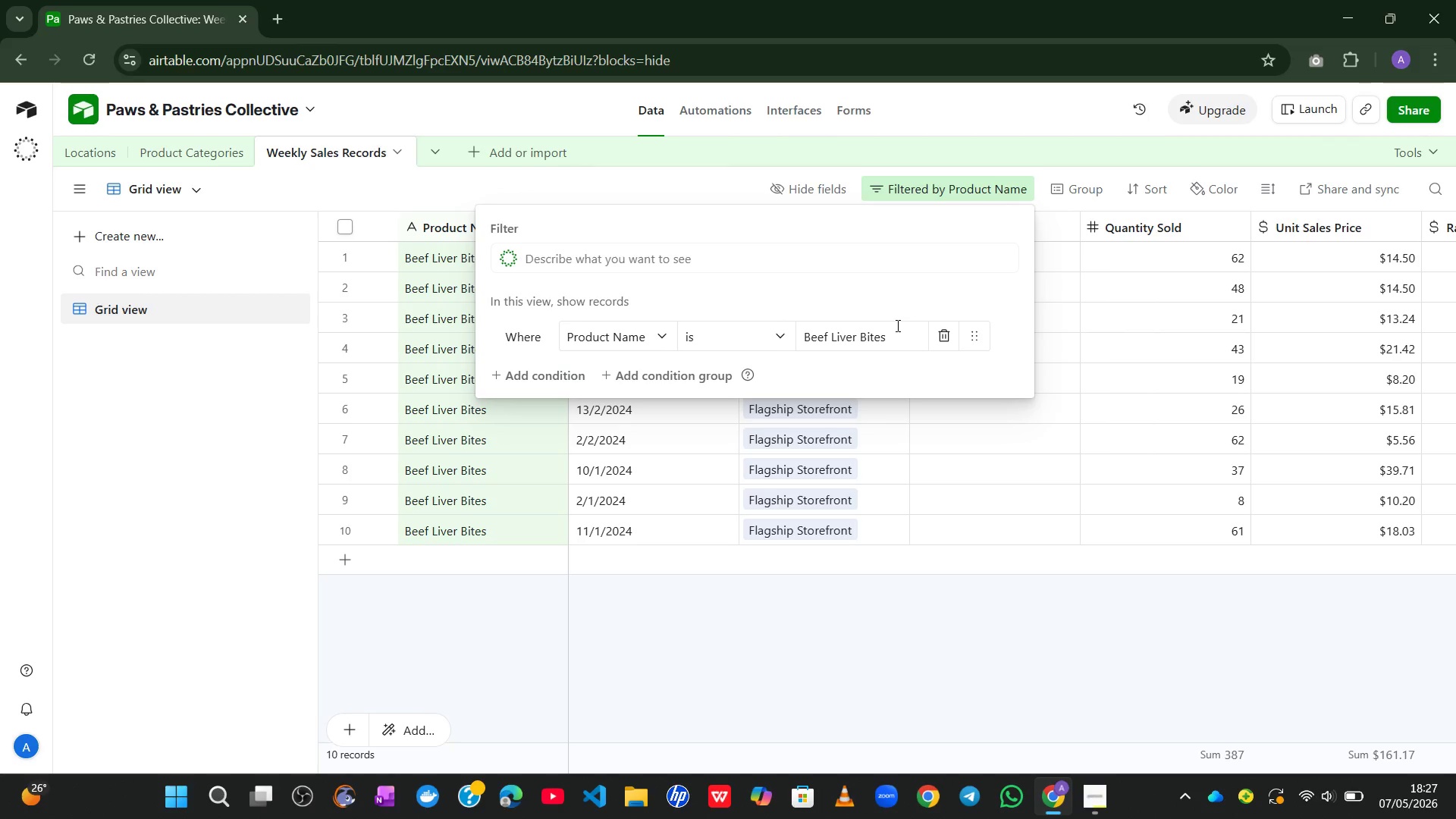 
key(Control+A)
 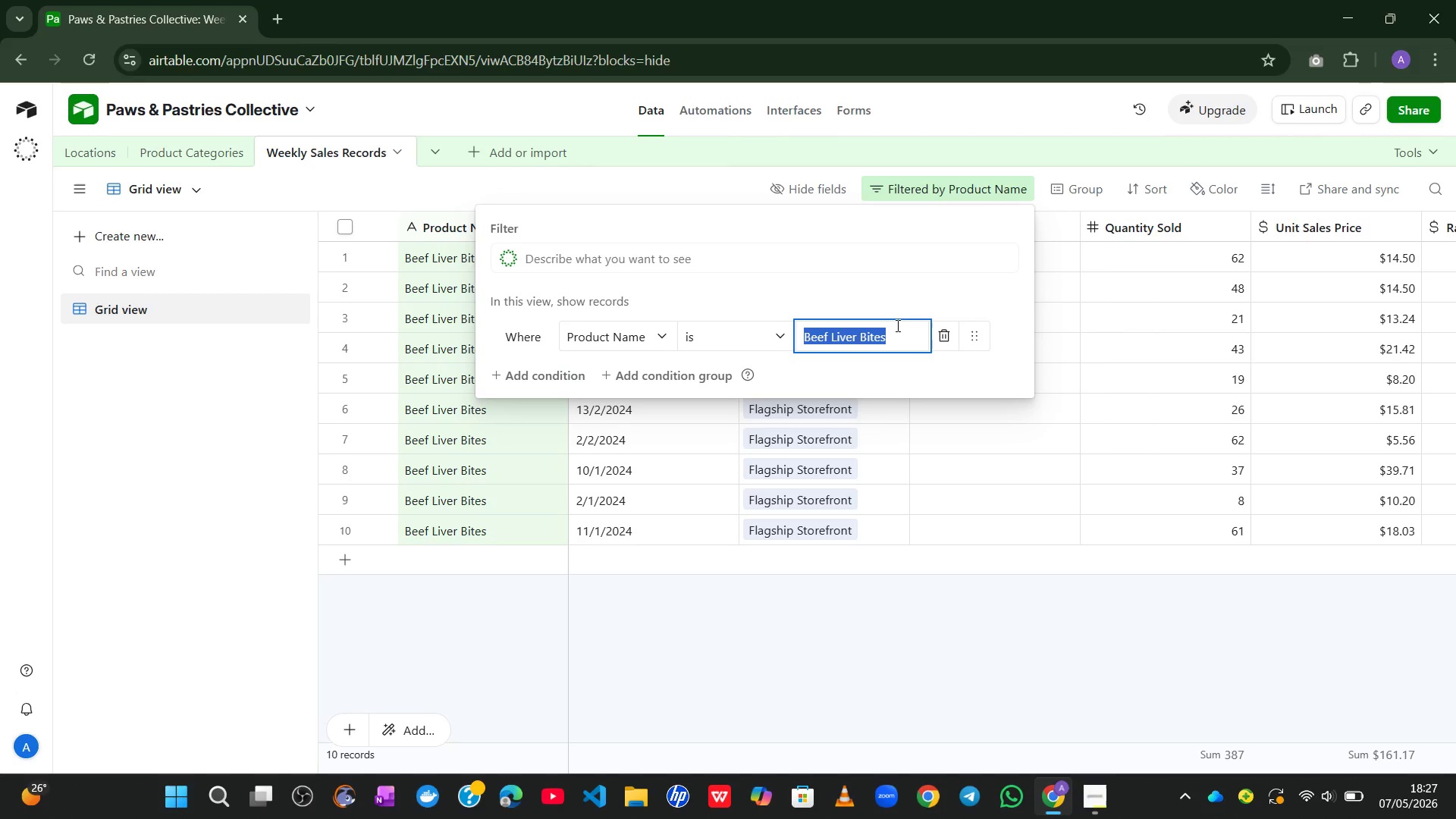 
type(Sweet Potato Slices)
 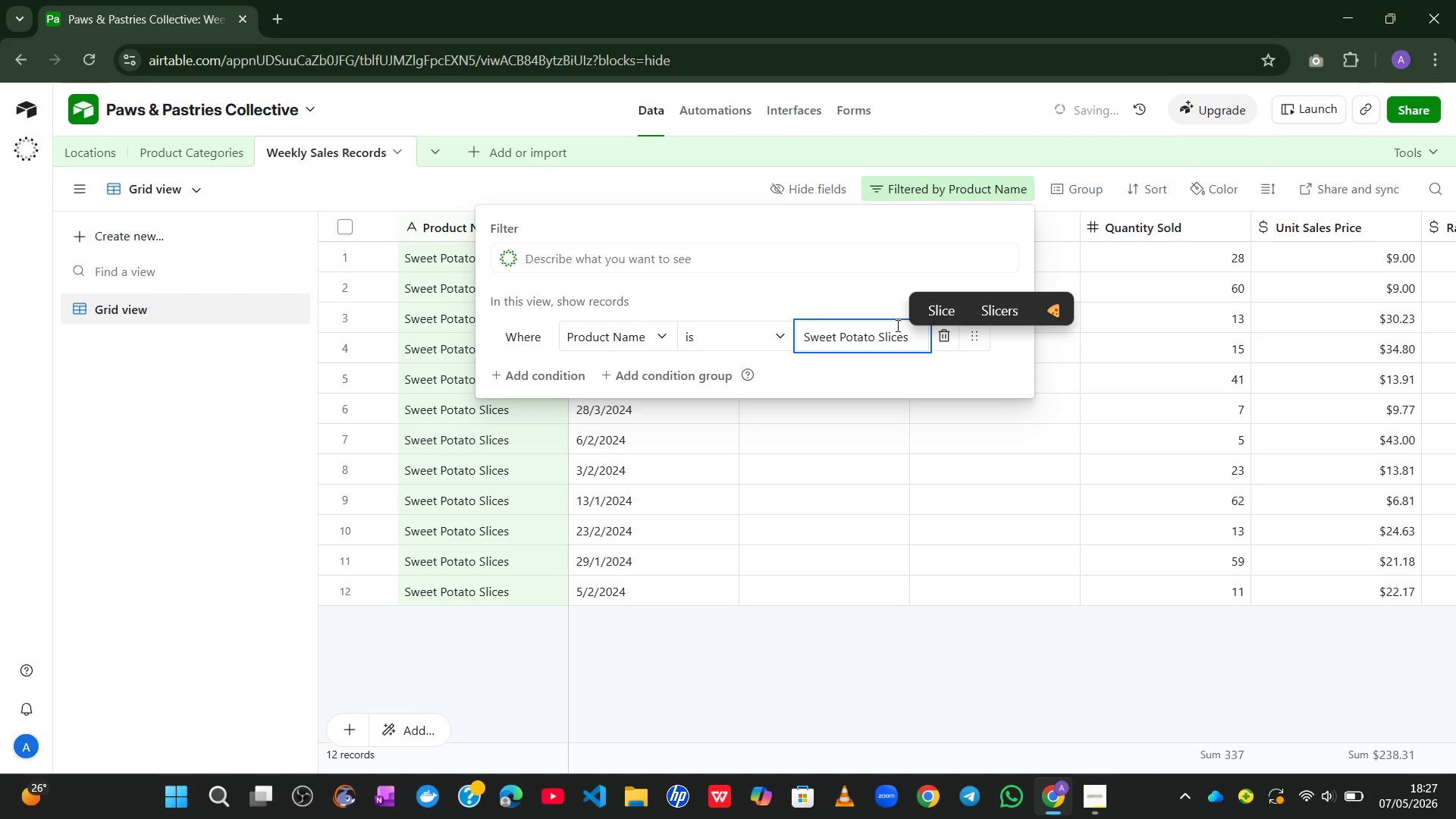 
left_click([783, 676])
 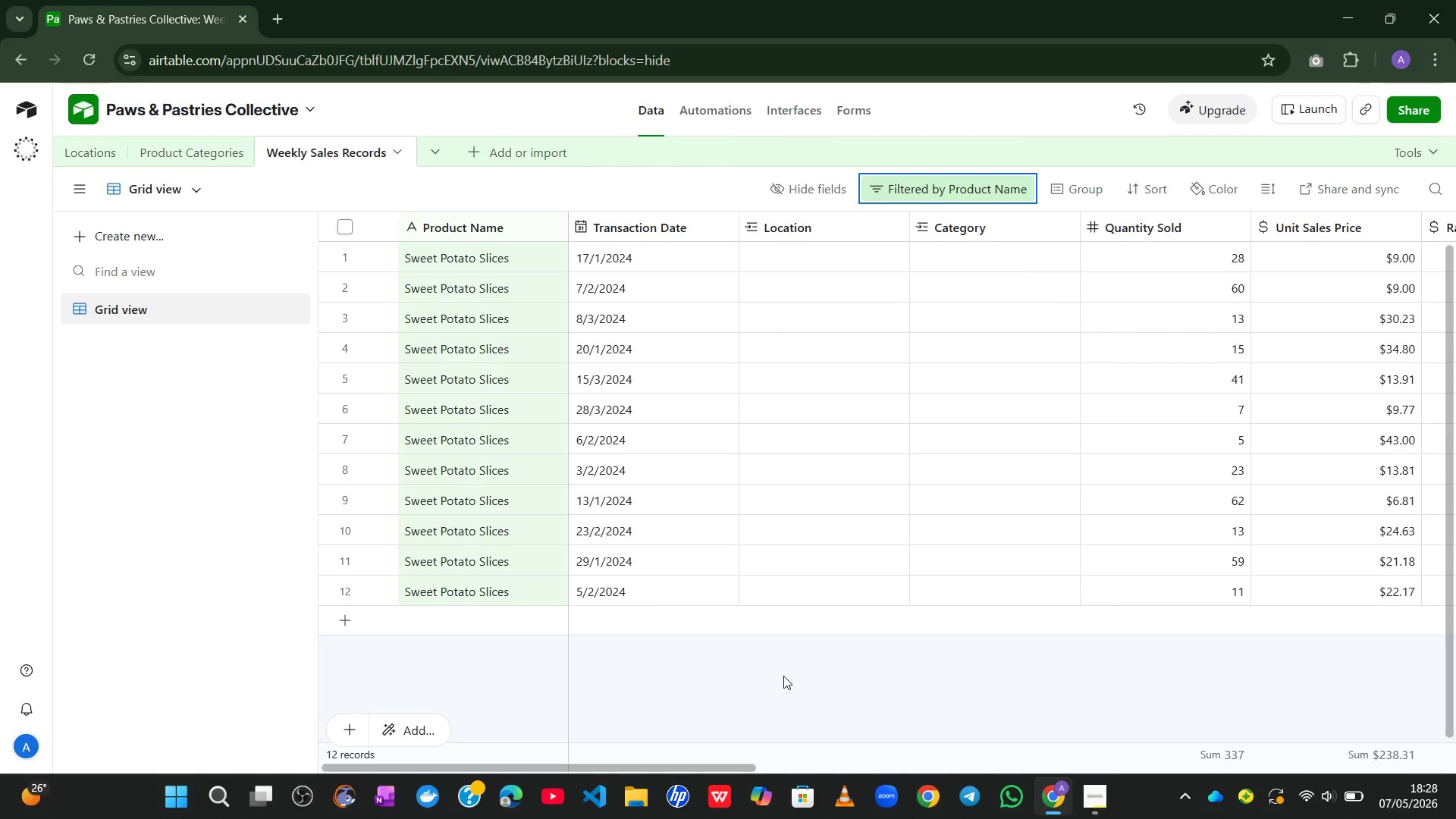 
wait(6.2)
 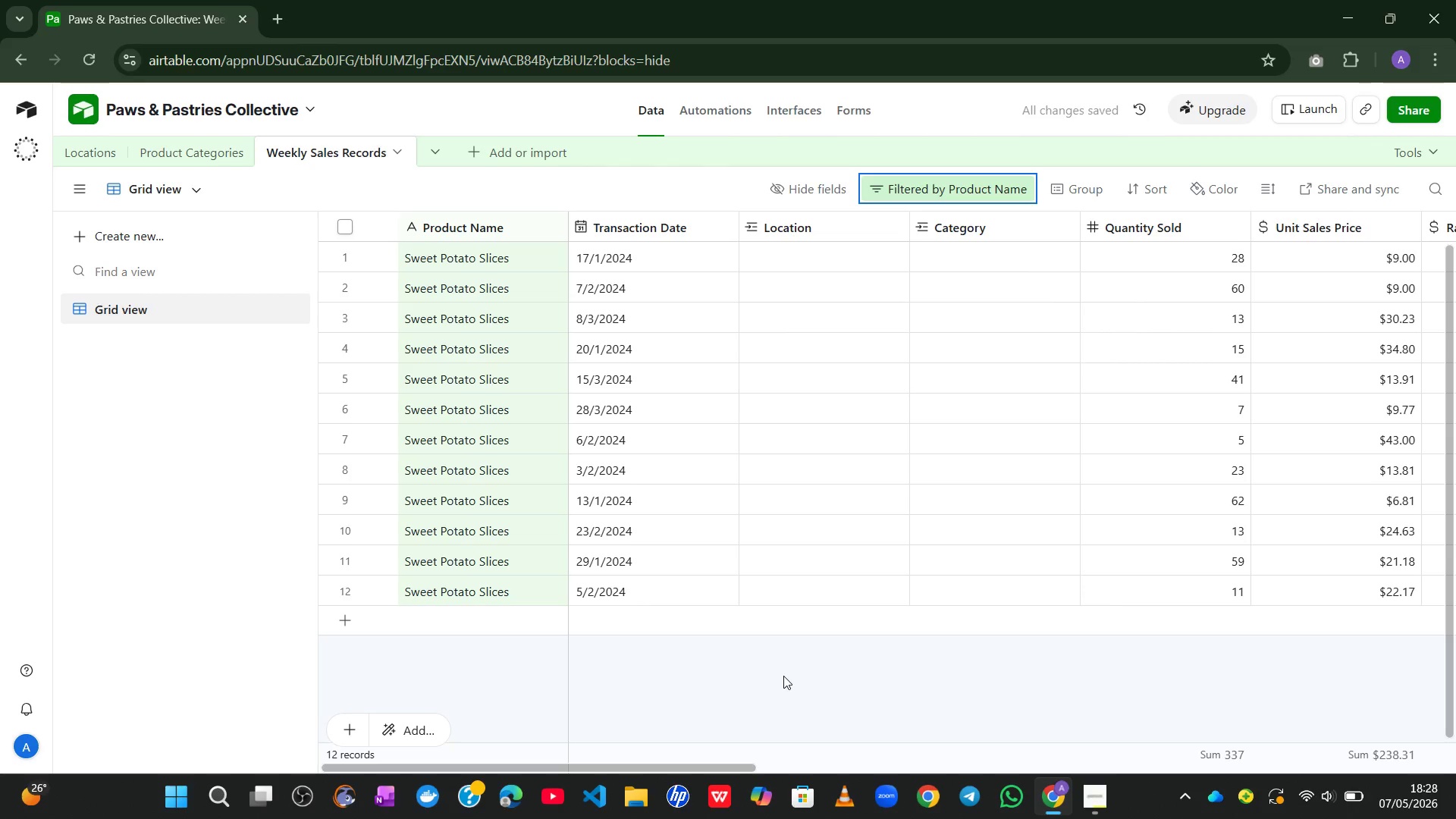 
left_click_drag(start_coordinate=[821, 251], to_coordinate=[755, 262])
 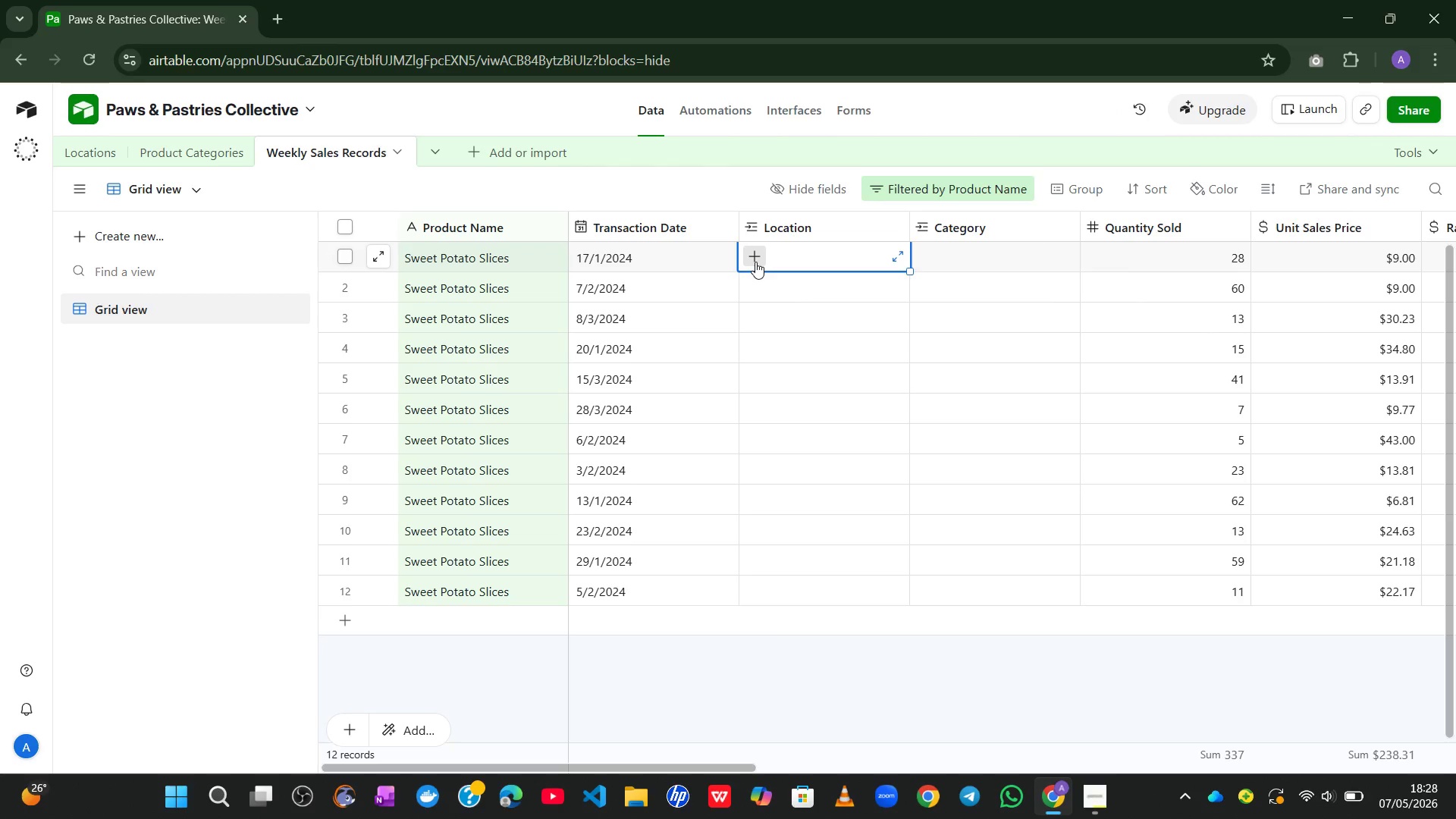 
left_click([755, 262])
 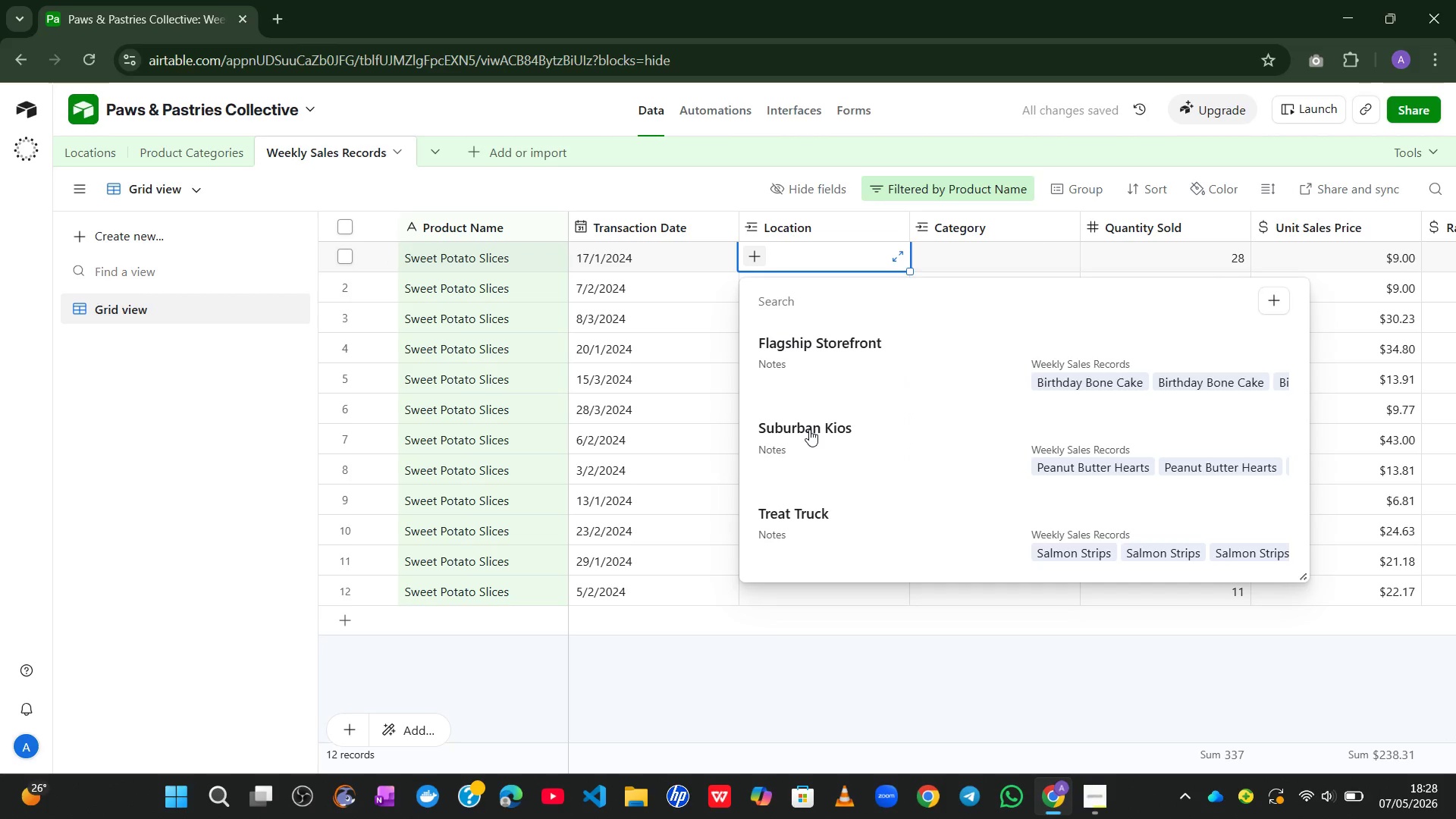 
left_click([809, 429])
 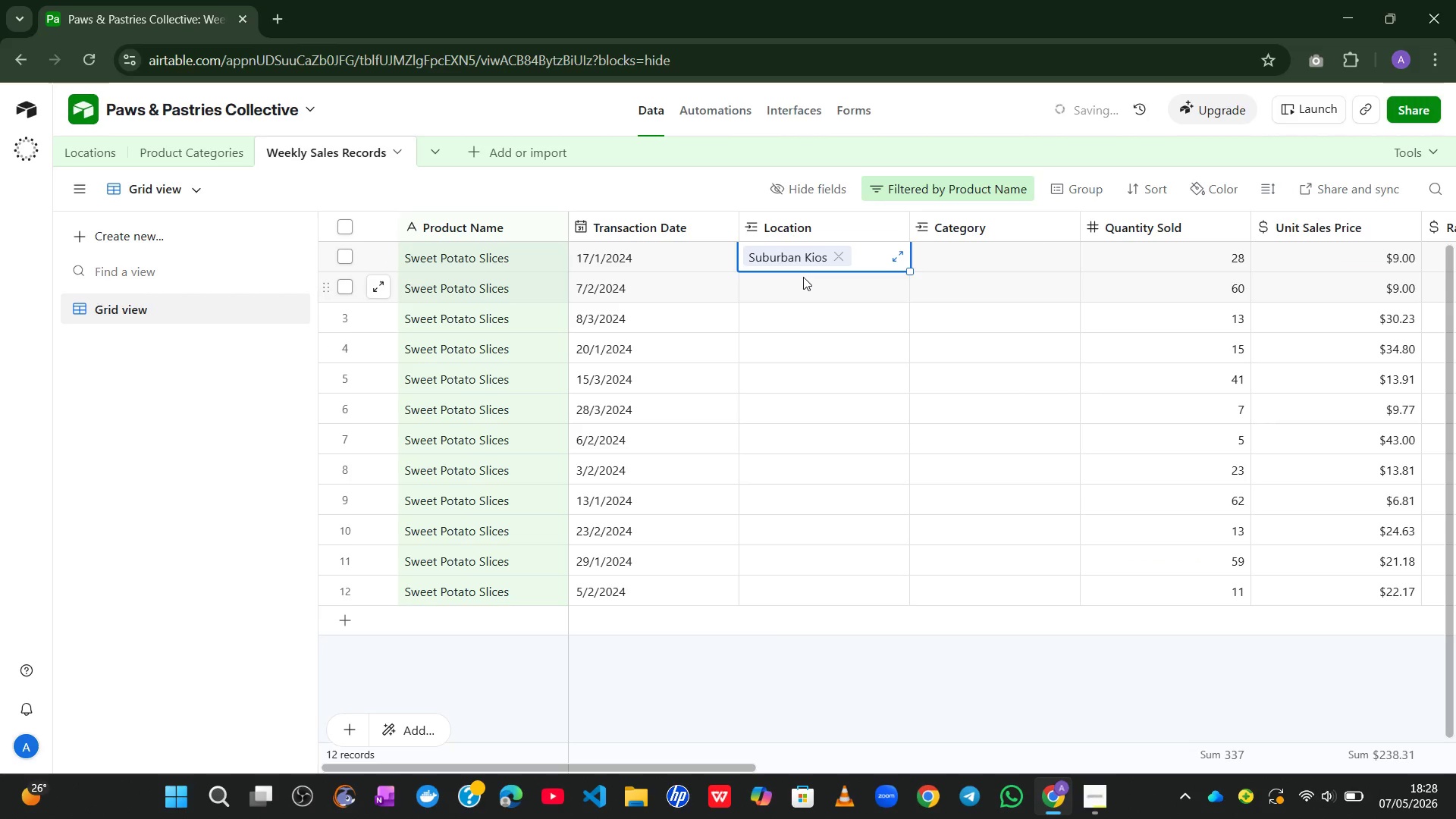 
left_click_drag(start_coordinate=[803, 277], to_coordinate=[767, 287])
 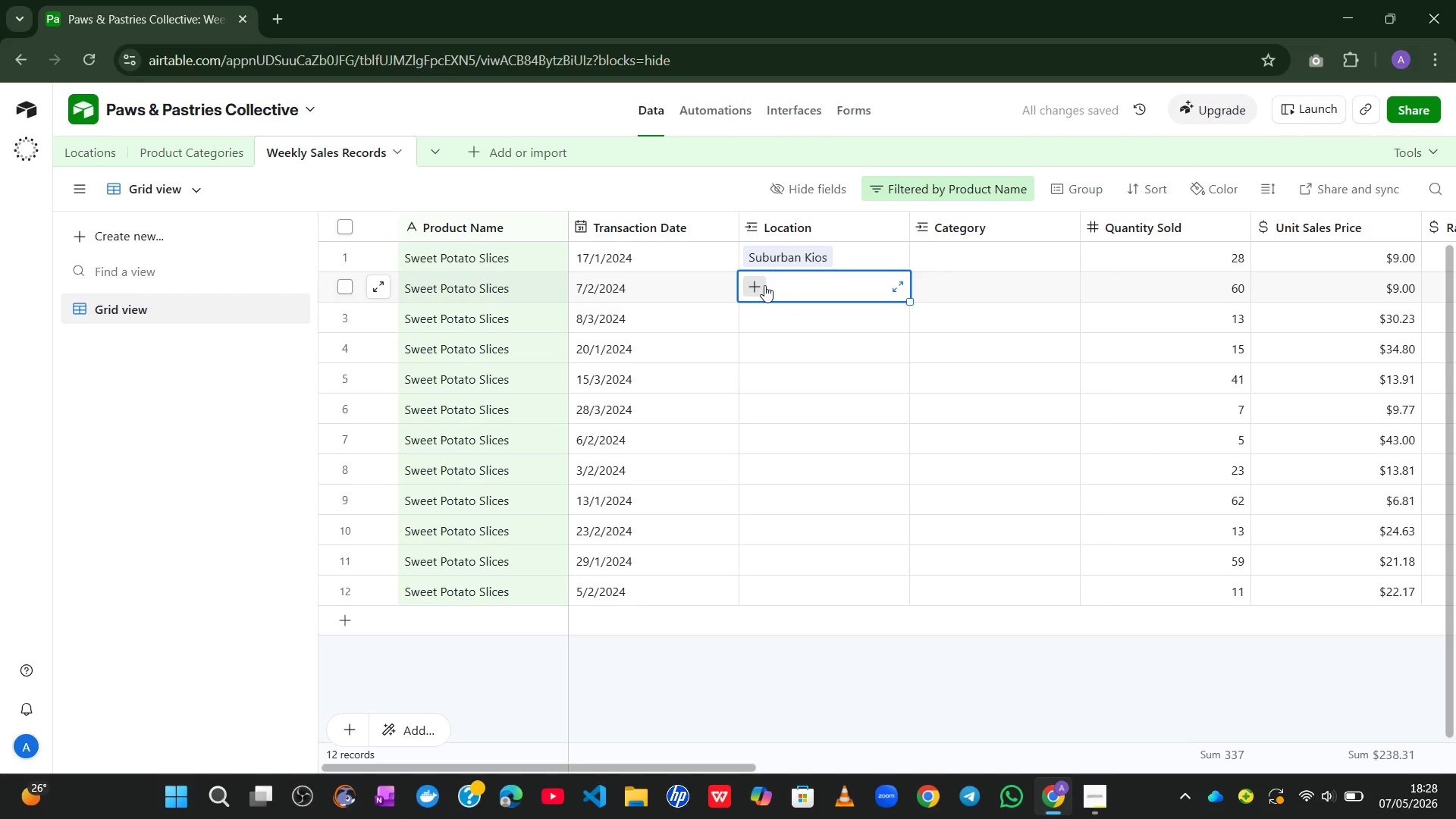 
left_click([764, 285])
 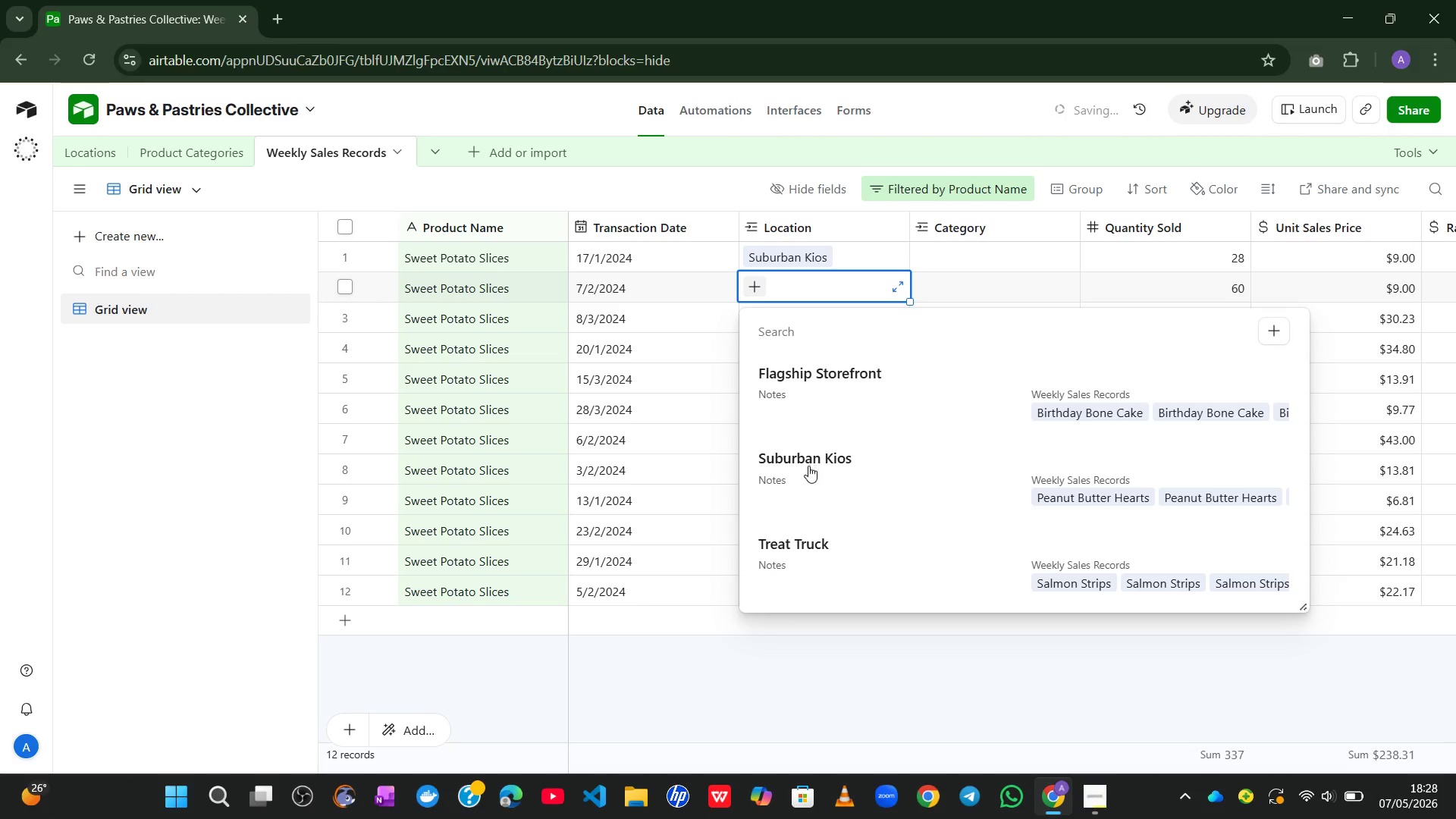 
left_click([808, 471])
 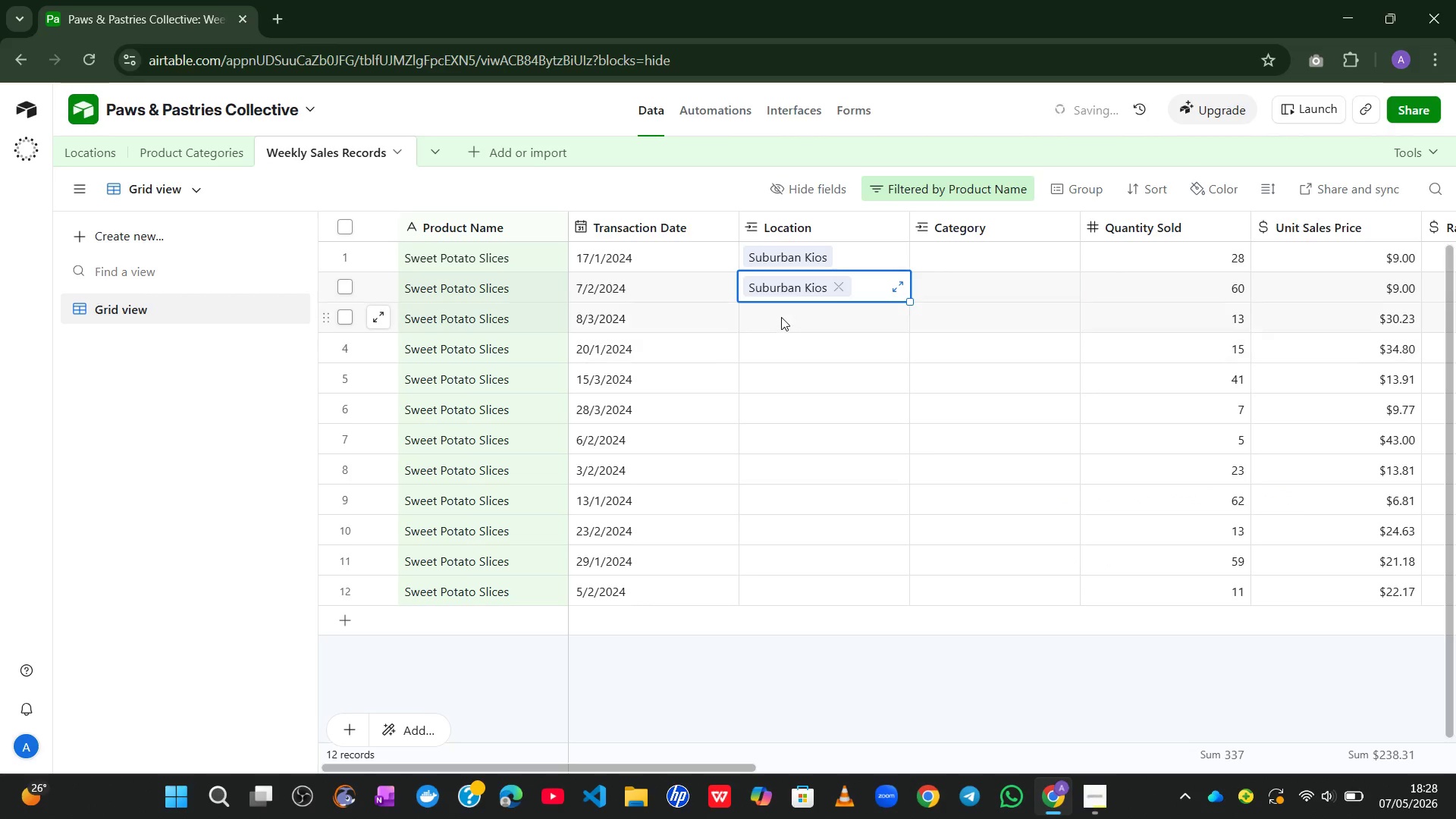 
left_click_drag(start_coordinate=[781, 317], to_coordinate=[759, 316])
 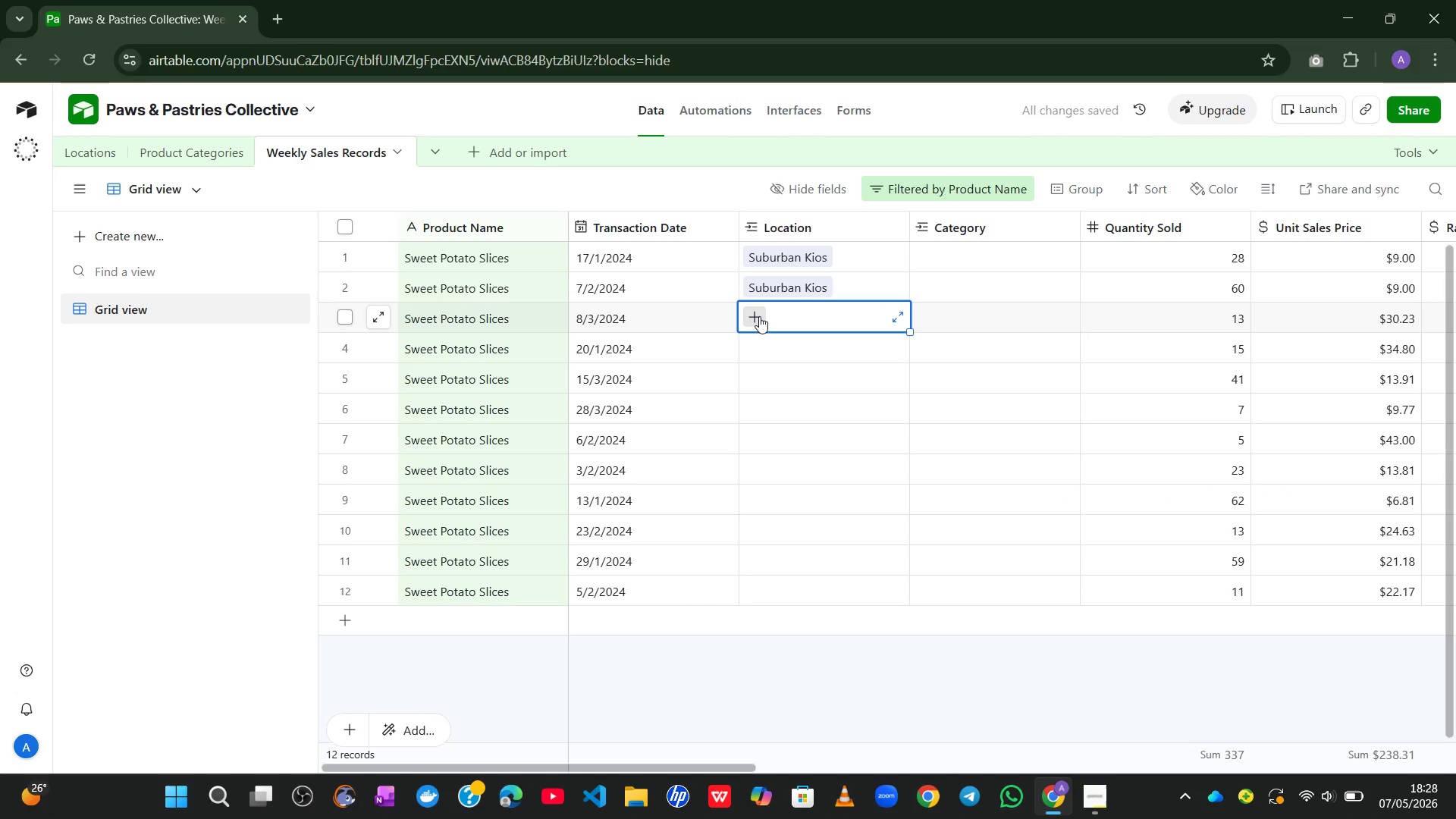 
left_click([759, 316])
 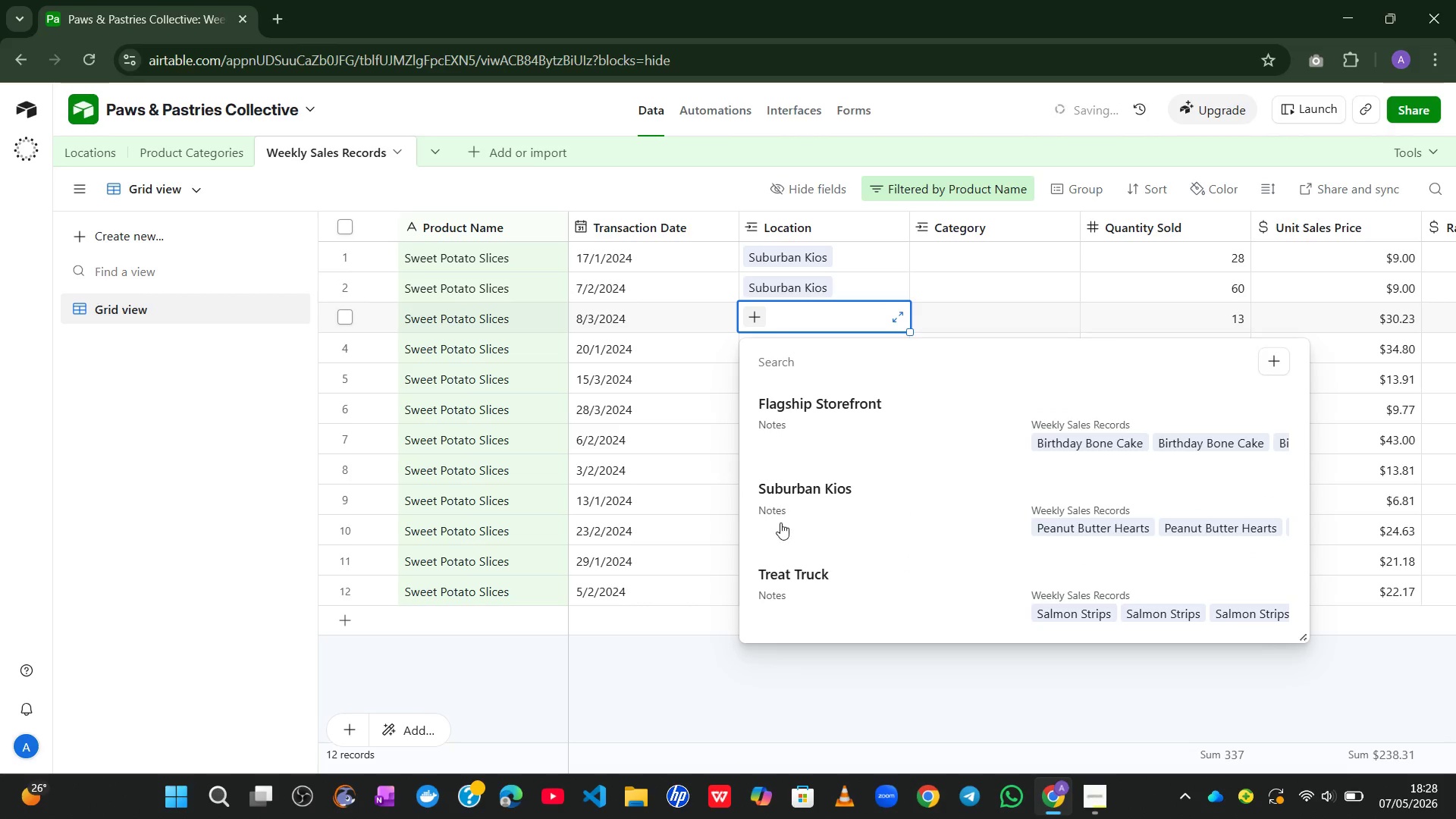 
left_click([780, 528])
 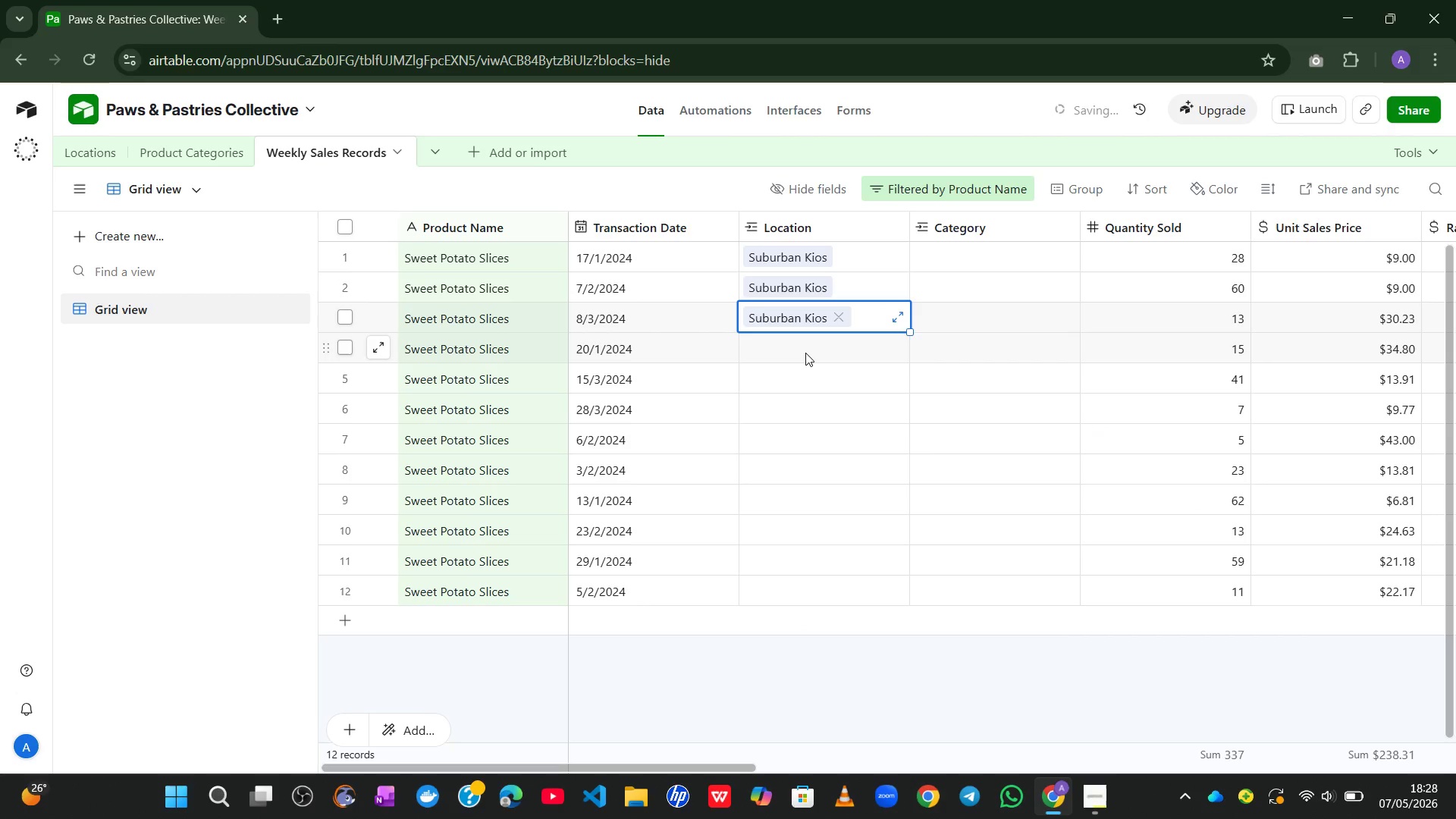 
left_click([805, 353])
 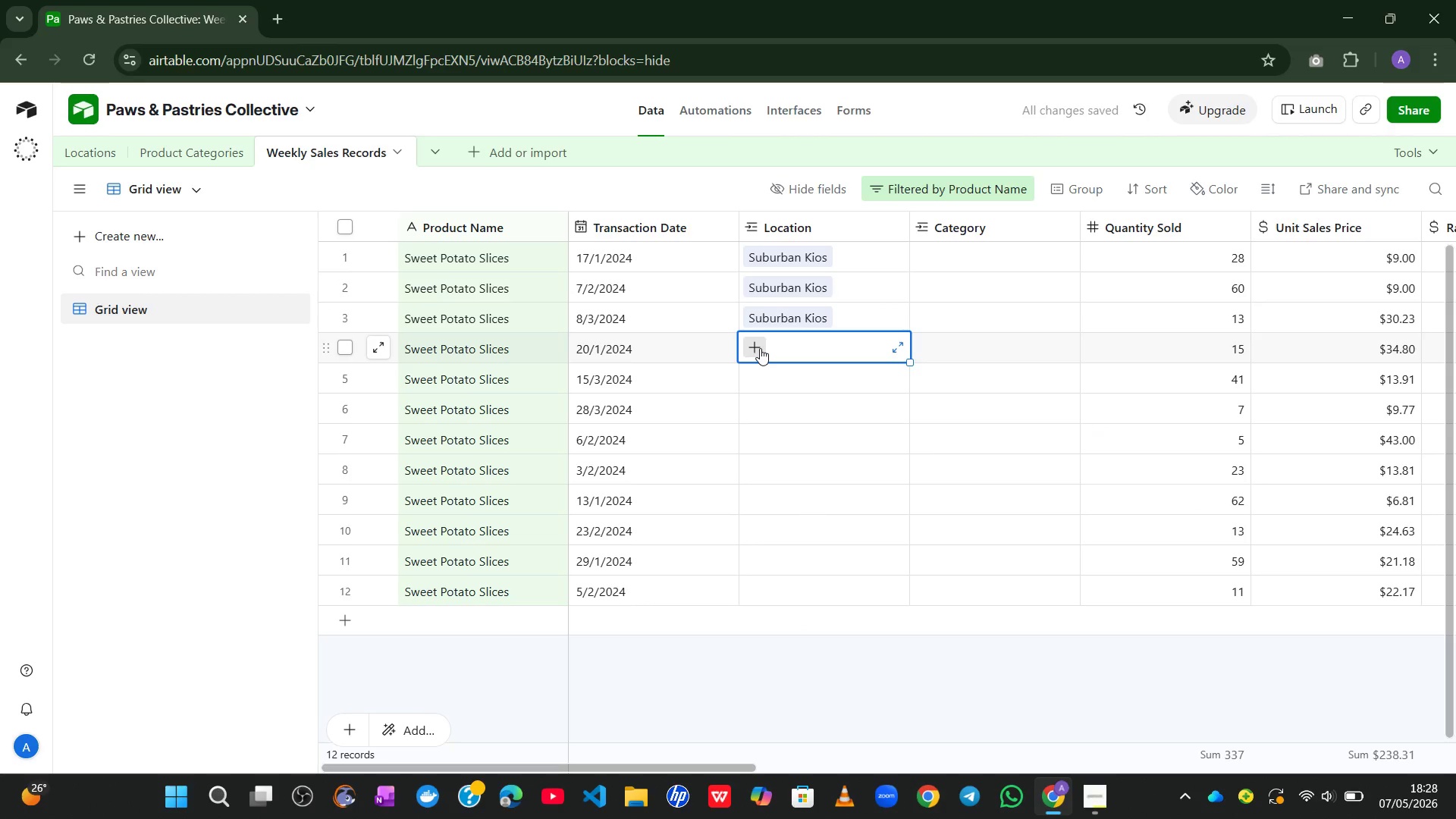 
left_click([760, 348])
 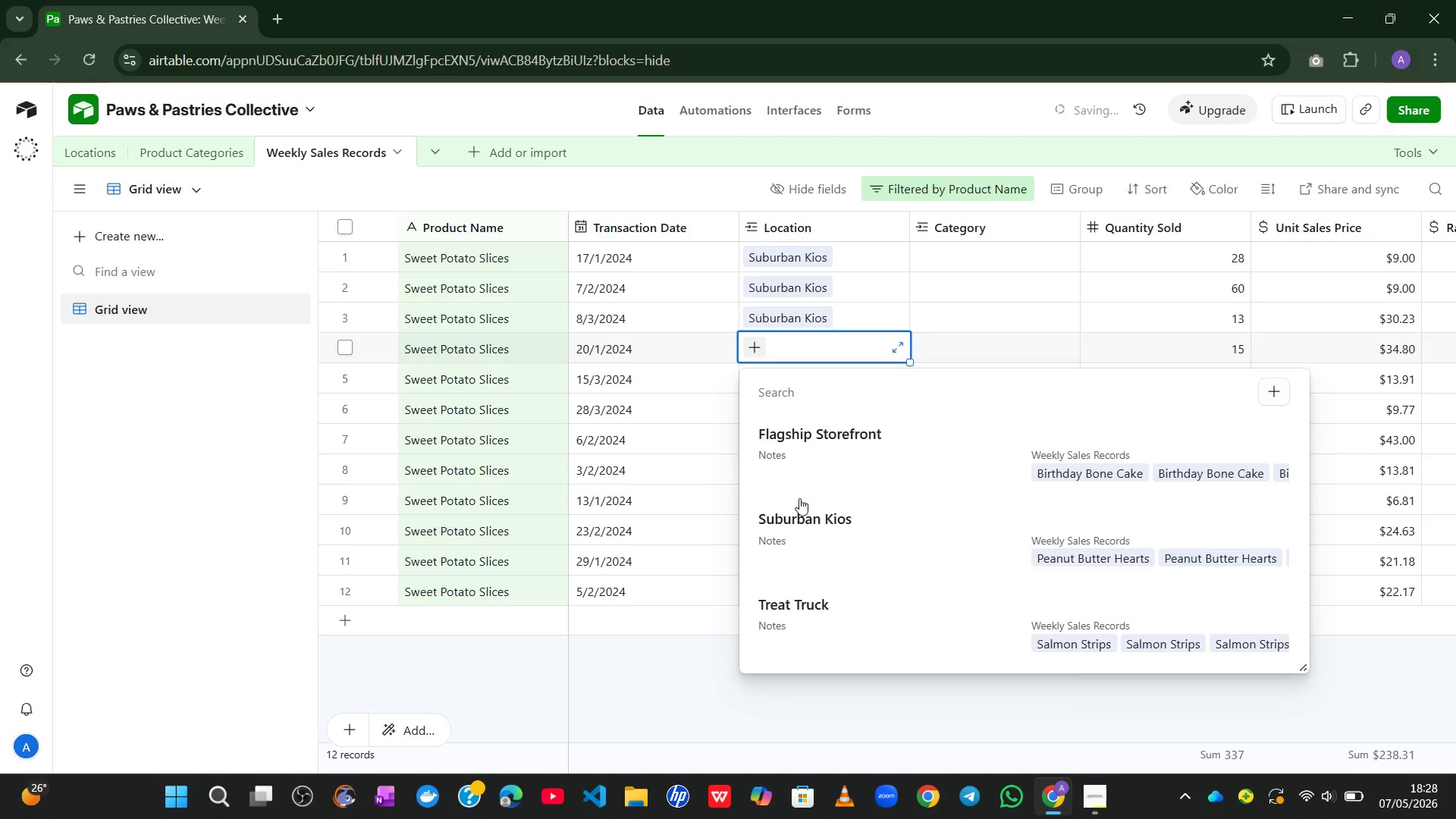 
left_click([799, 510])
 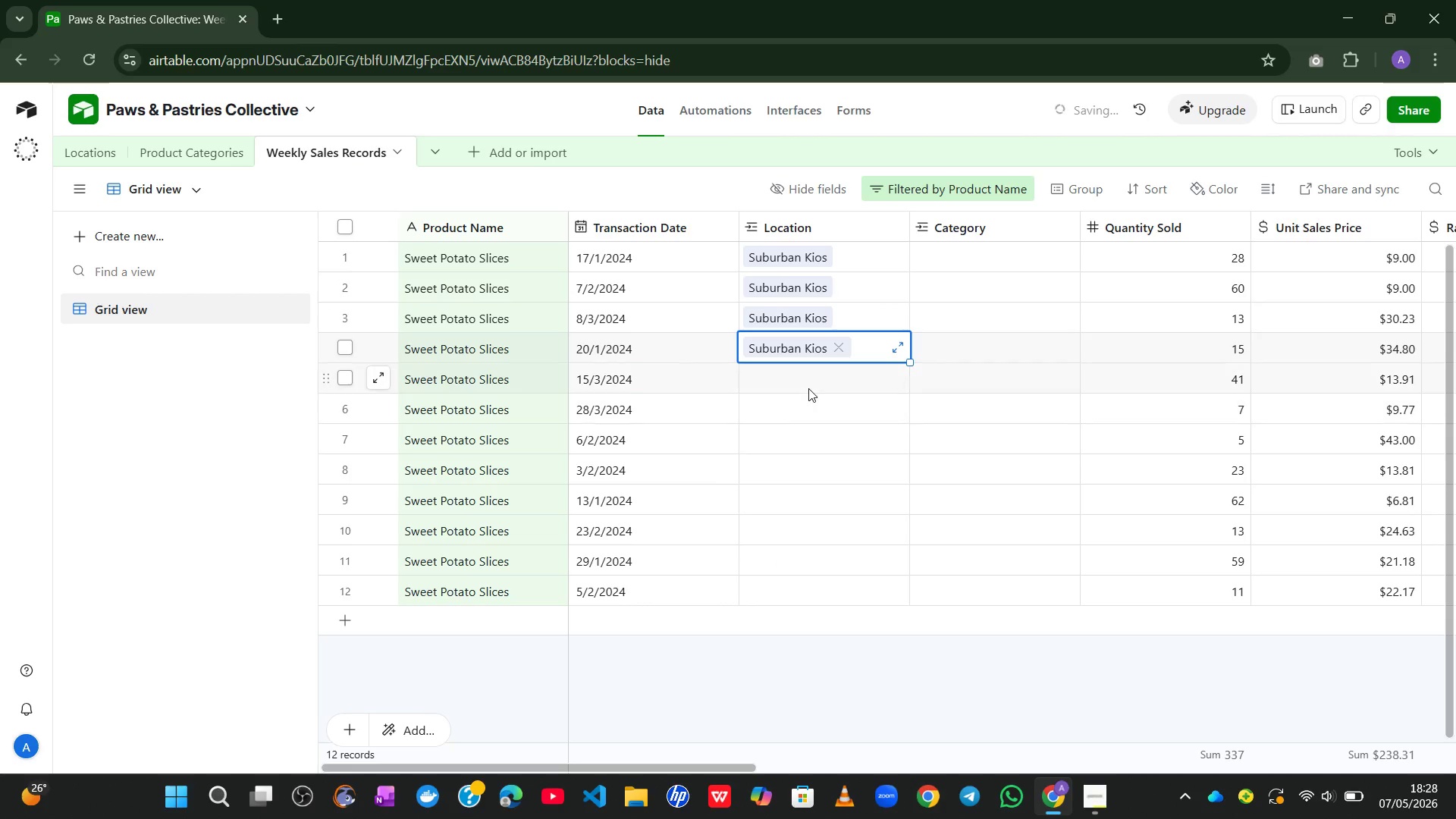 
left_click_drag(start_coordinate=[808, 388], to_coordinate=[766, 372])
 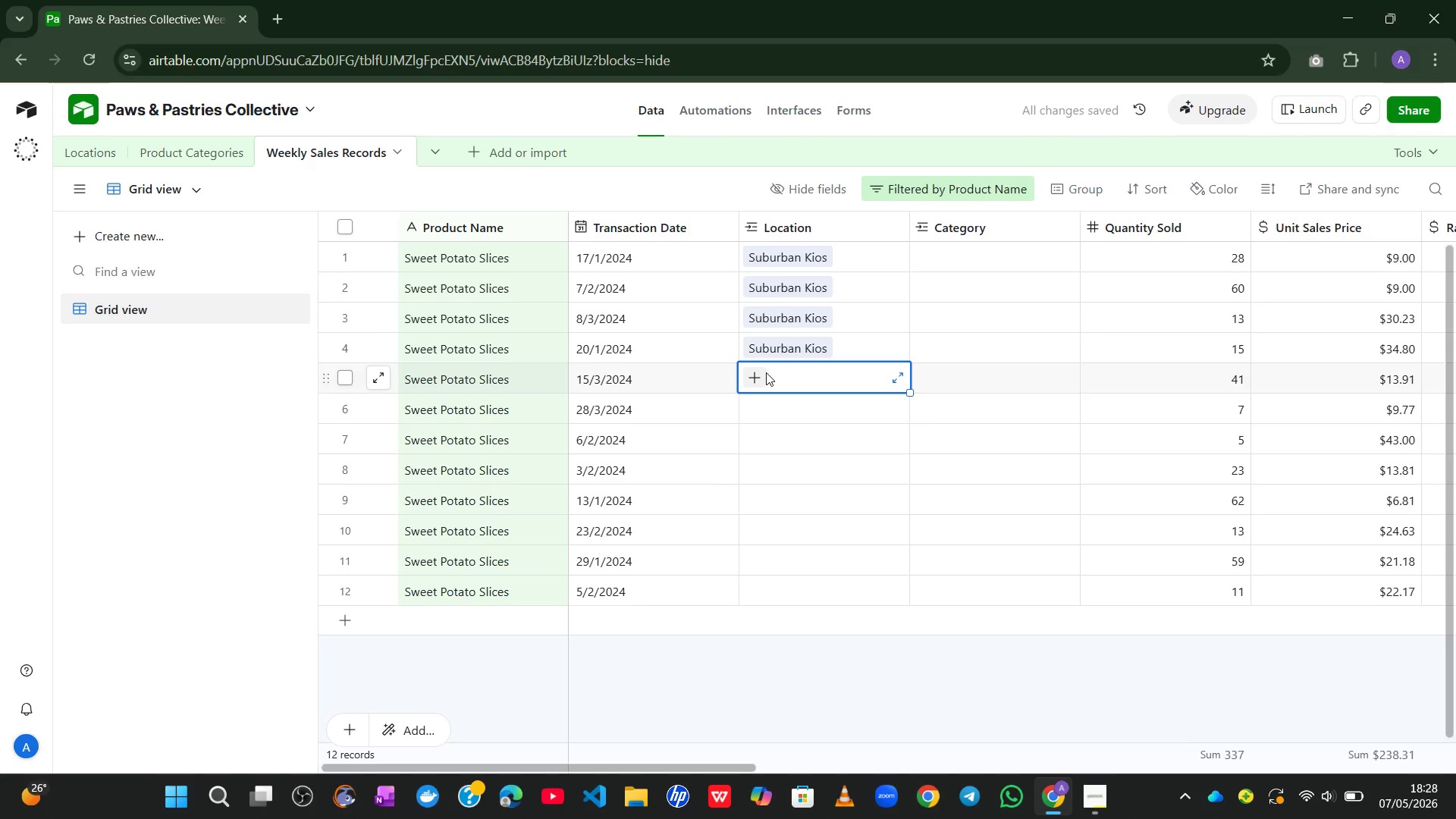 
left_click([766, 372])
 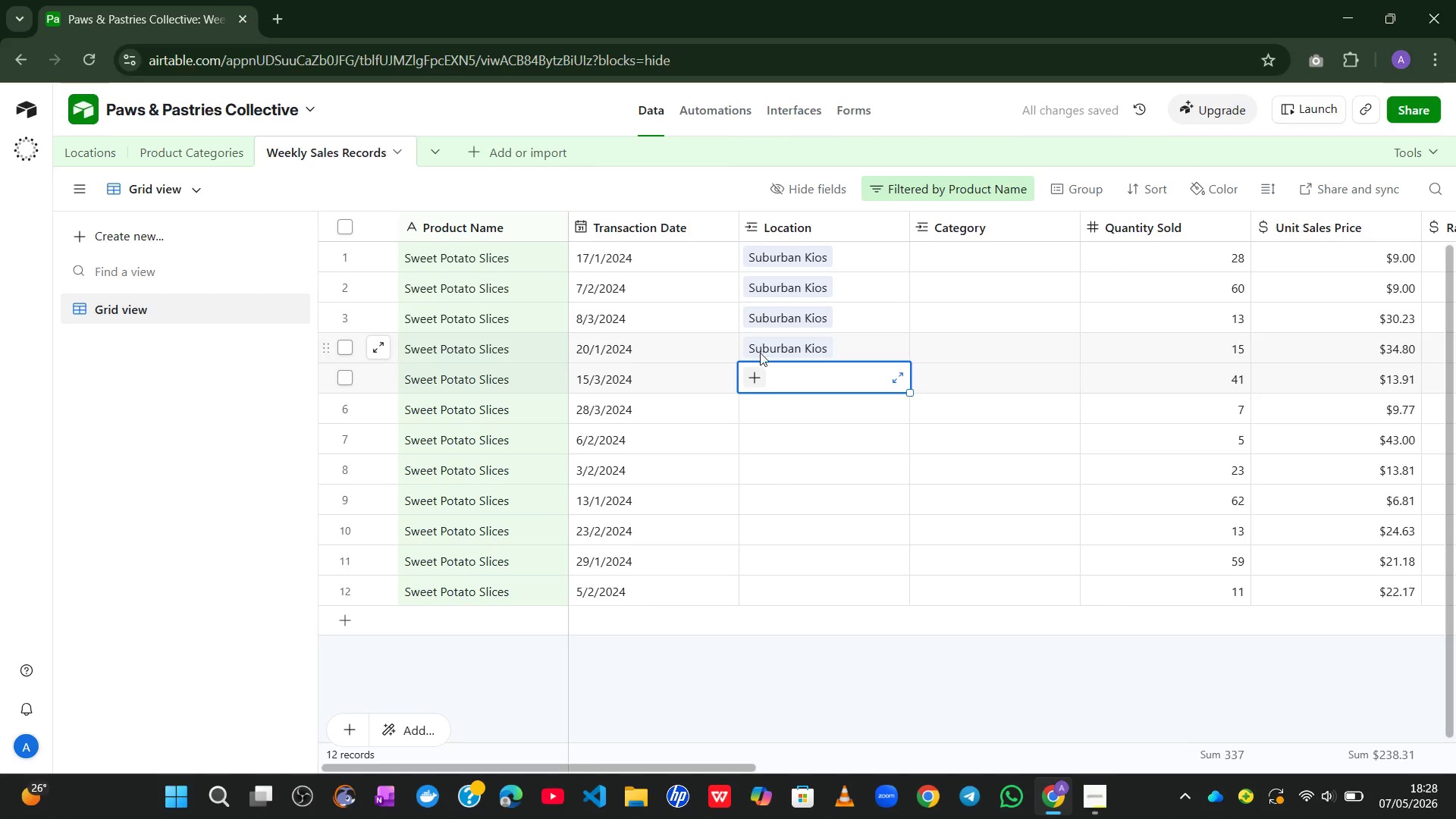 
left_click([749, 388])
 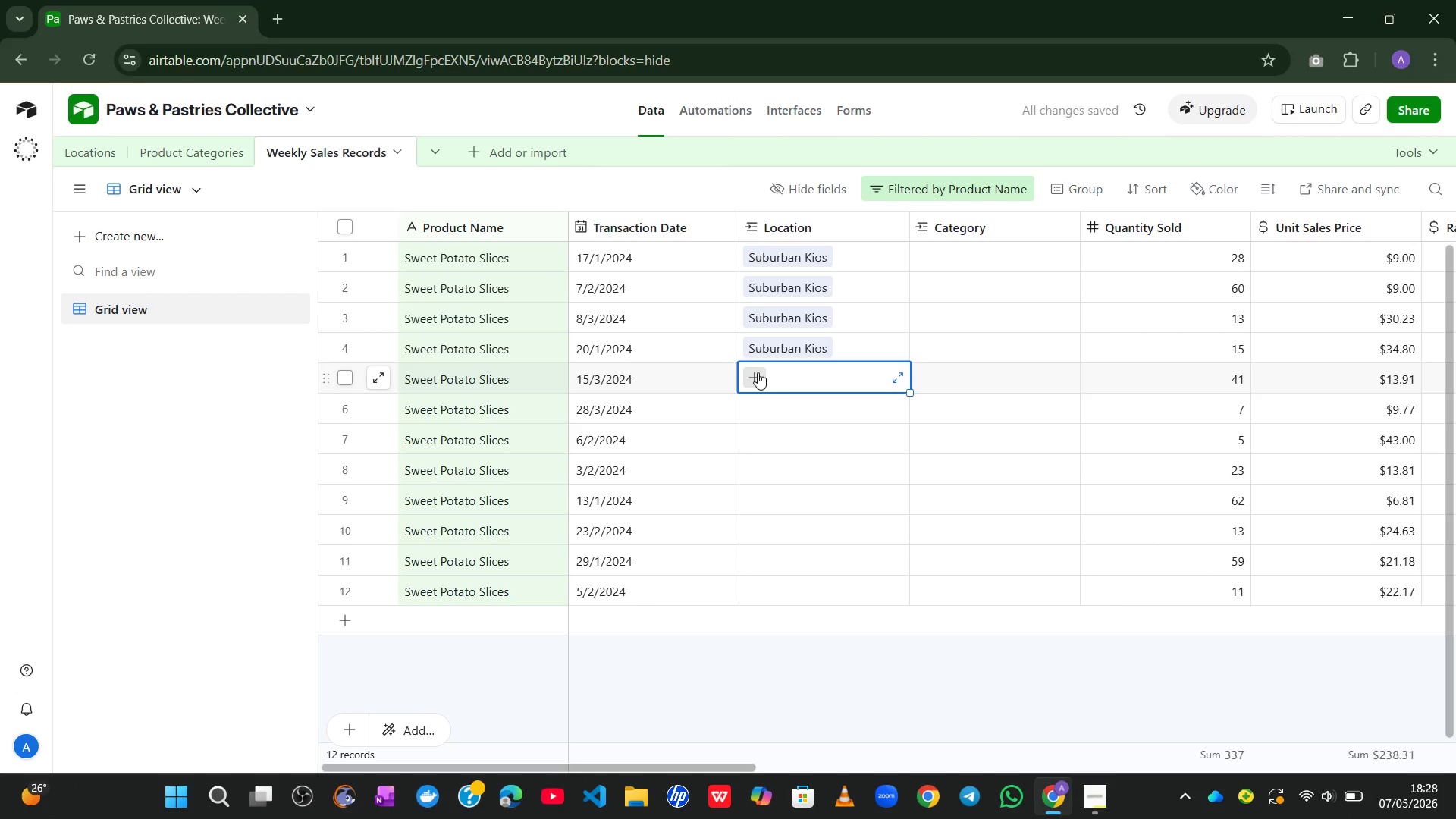 
left_click([758, 372])
 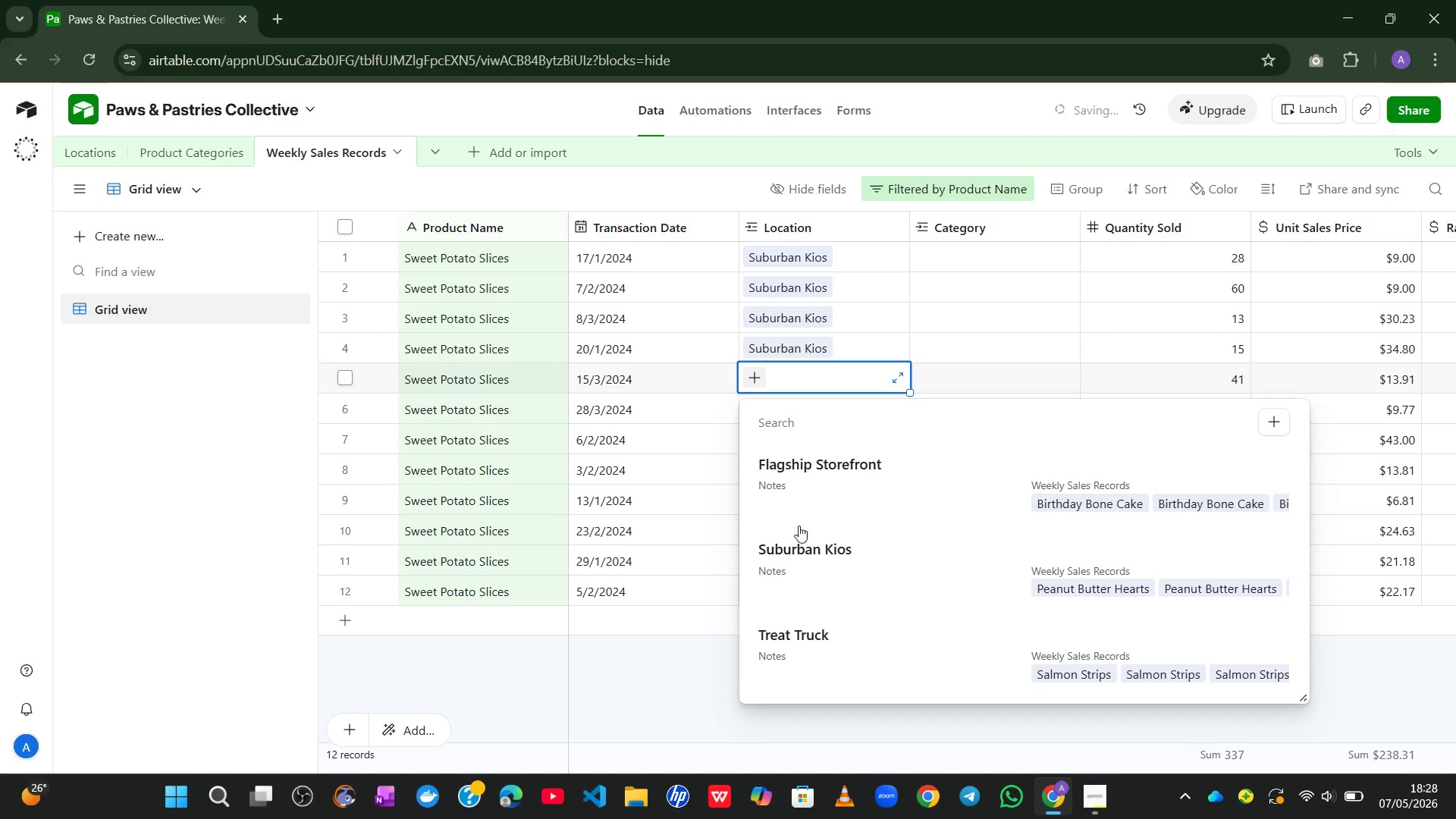 
left_click([799, 549])
 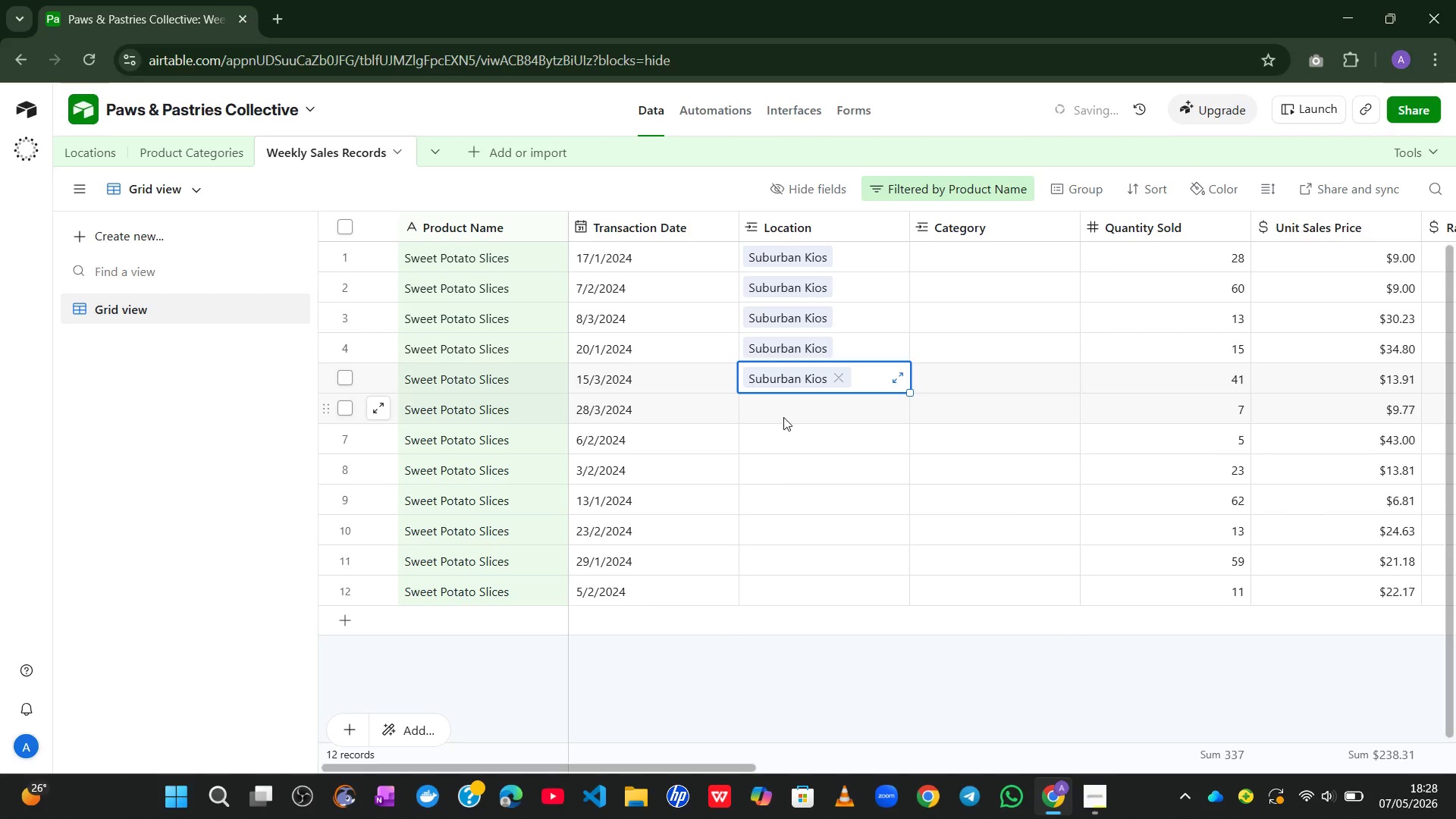 
left_click([783, 417])
 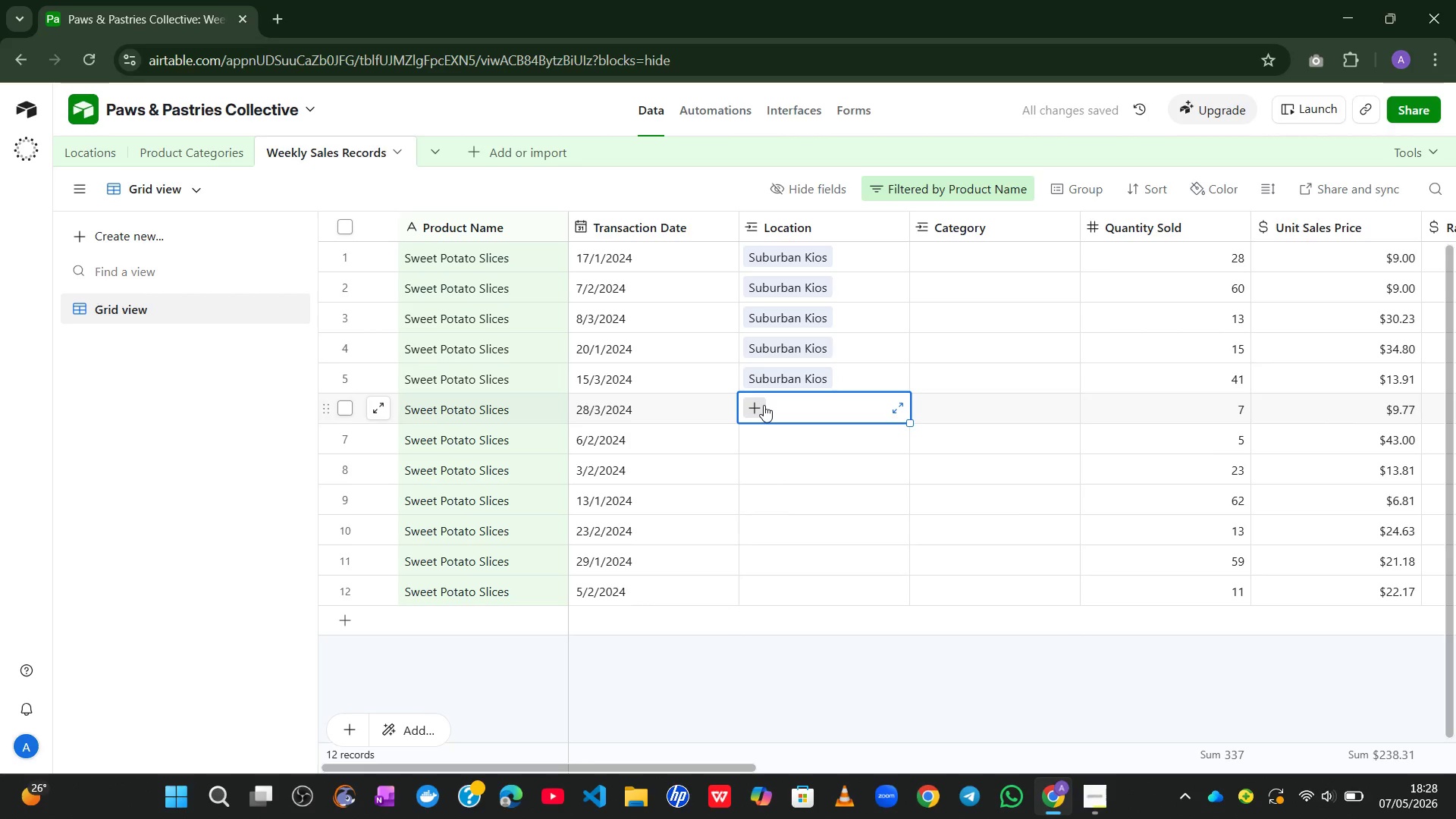 
left_click([764, 405])
 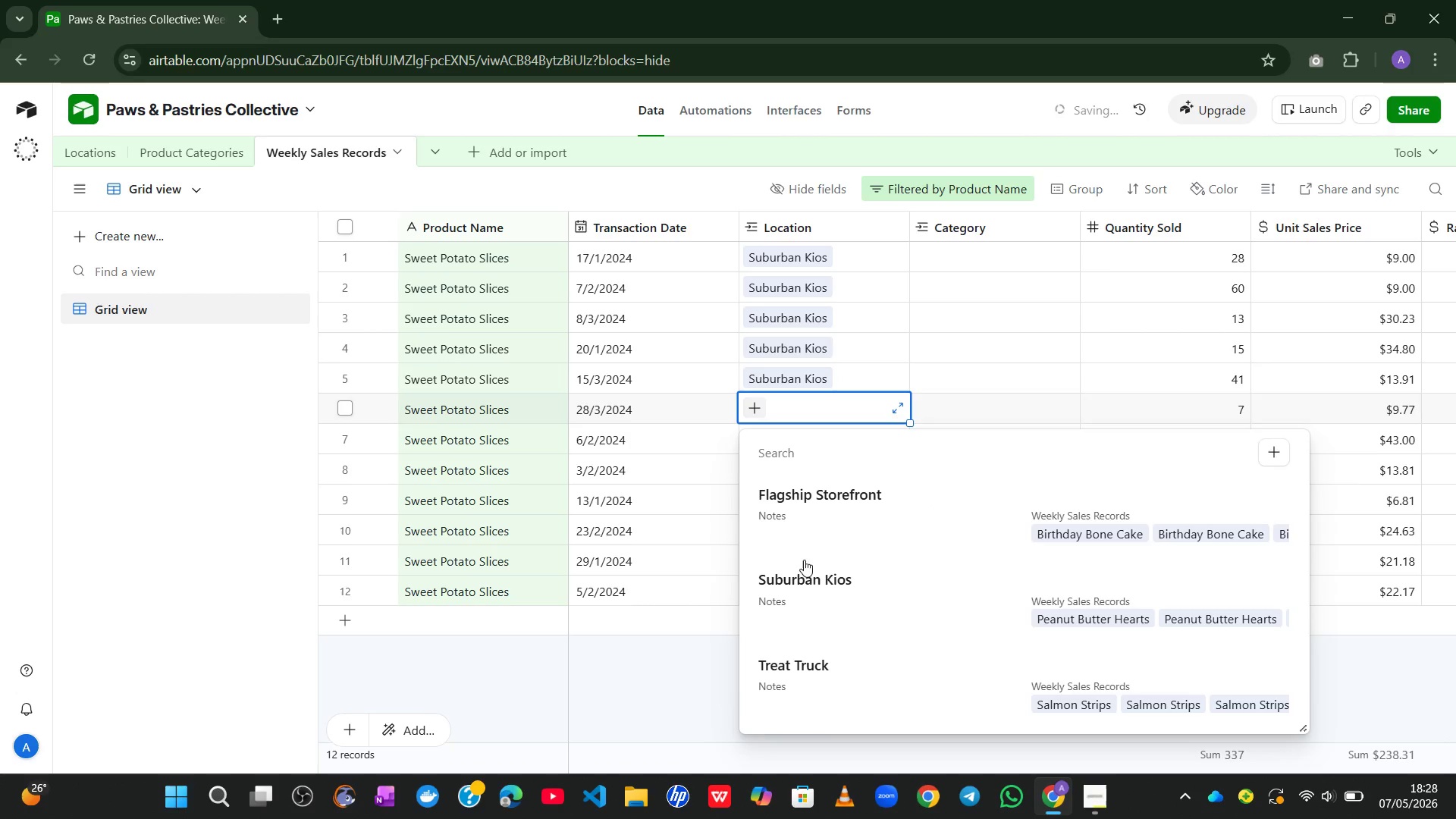 
left_click([804, 584])
 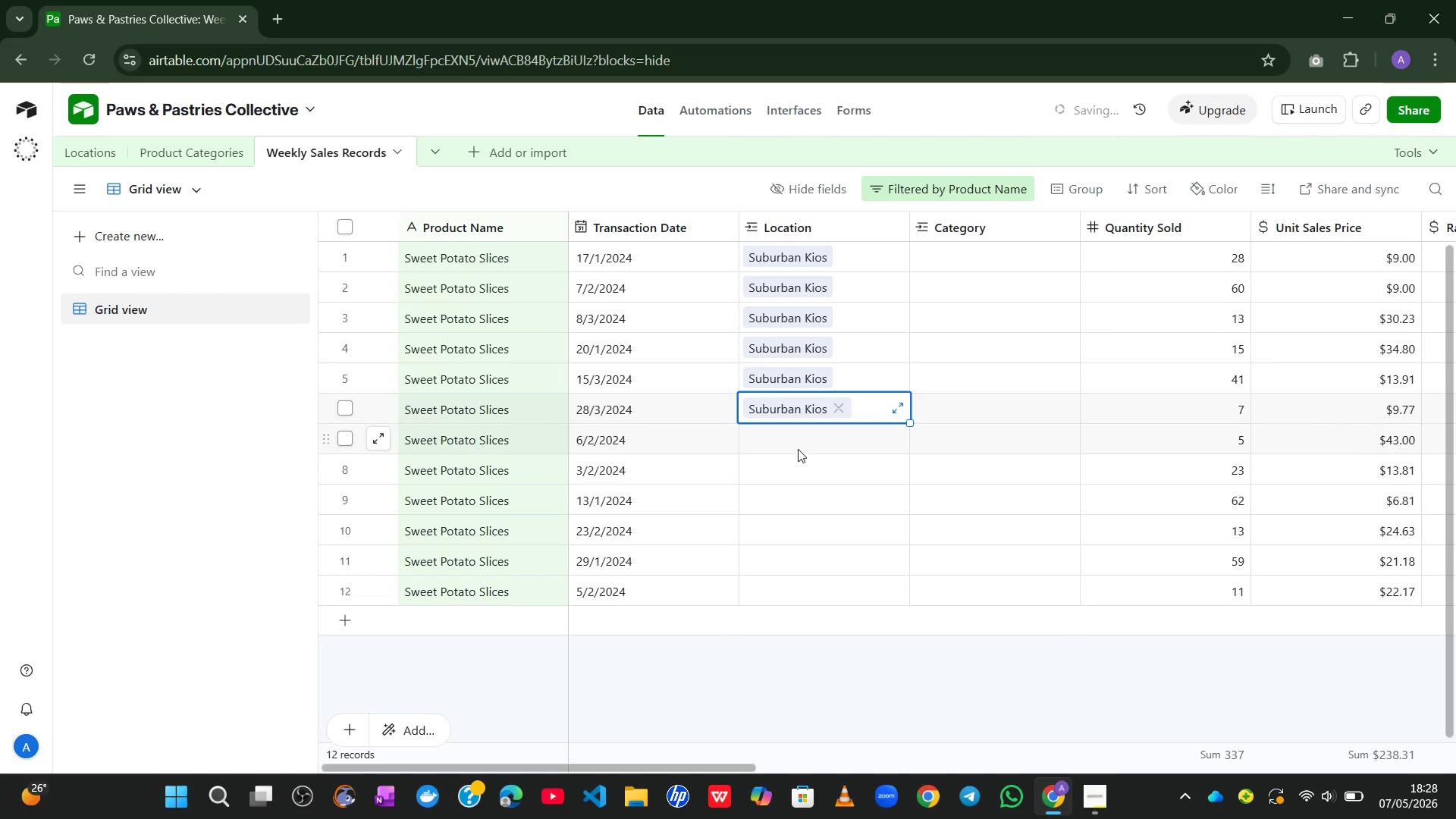 
left_click_drag(start_coordinate=[797, 446], to_coordinate=[754, 441])
 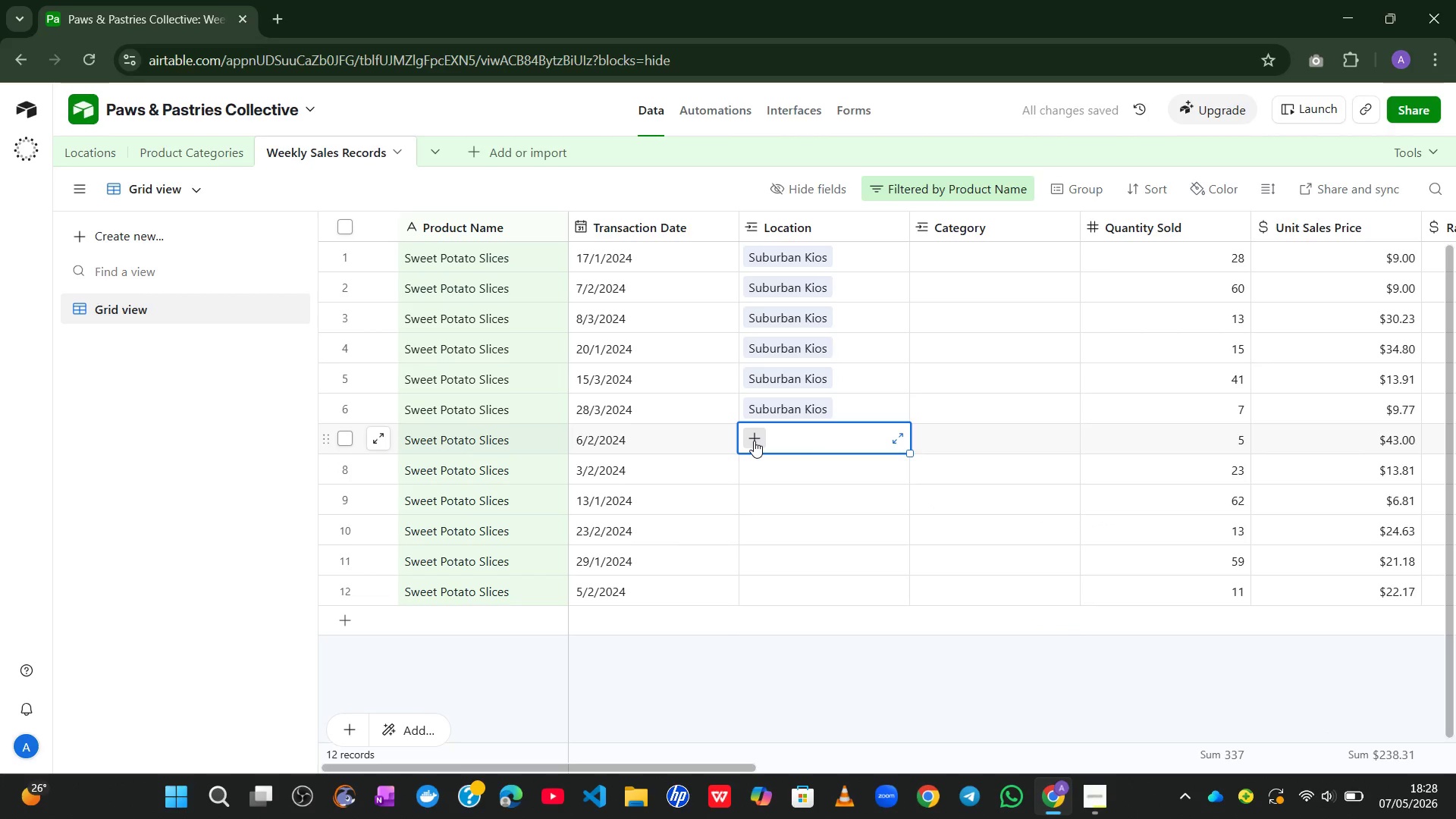 
left_click([754, 441])
 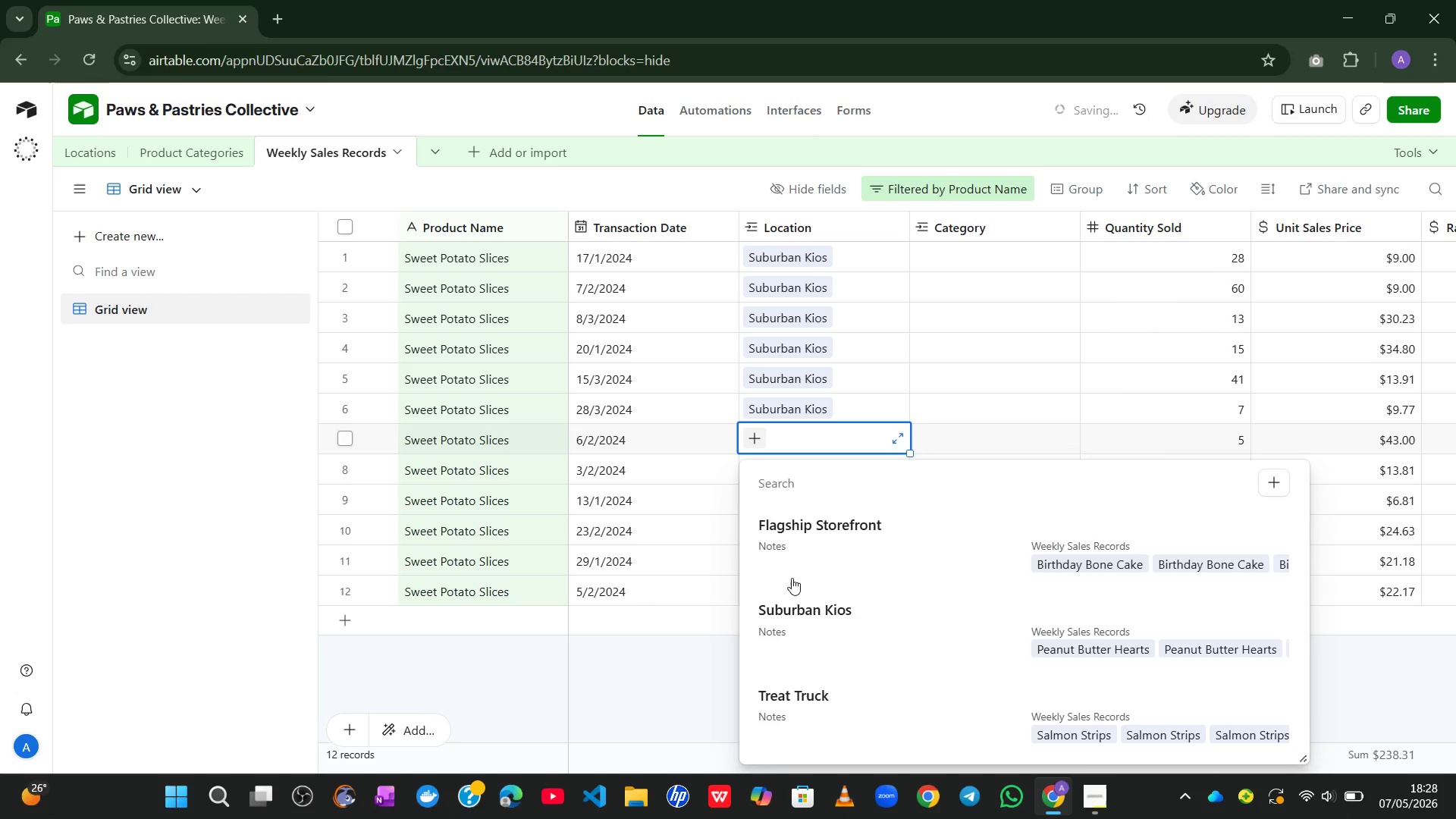 
left_click([792, 608])
 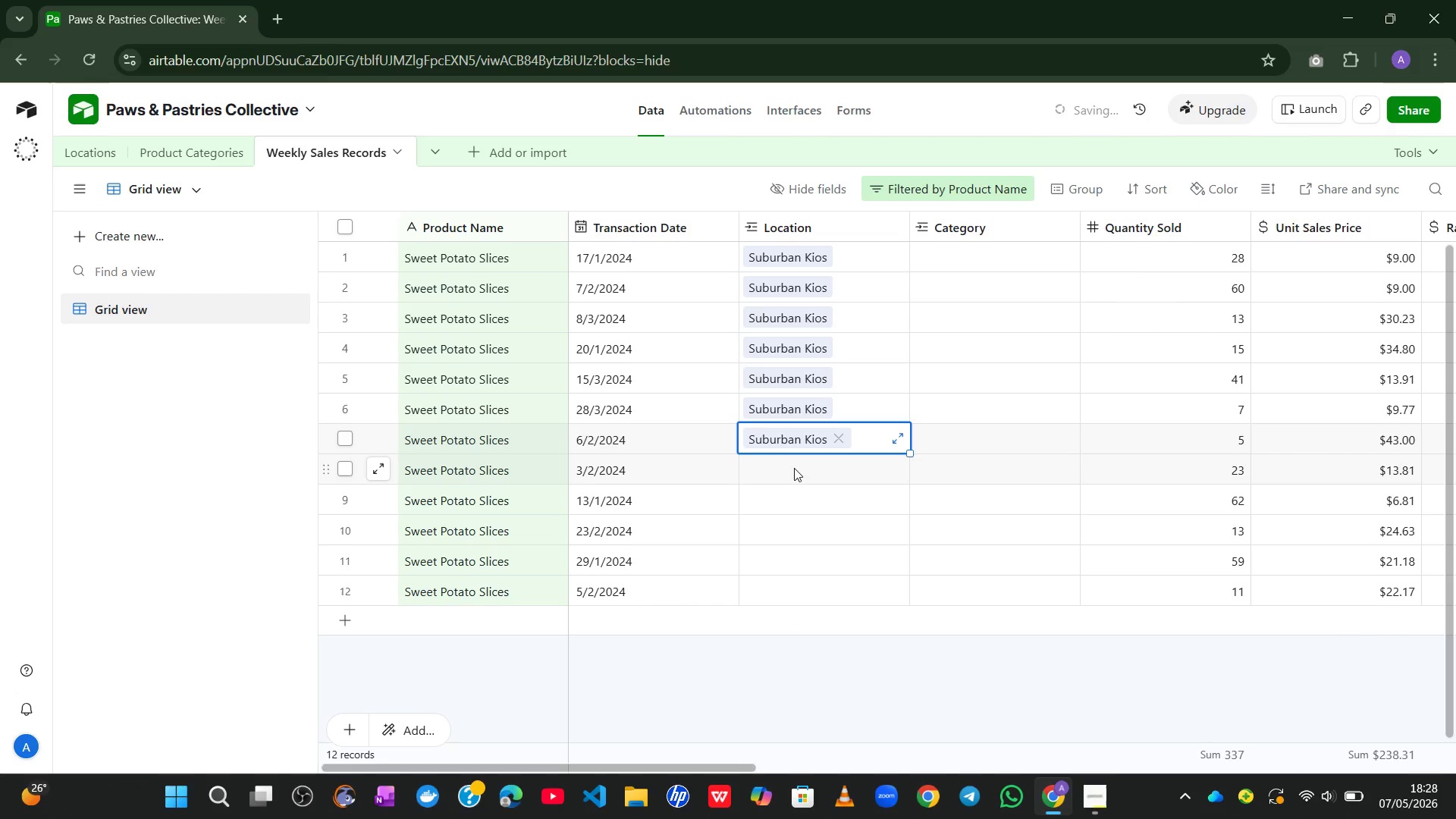 
left_click_drag(start_coordinate=[793, 469], to_coordinate=[761, 472])
 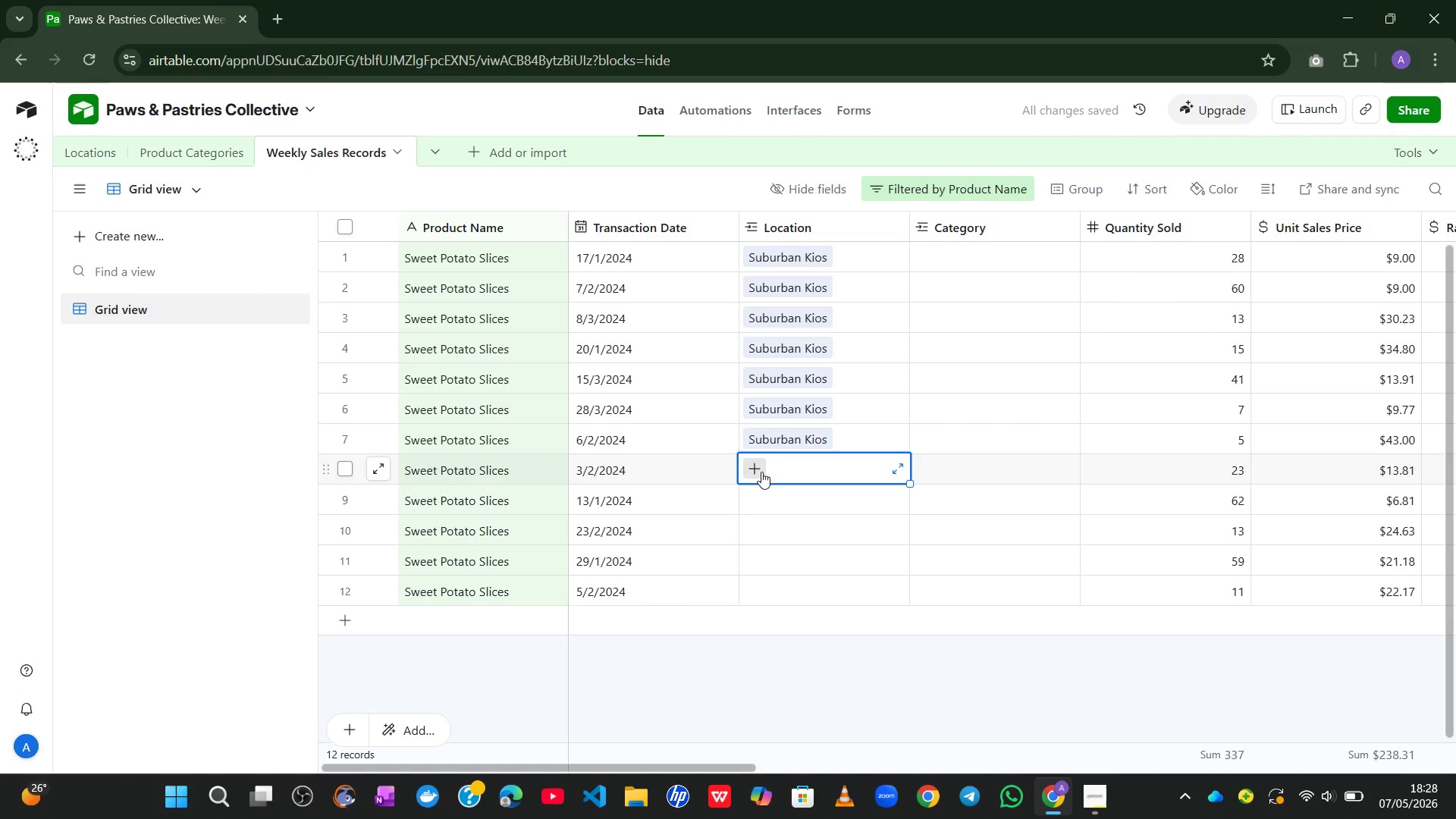 
left_click([761, 472])
 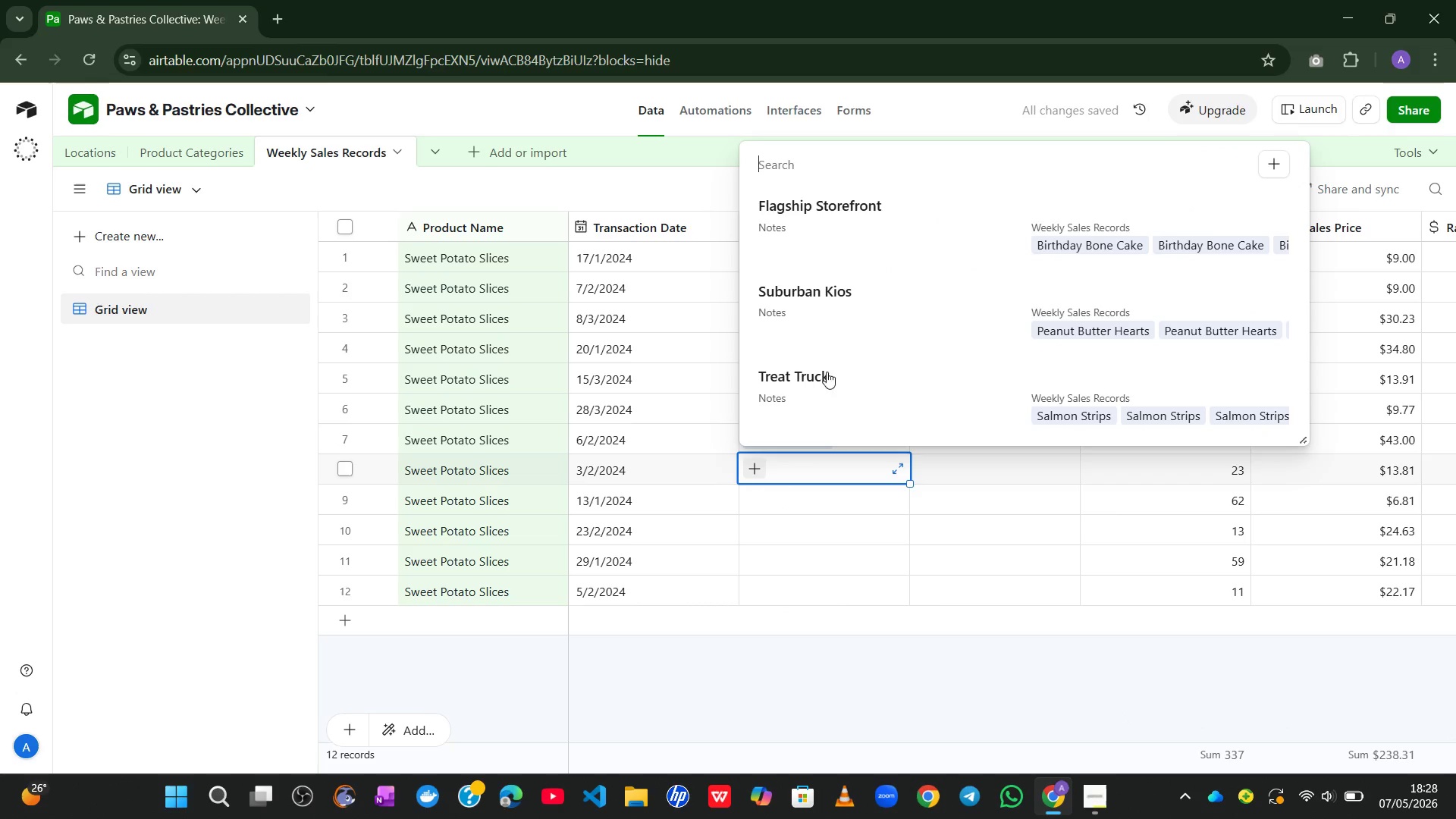 
left_click([830, 312])
 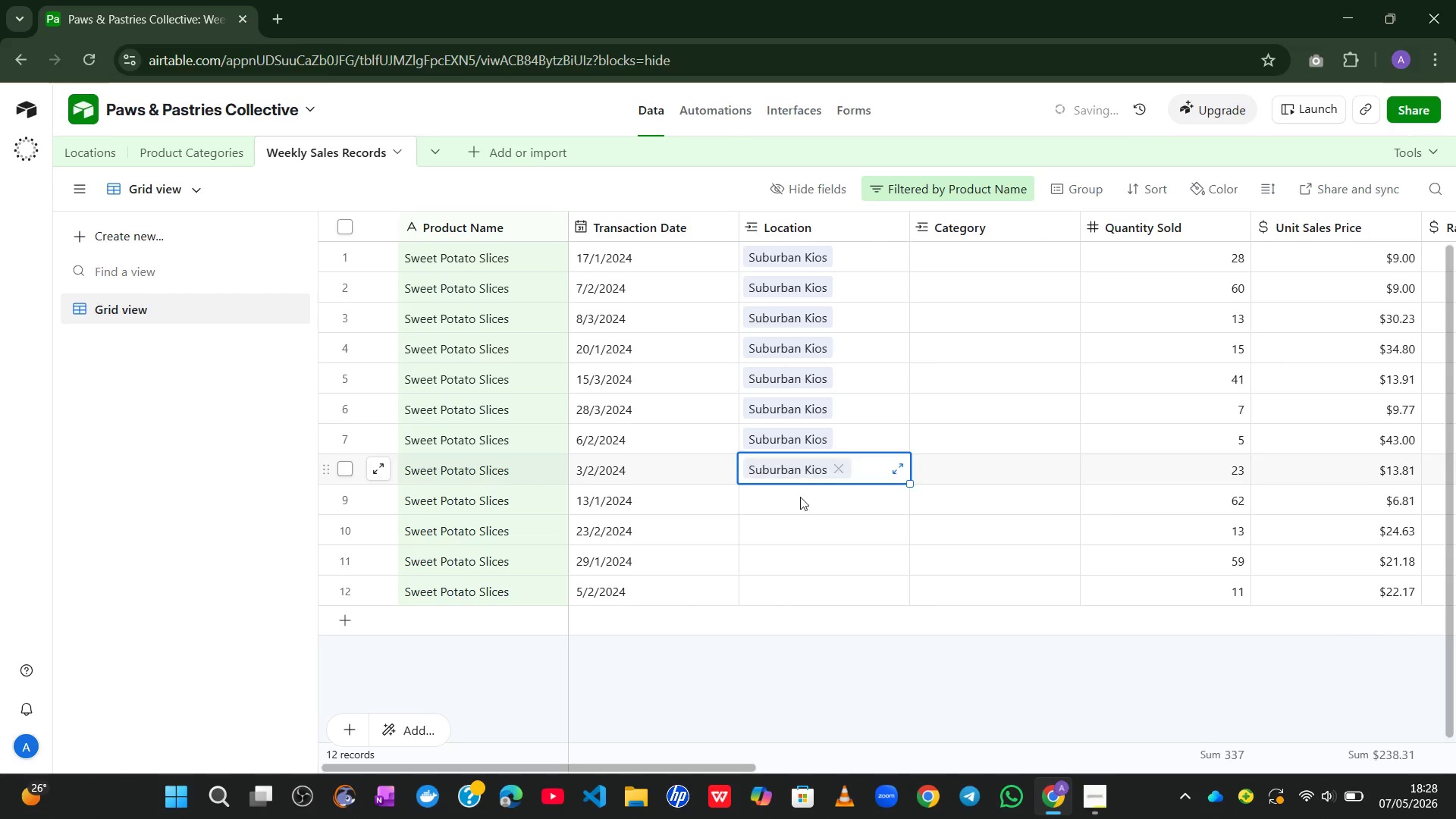 
left_click([800, 504])
 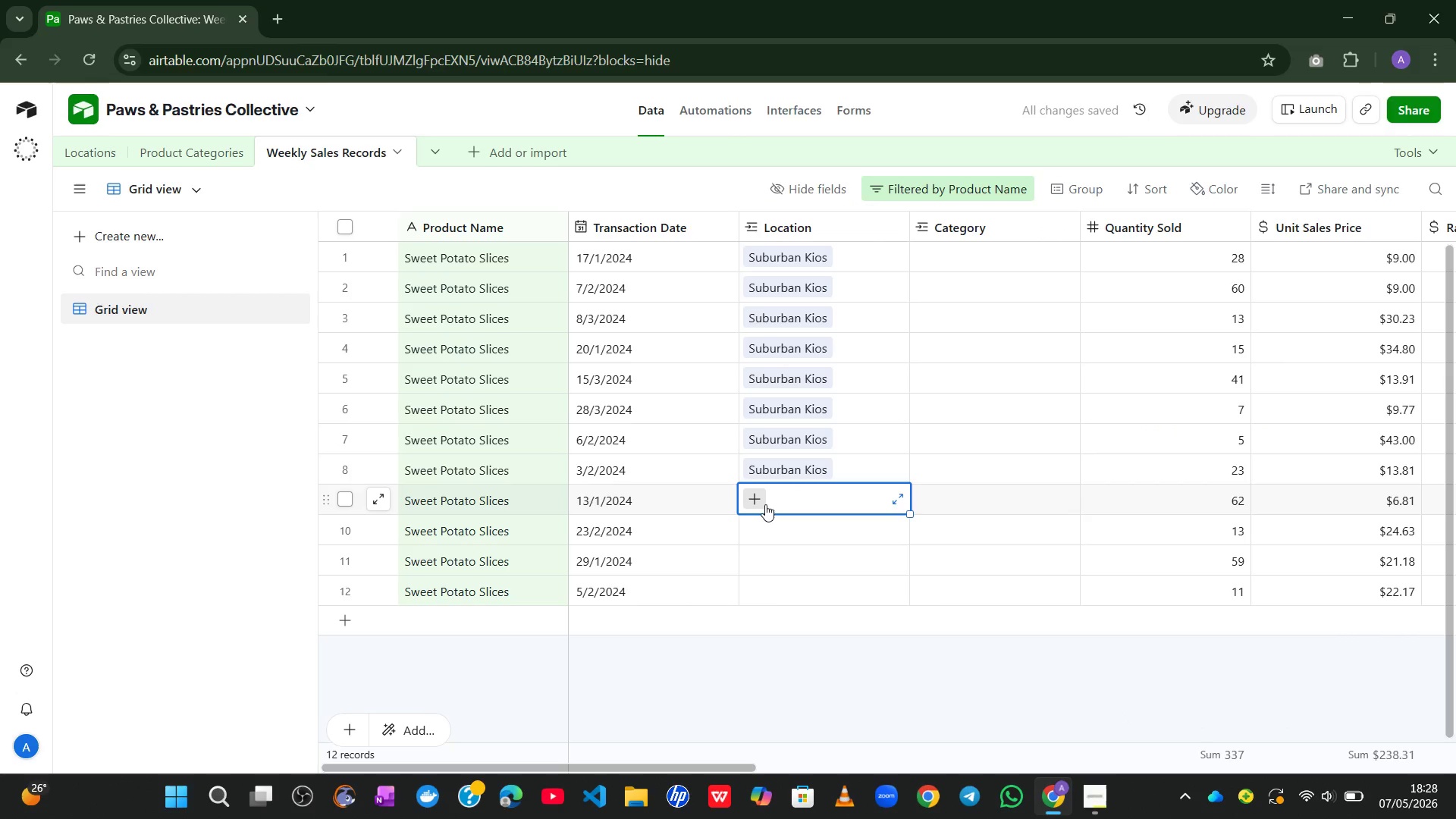 
left_click([765, 504])
 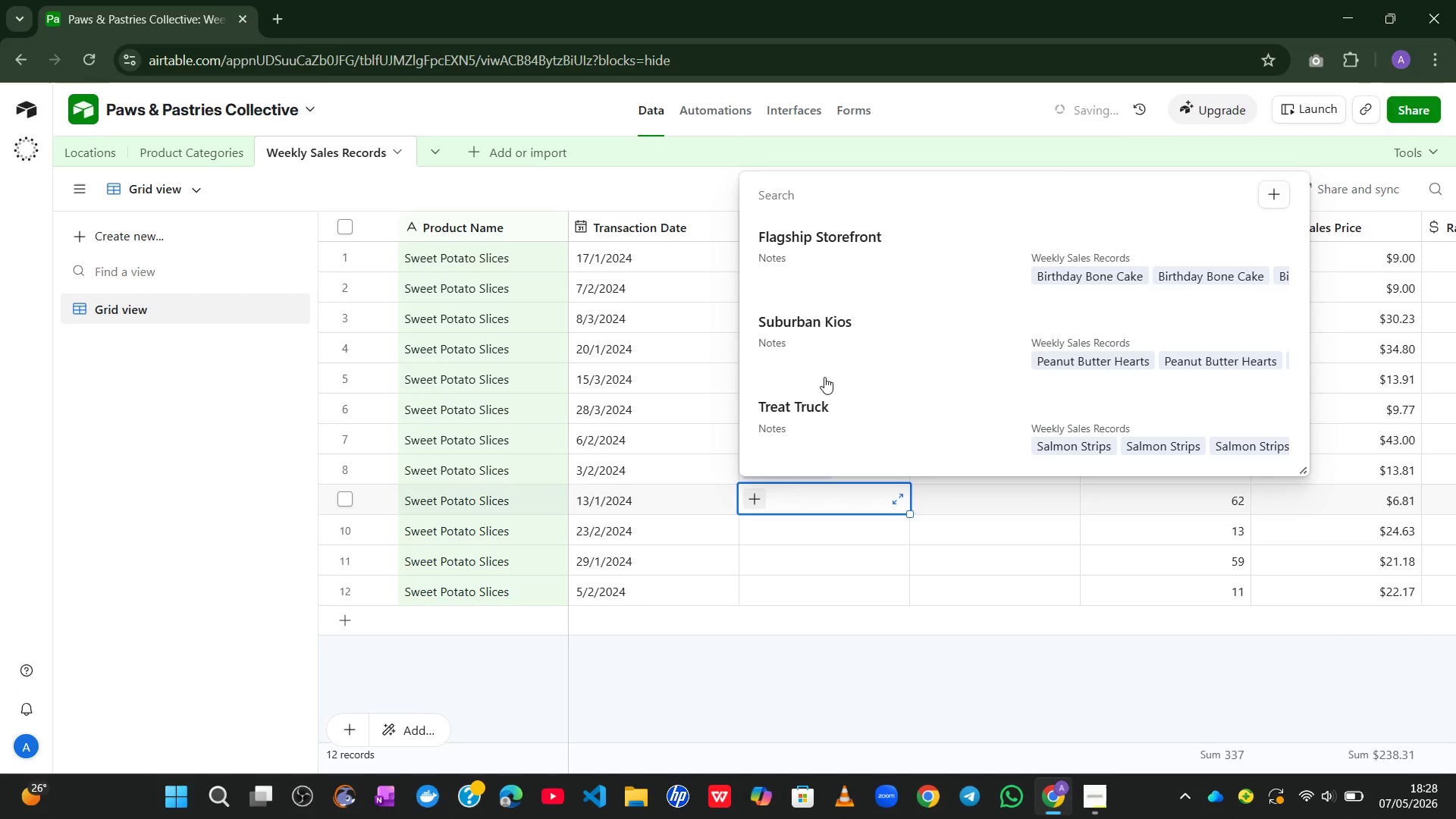 
left_click([829, 342])
 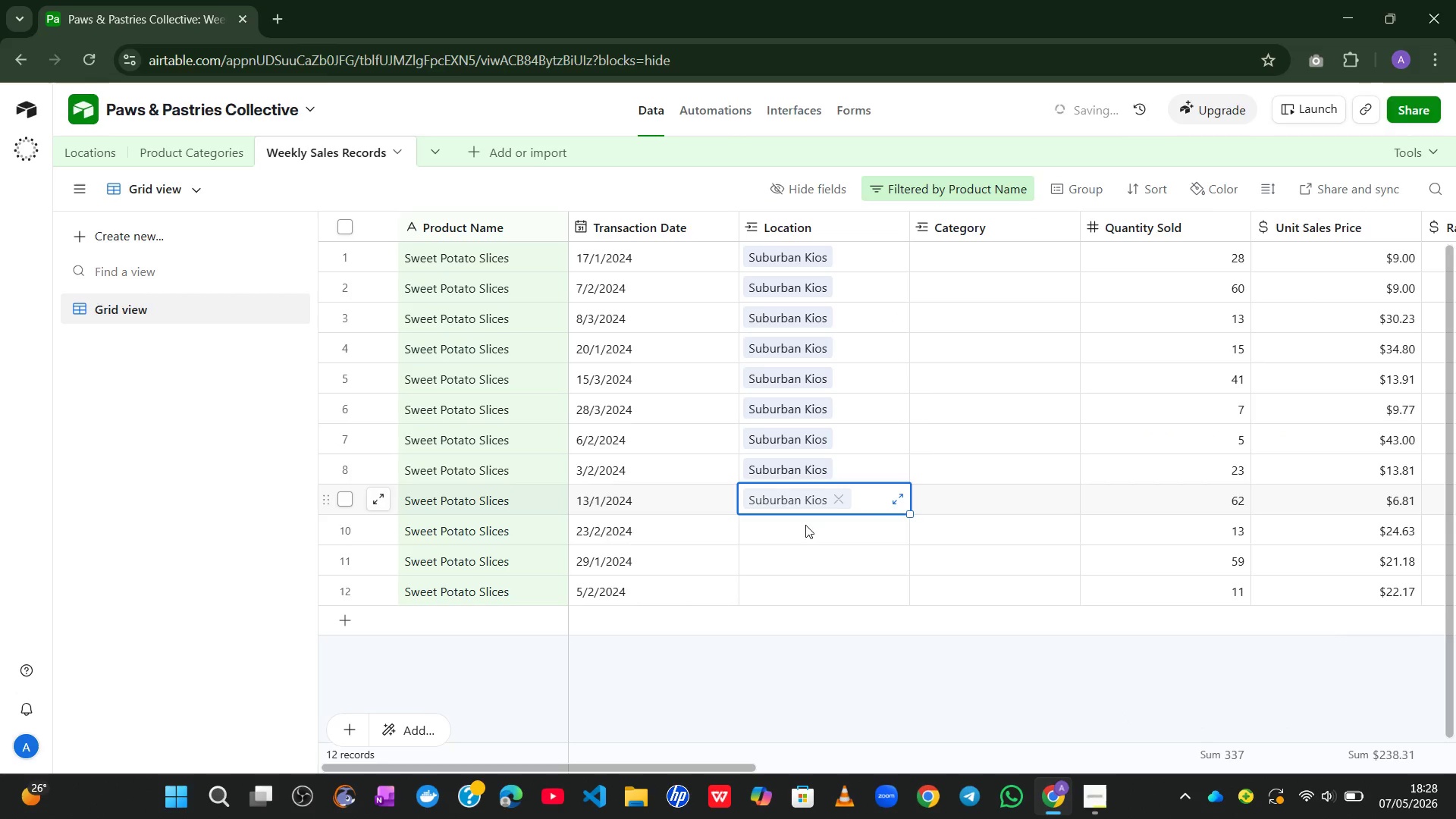 
left_click([805, 531])
 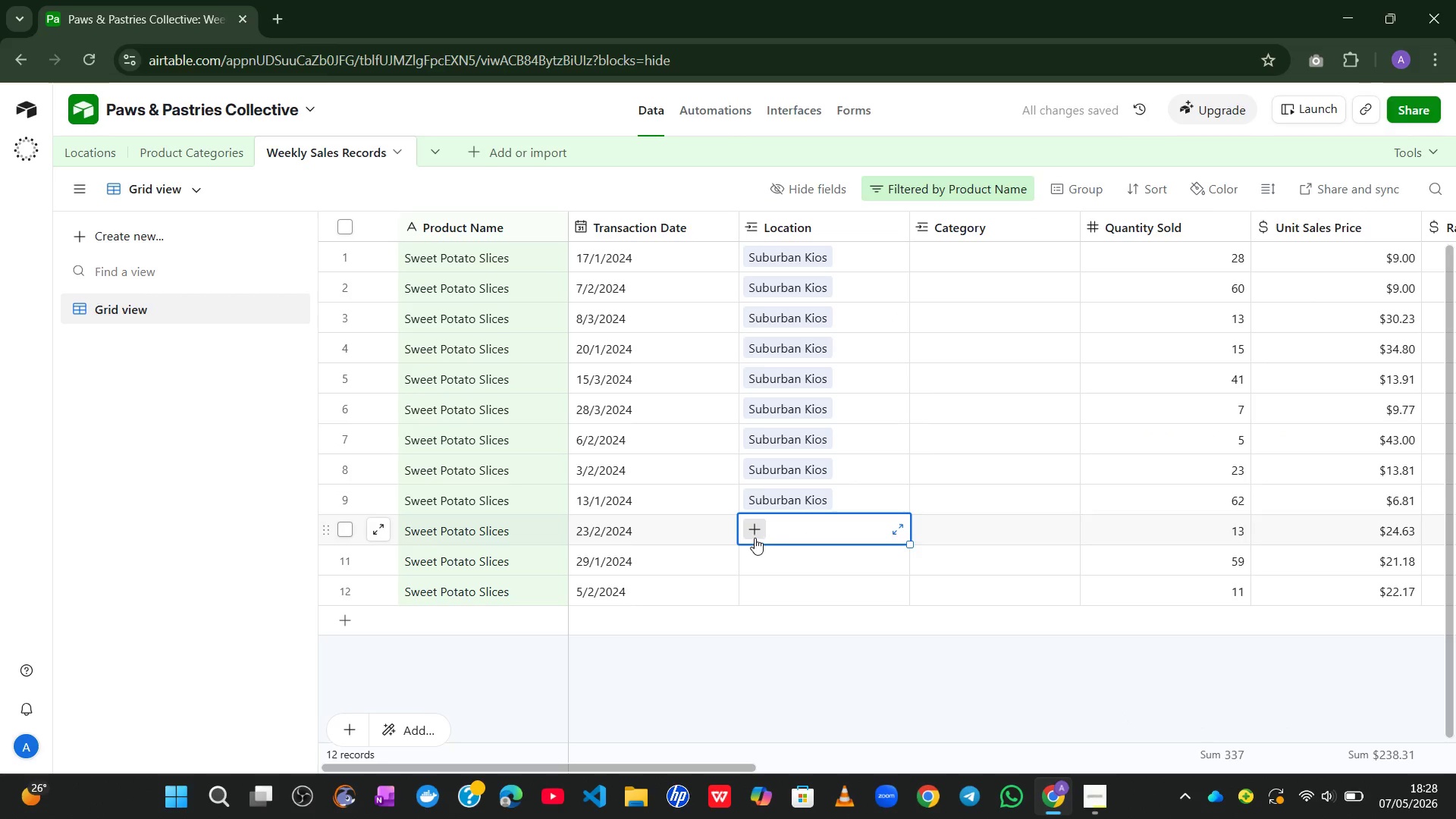 
left_click([755, 538])
 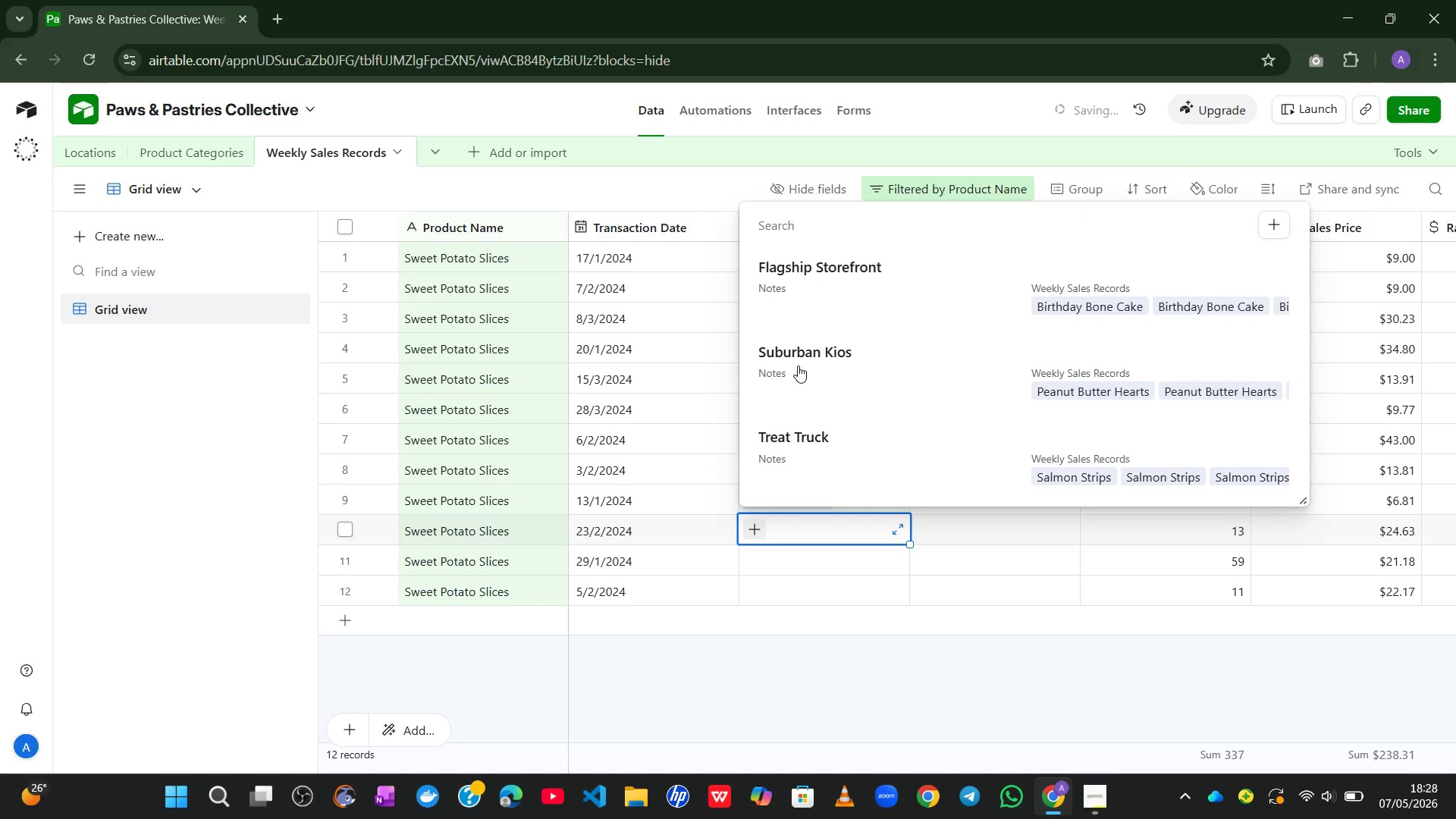 
left_click([799, 356])
 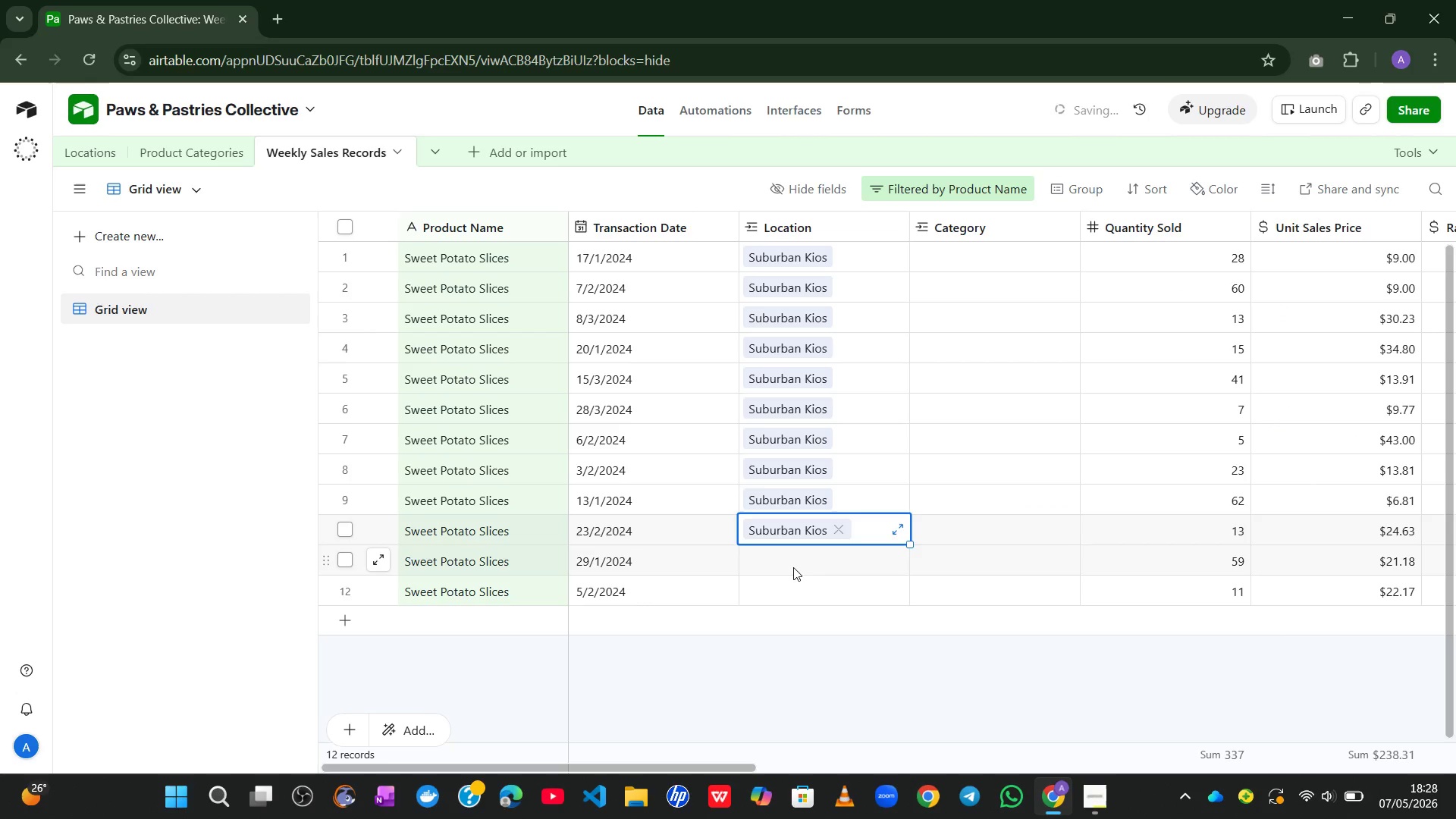 
left_click([792, 573])
 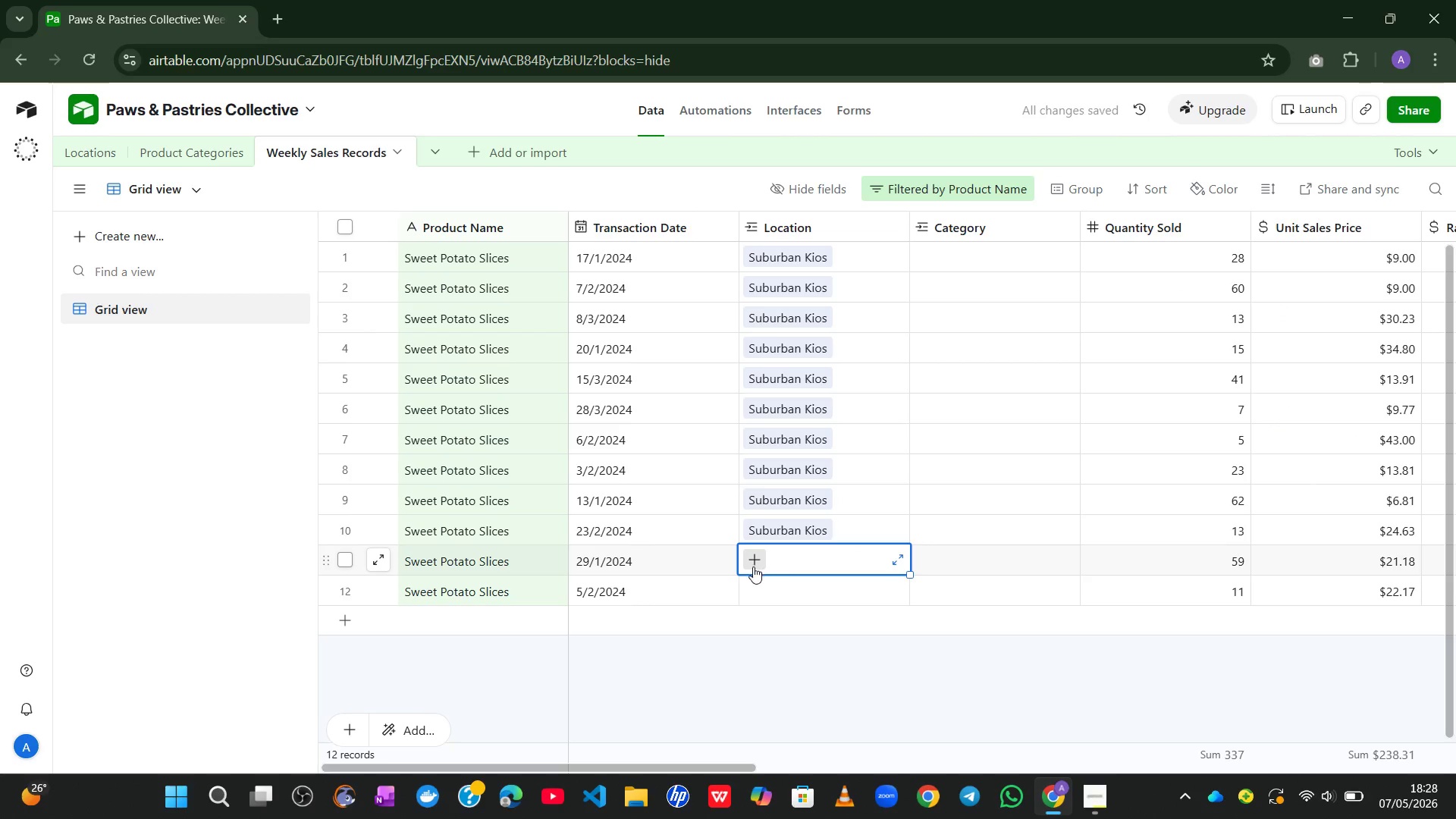 
left_click([753, 566])
 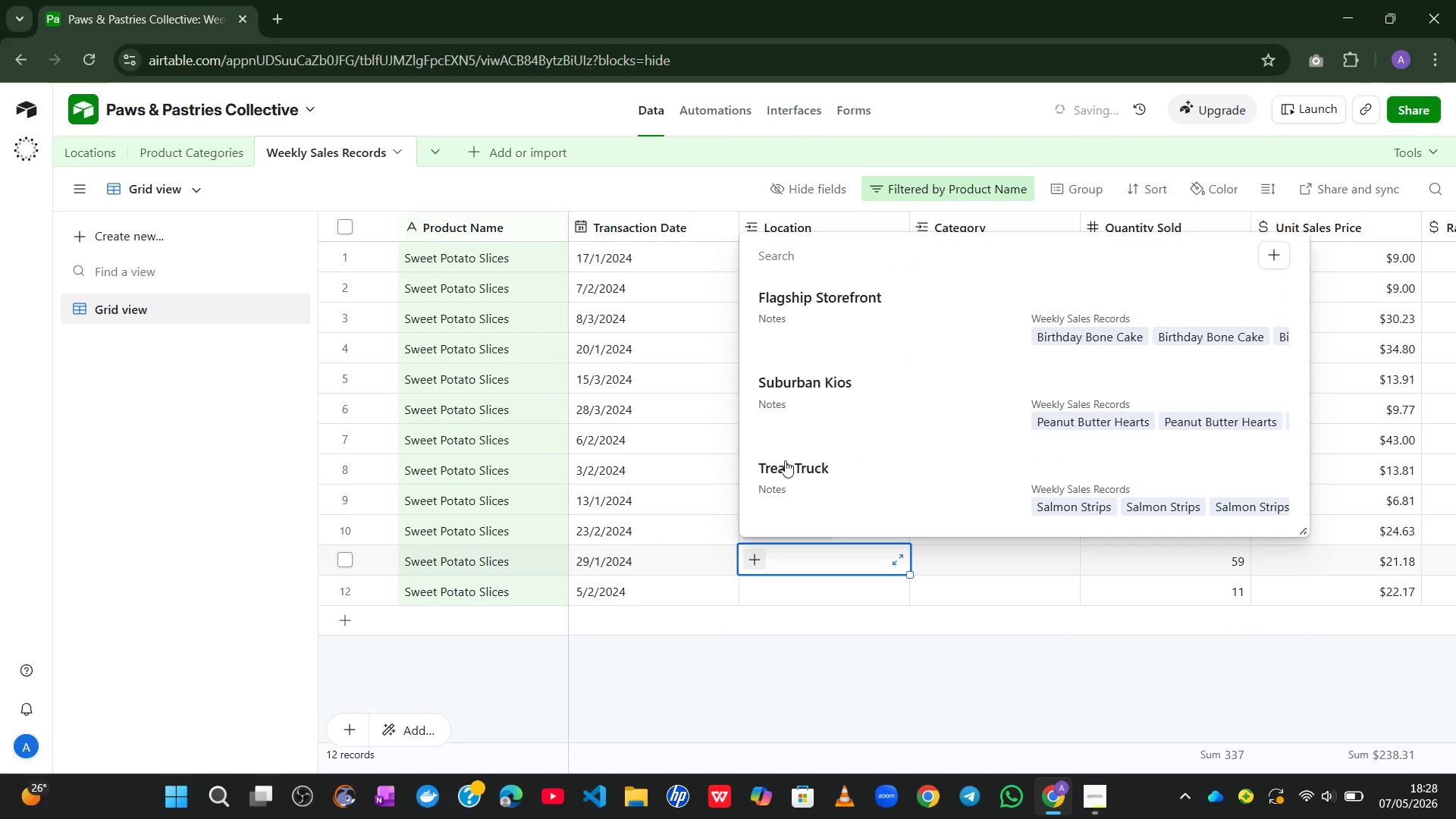 
left_click([813, 381])
 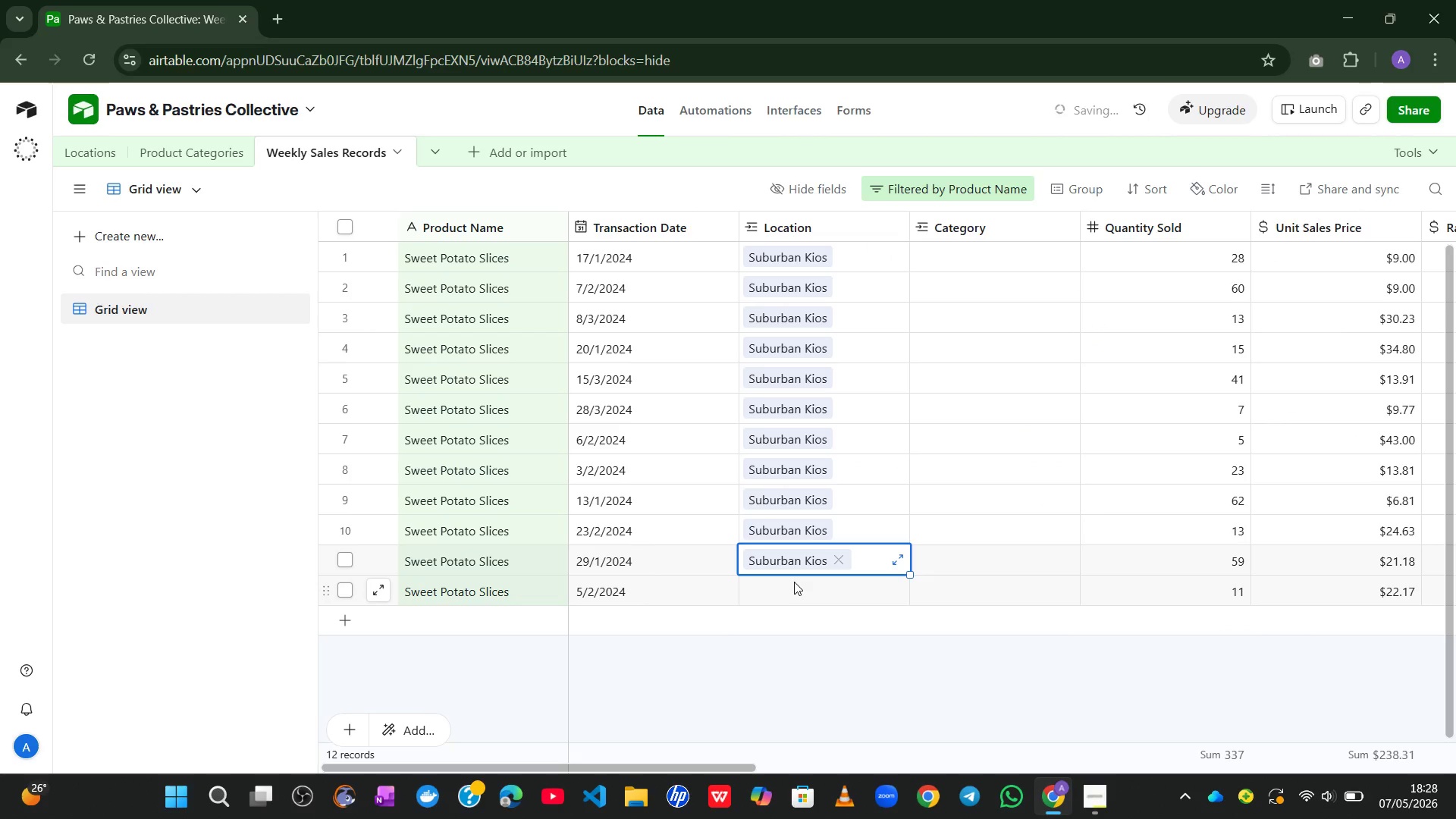 
left_click([794, 582])
 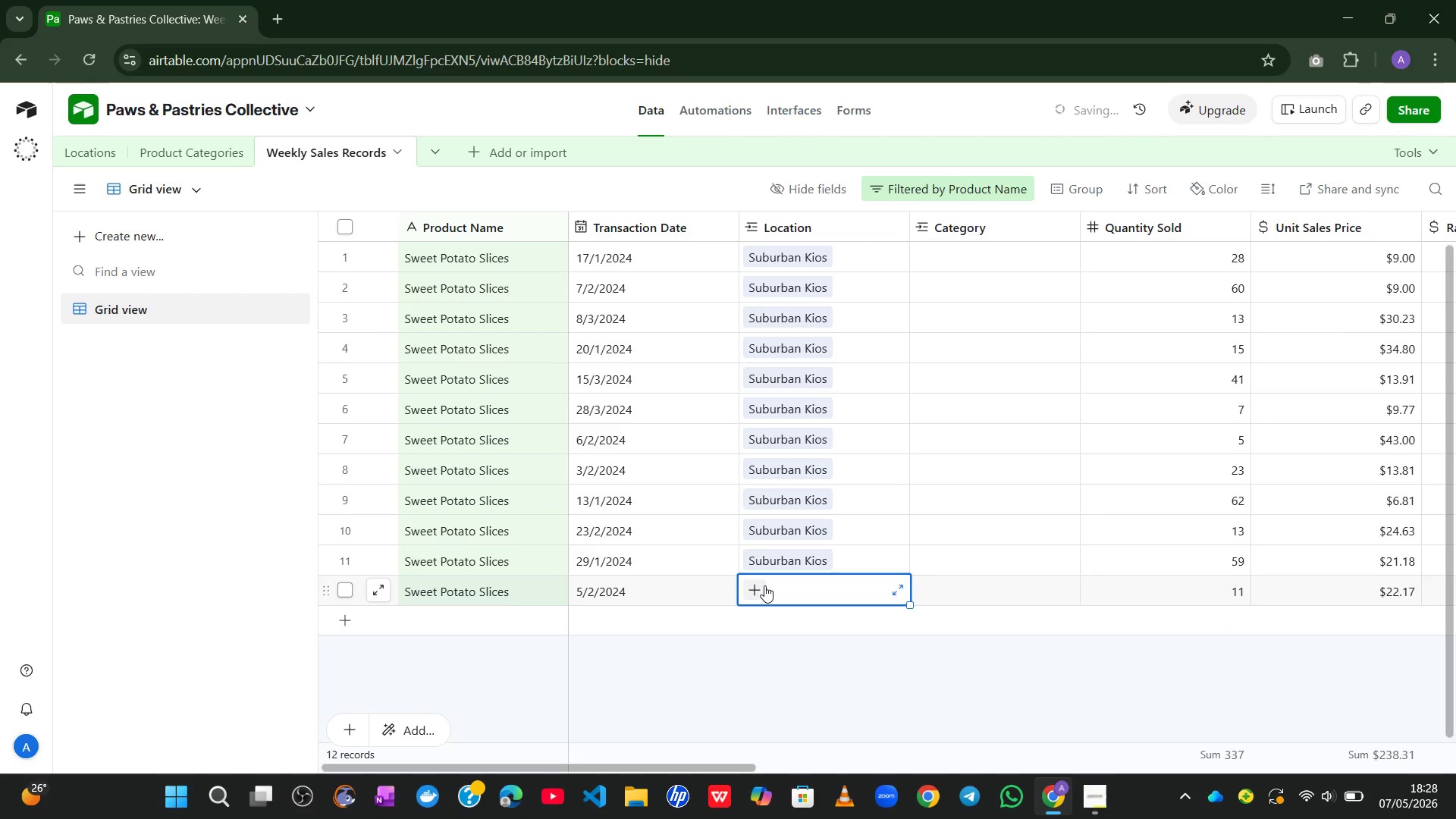 
left_click([764, 585])
 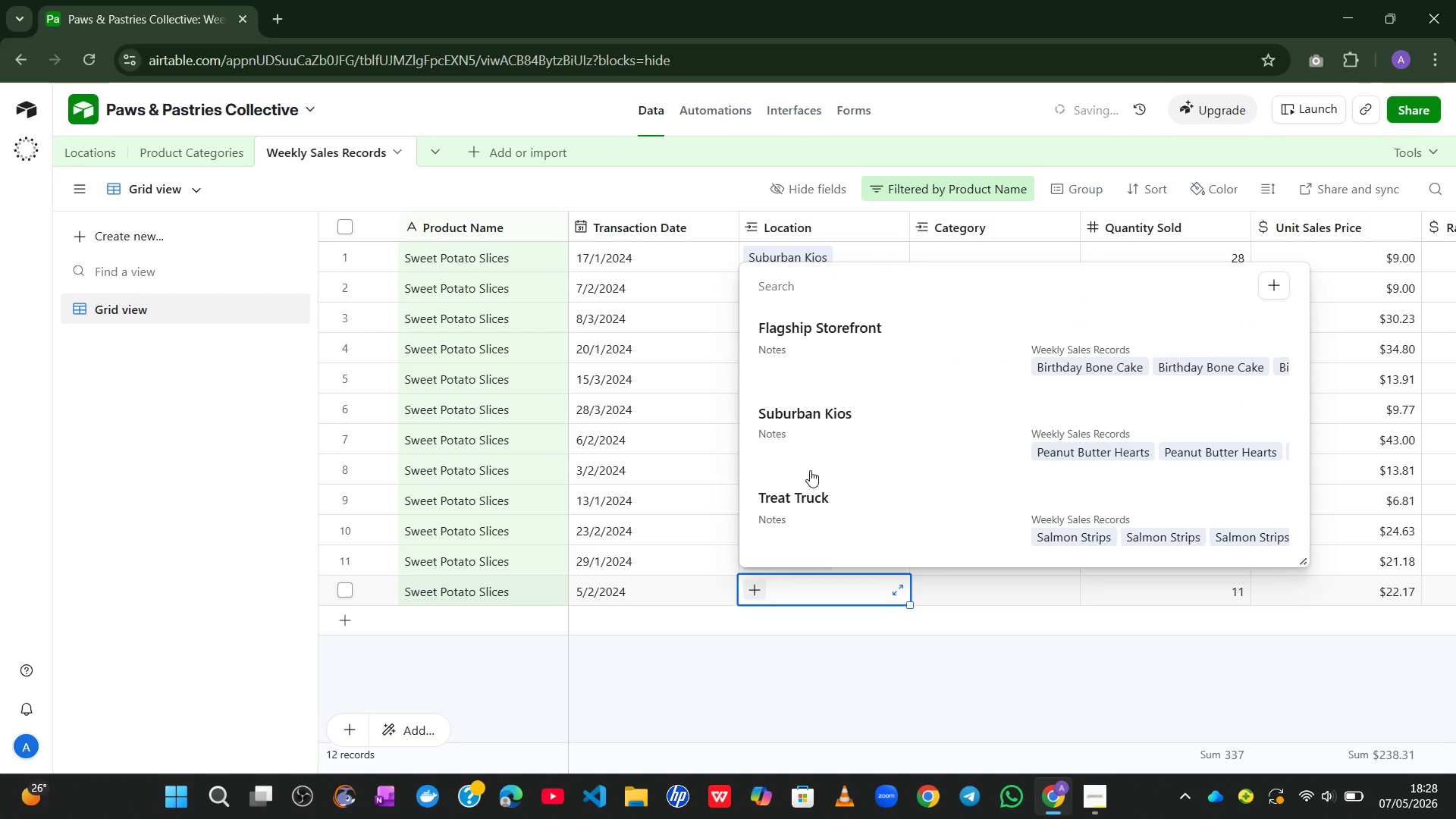 
left_click([819, 447])
 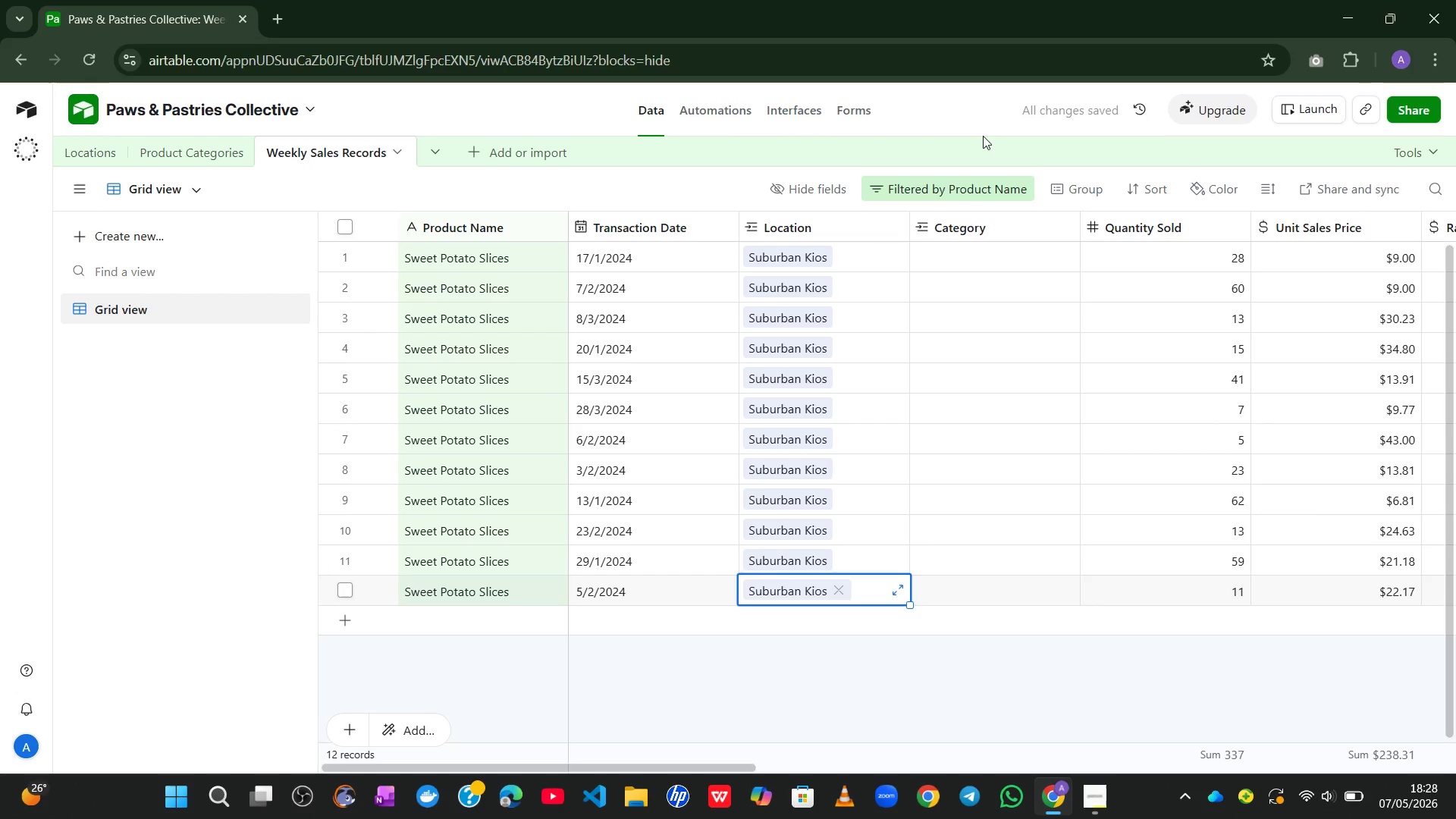 
left_click([949, 182])
 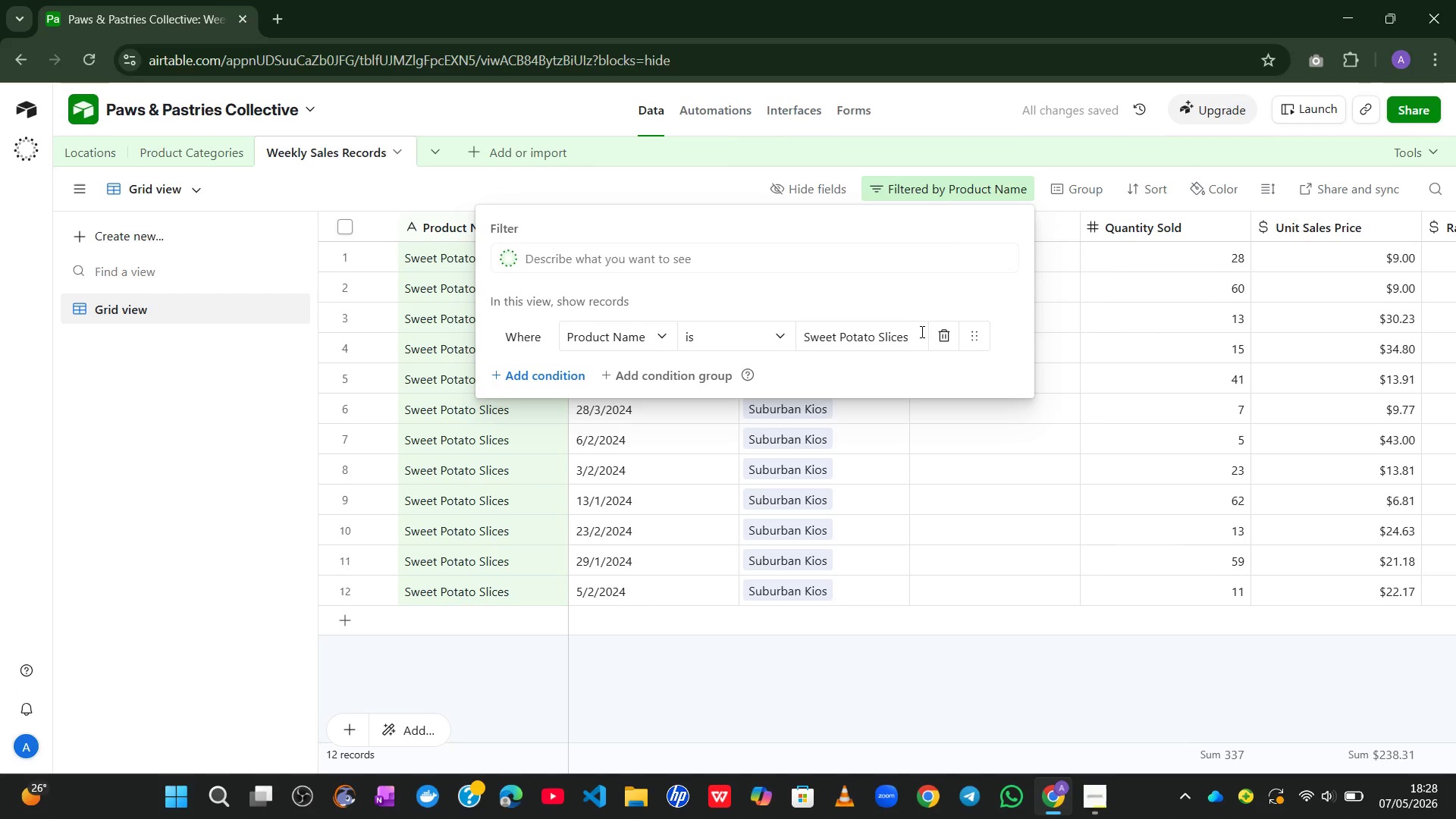 
left_click([913, 329])
 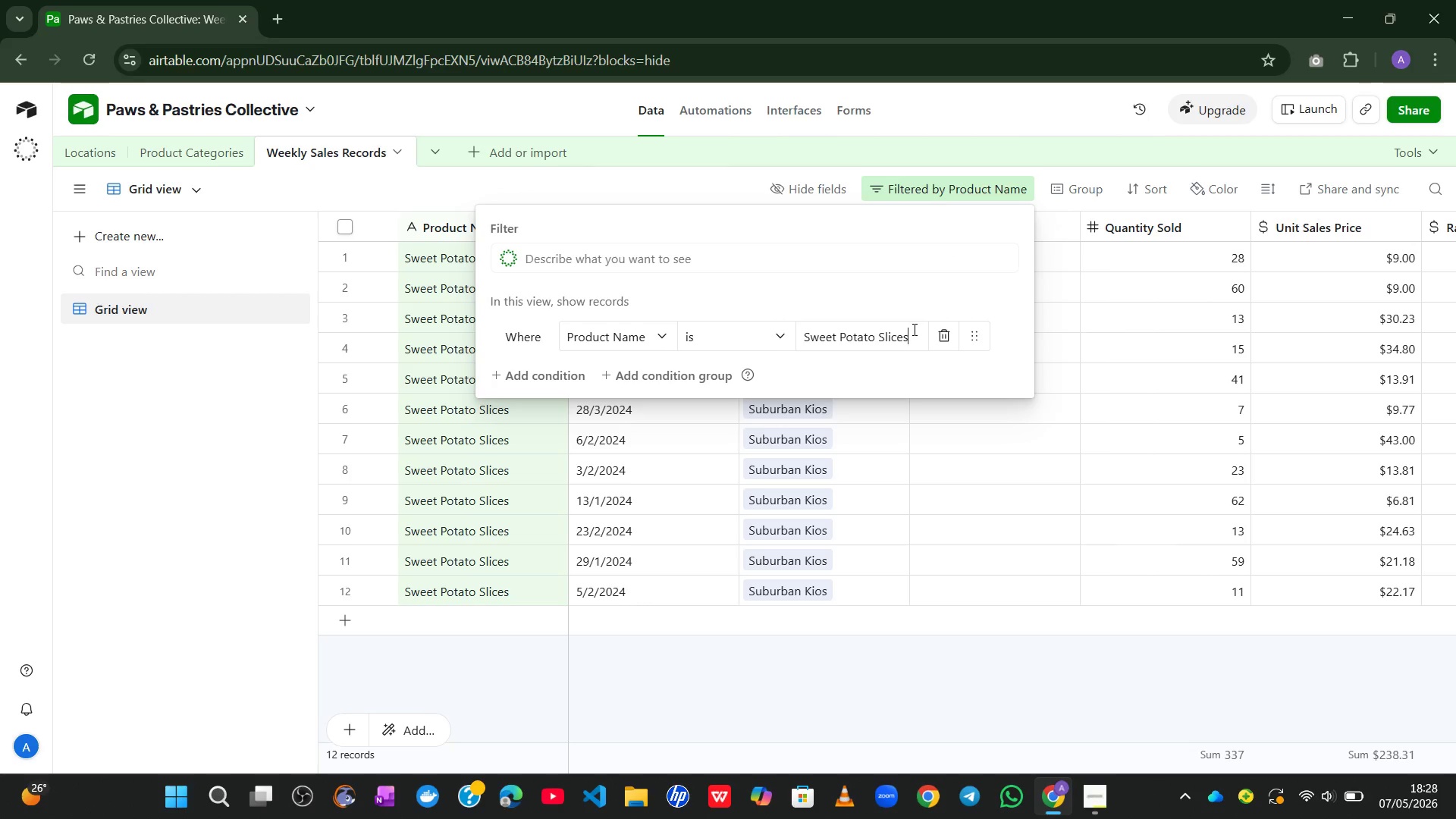 
wait(8.14)
 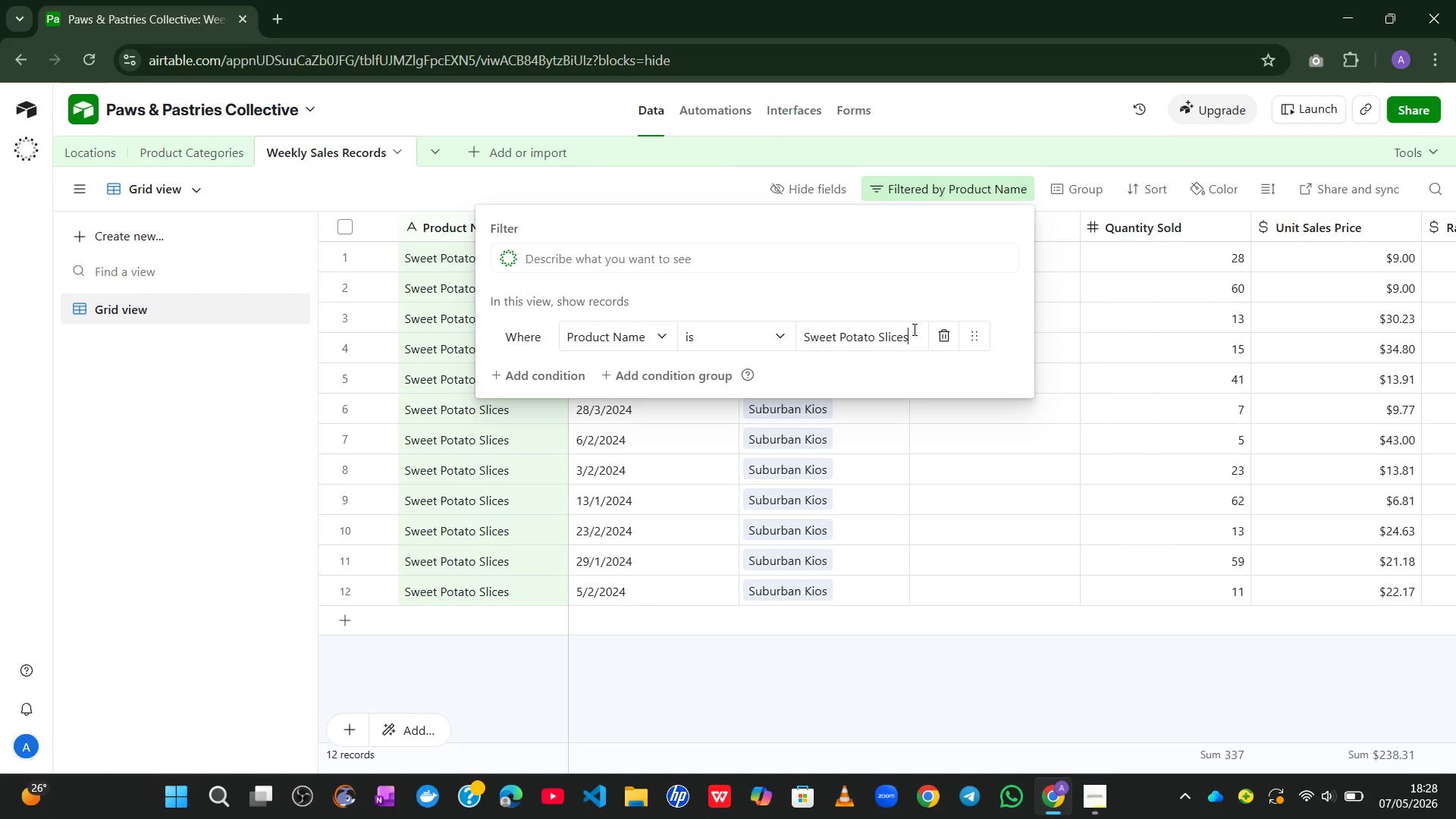 
key(Control+ControlLeft)
 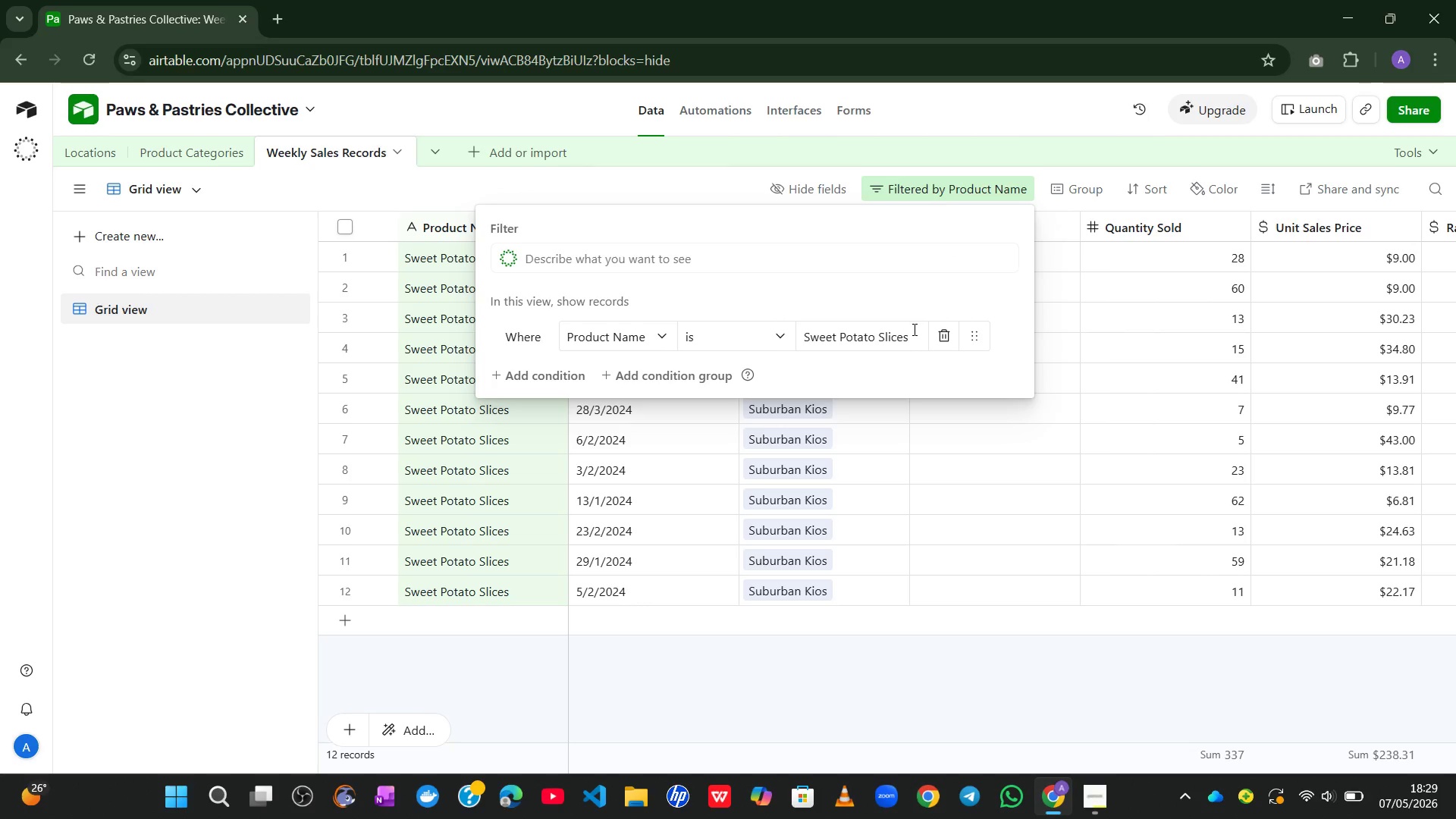 
key(Control+A)
 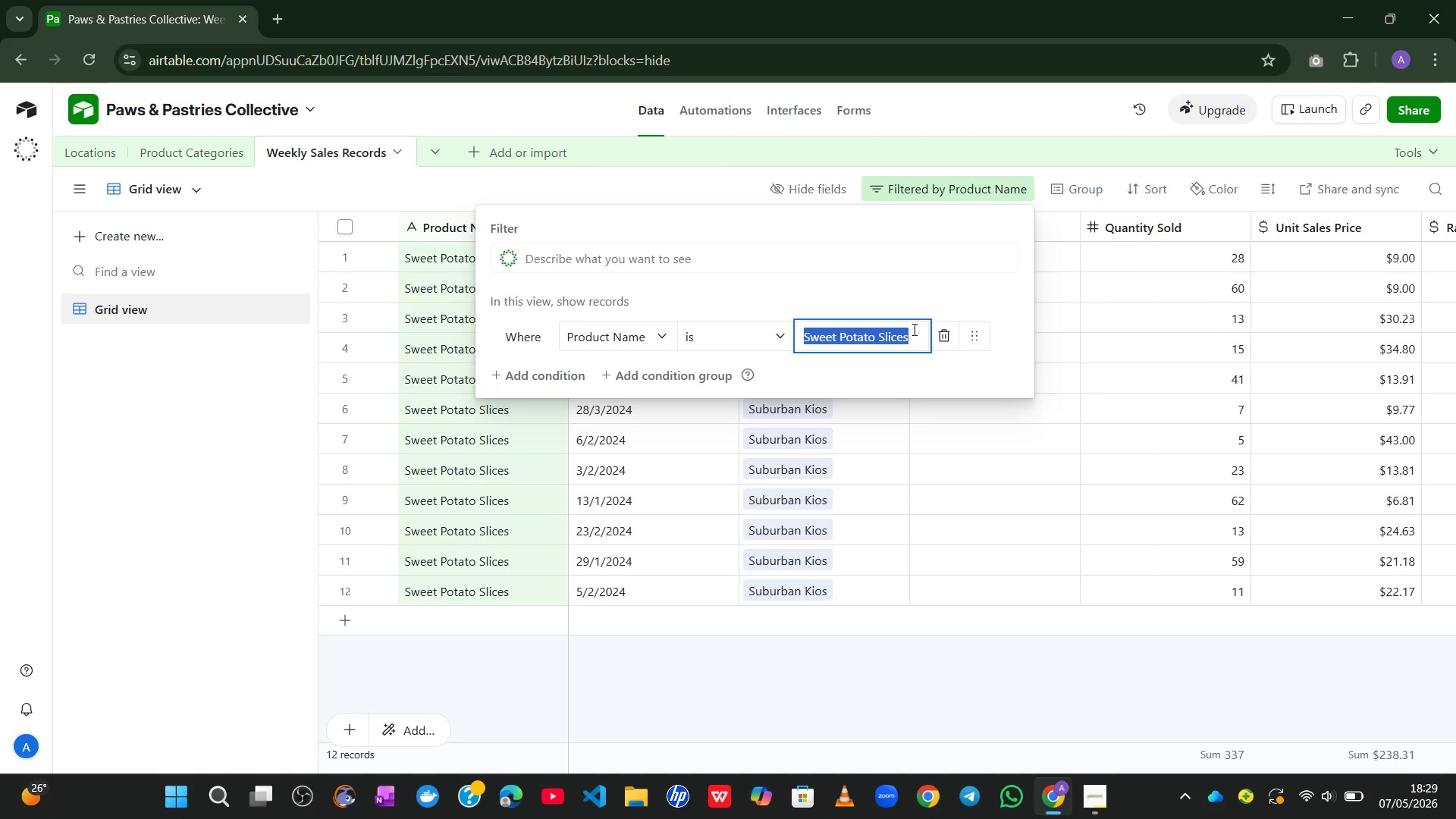 
type(Grain-Free)
 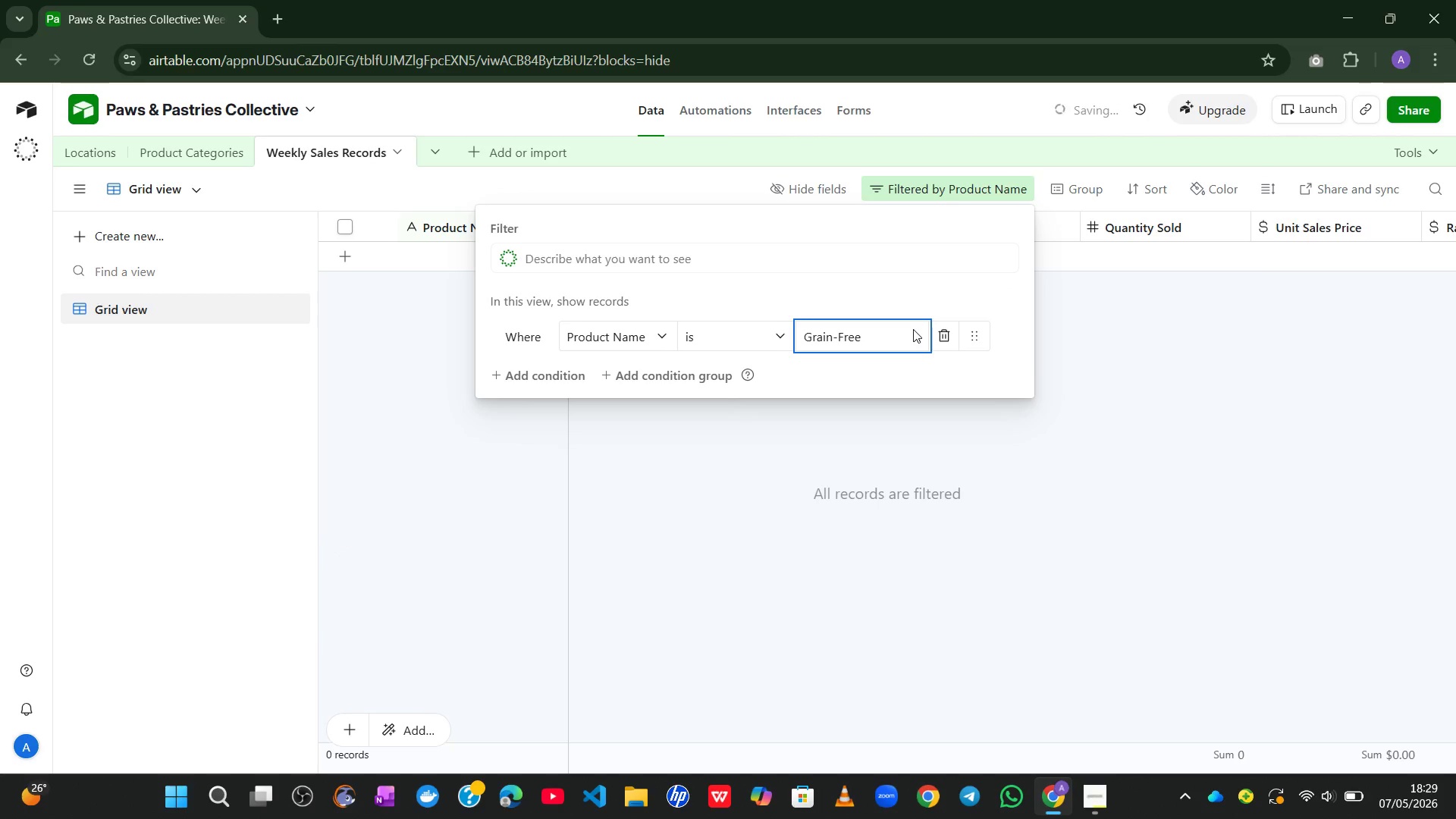 
wait(22.34)
 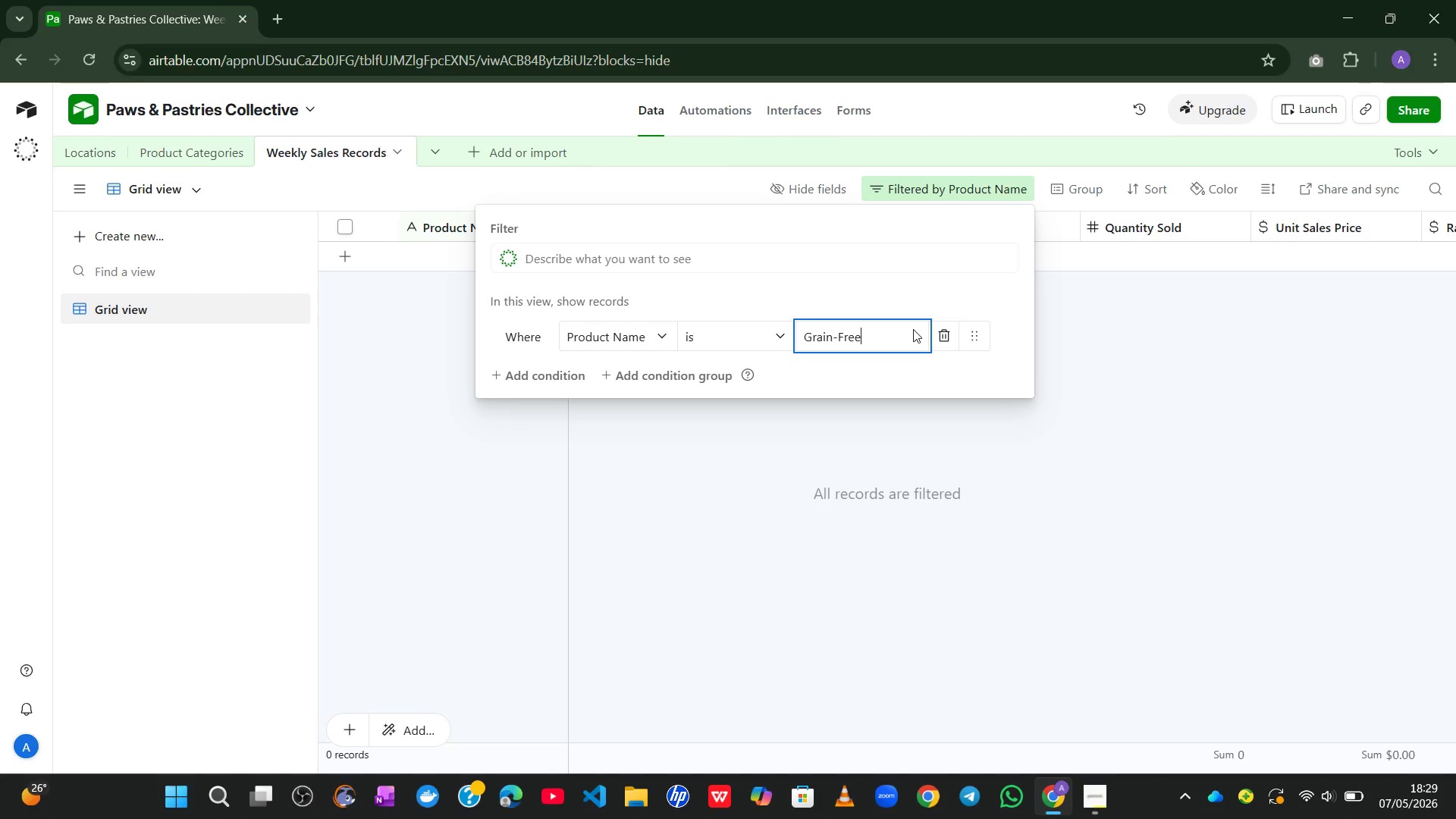 
type( Ginger Snaps)
 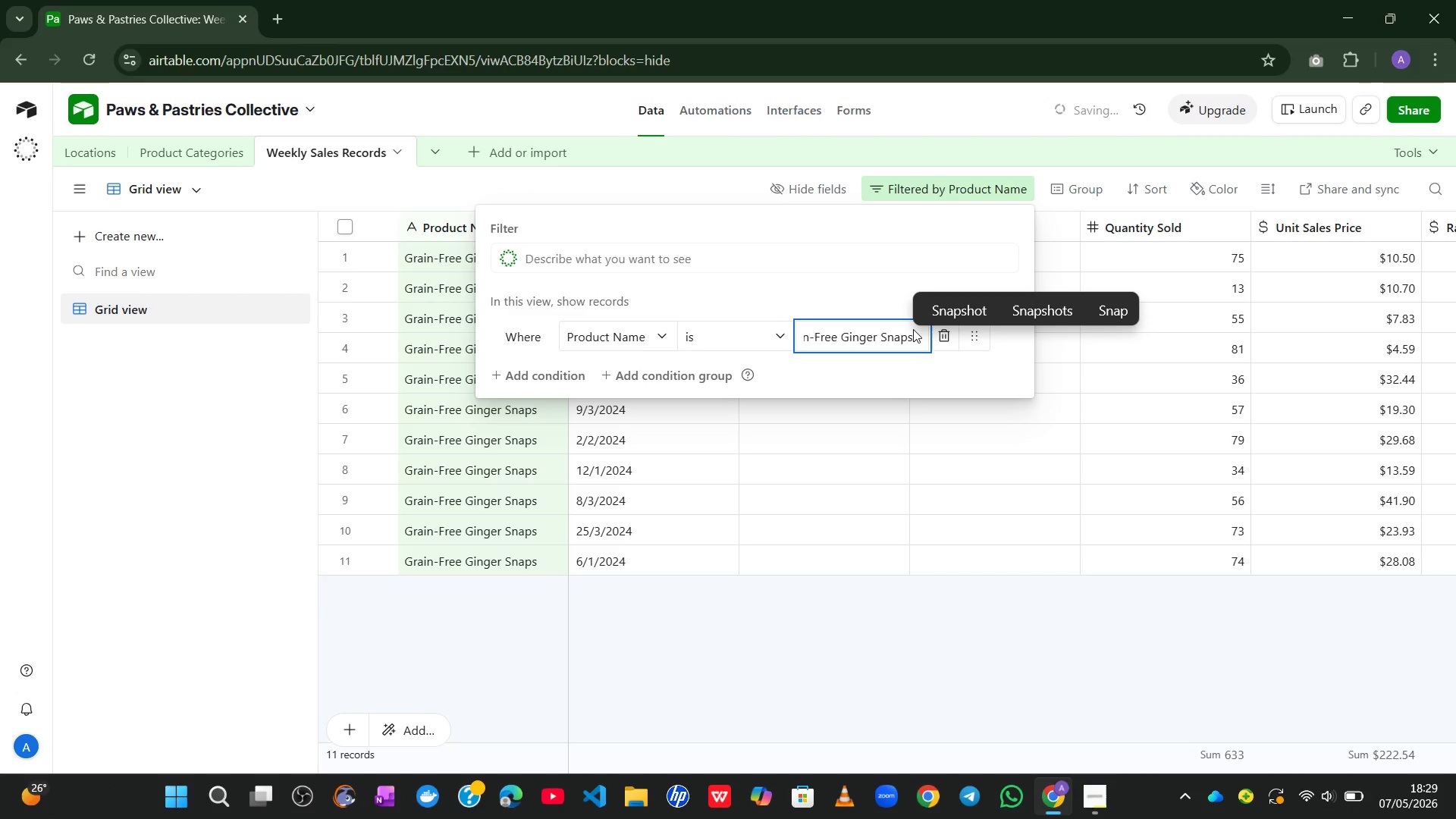 
left_click([842, 664])
 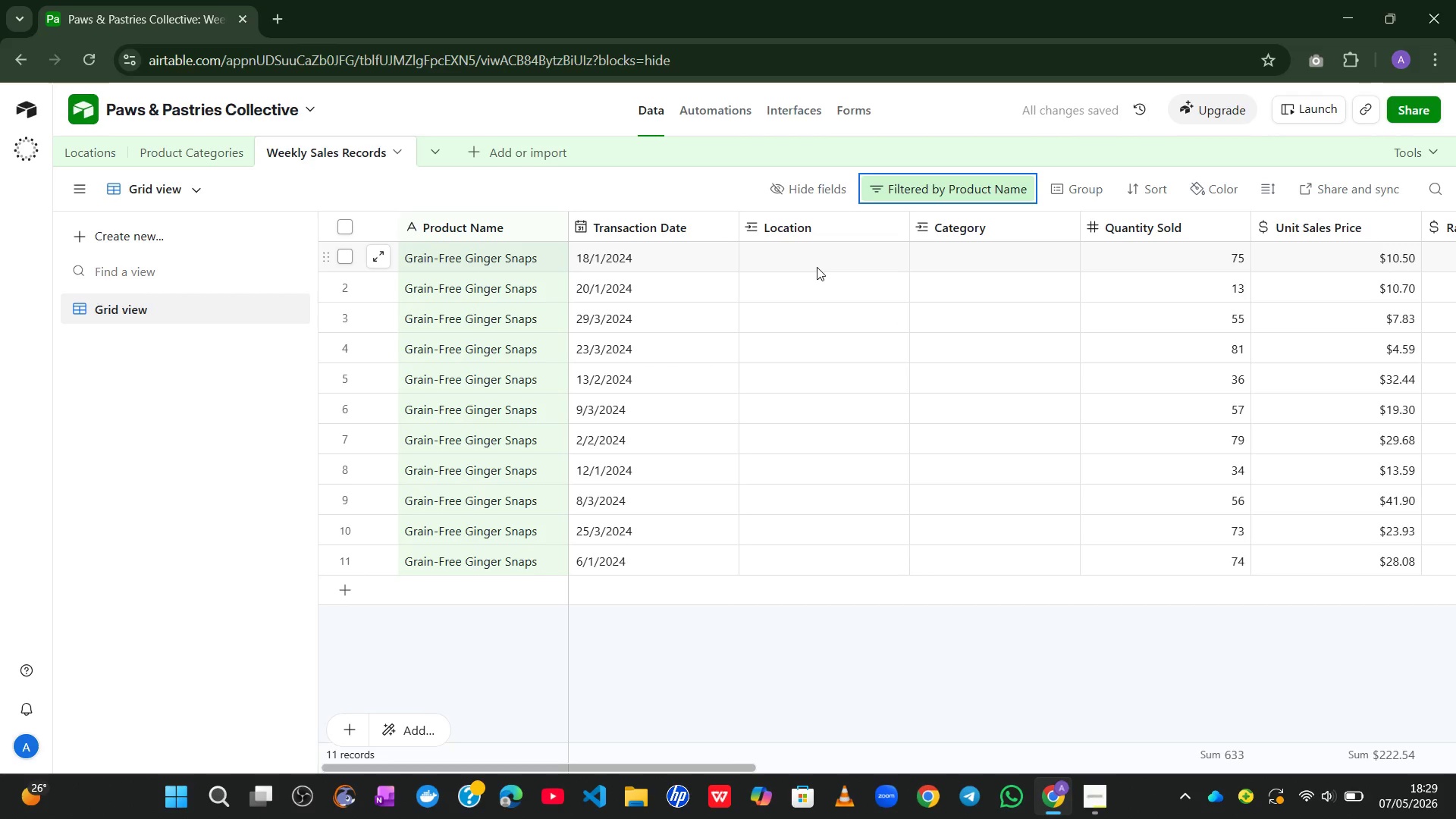 
wait(8.97)
 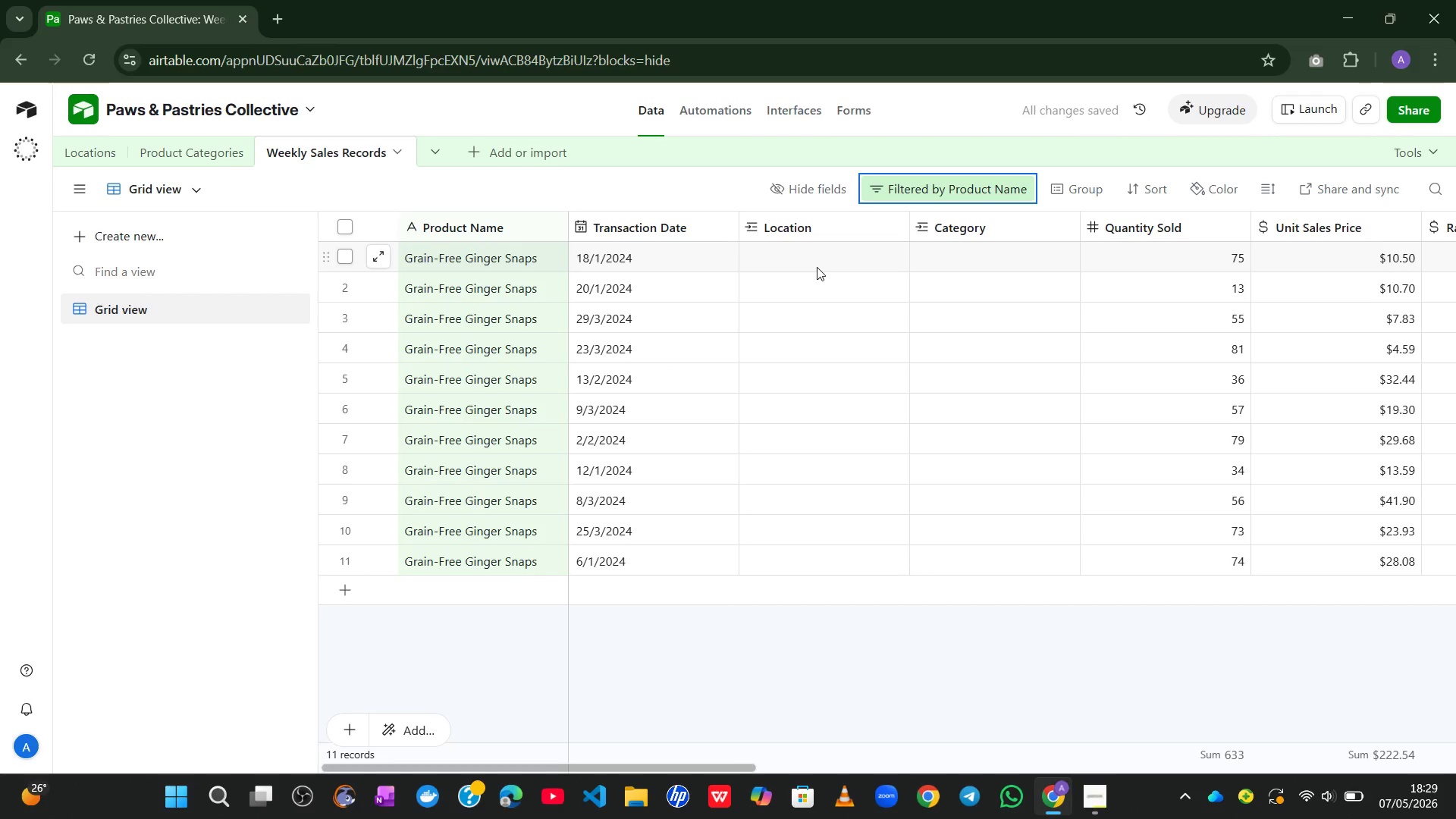 
left_click([811, 264])
 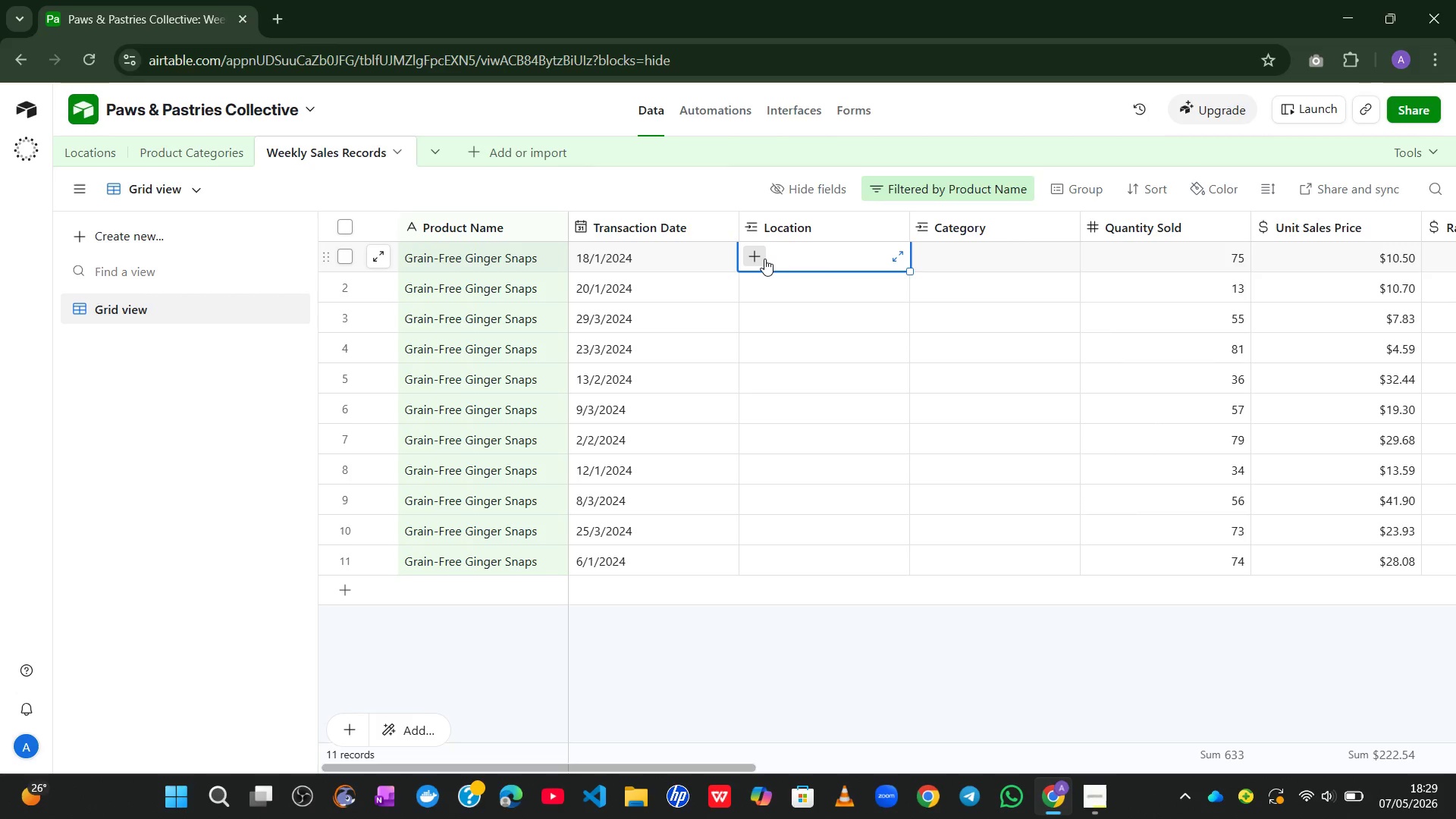 
left_click([764, 259])
 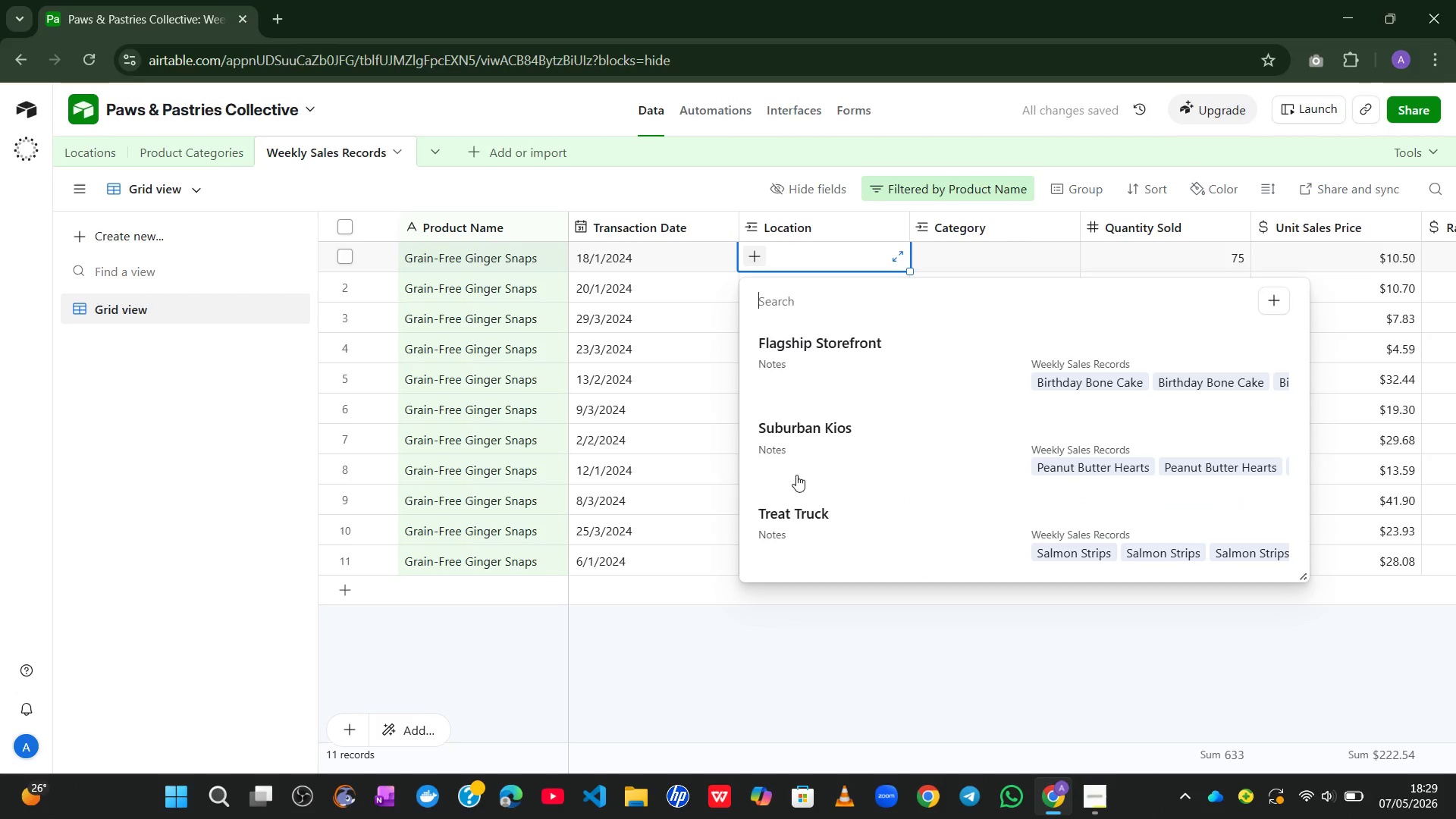 
left_click([797, 515])
 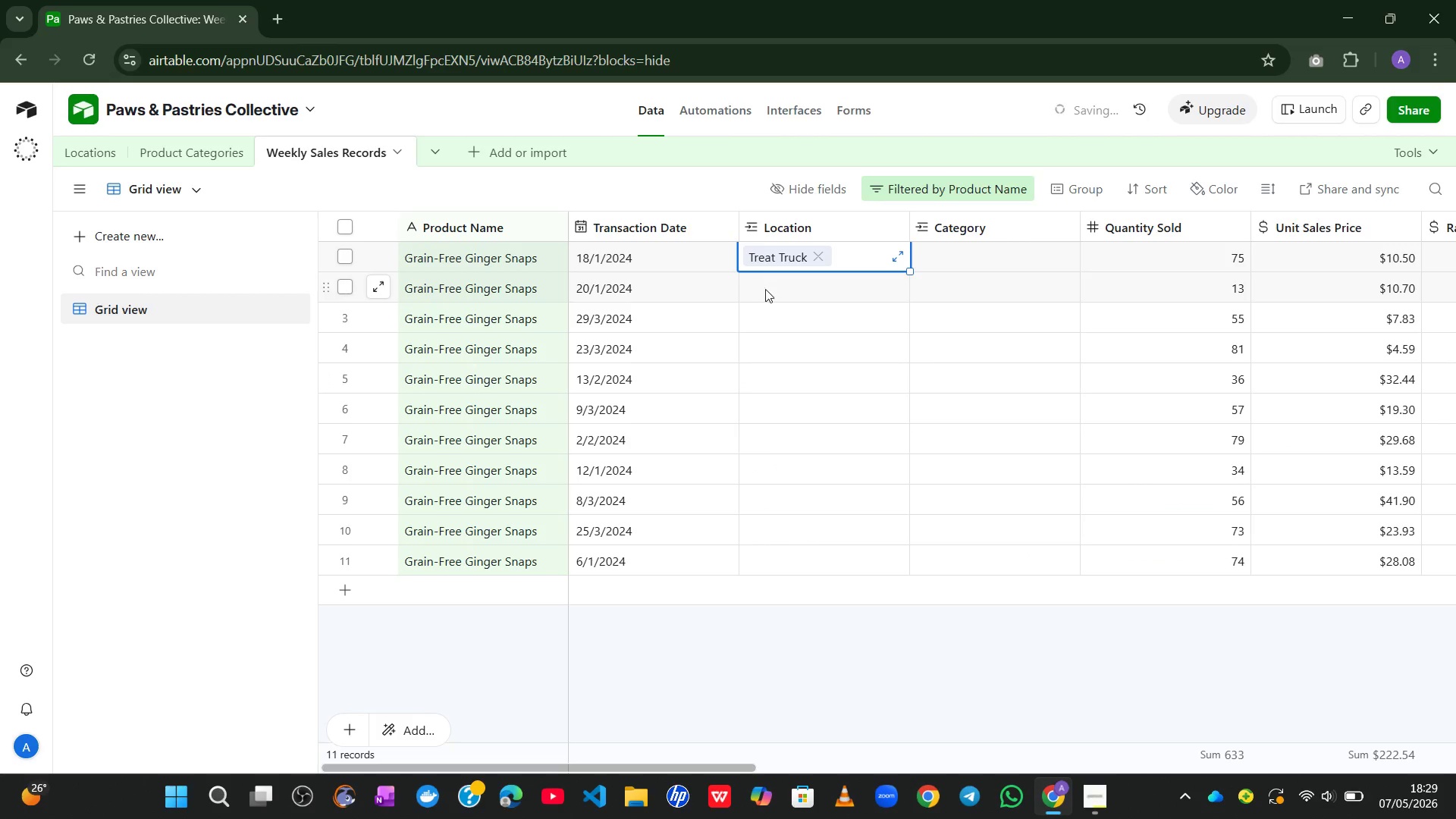 
left_click_drag(start_coordinate=[763, 290], to_coordinate=[751, 289])
 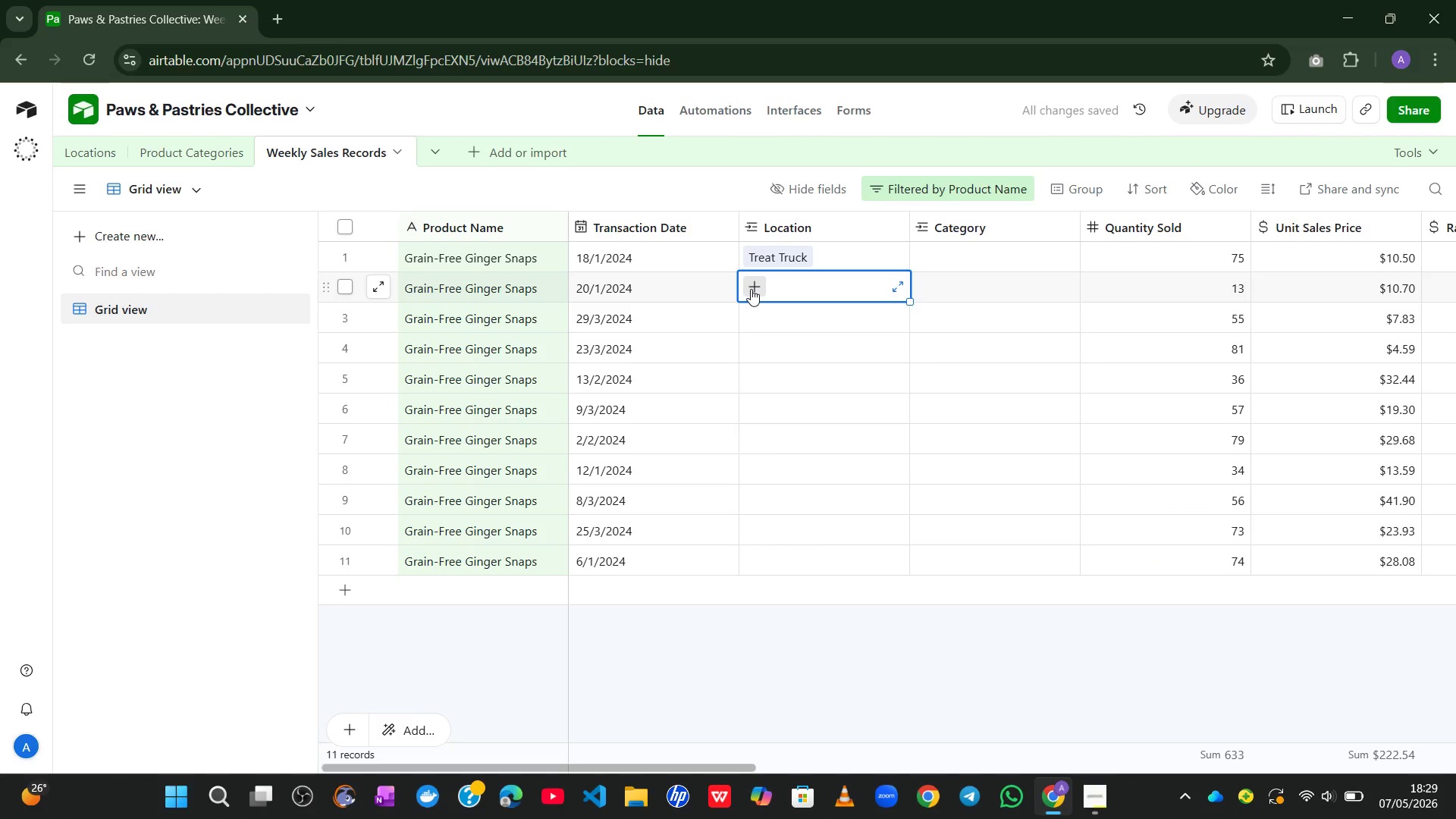 
left_click([751, 289])
 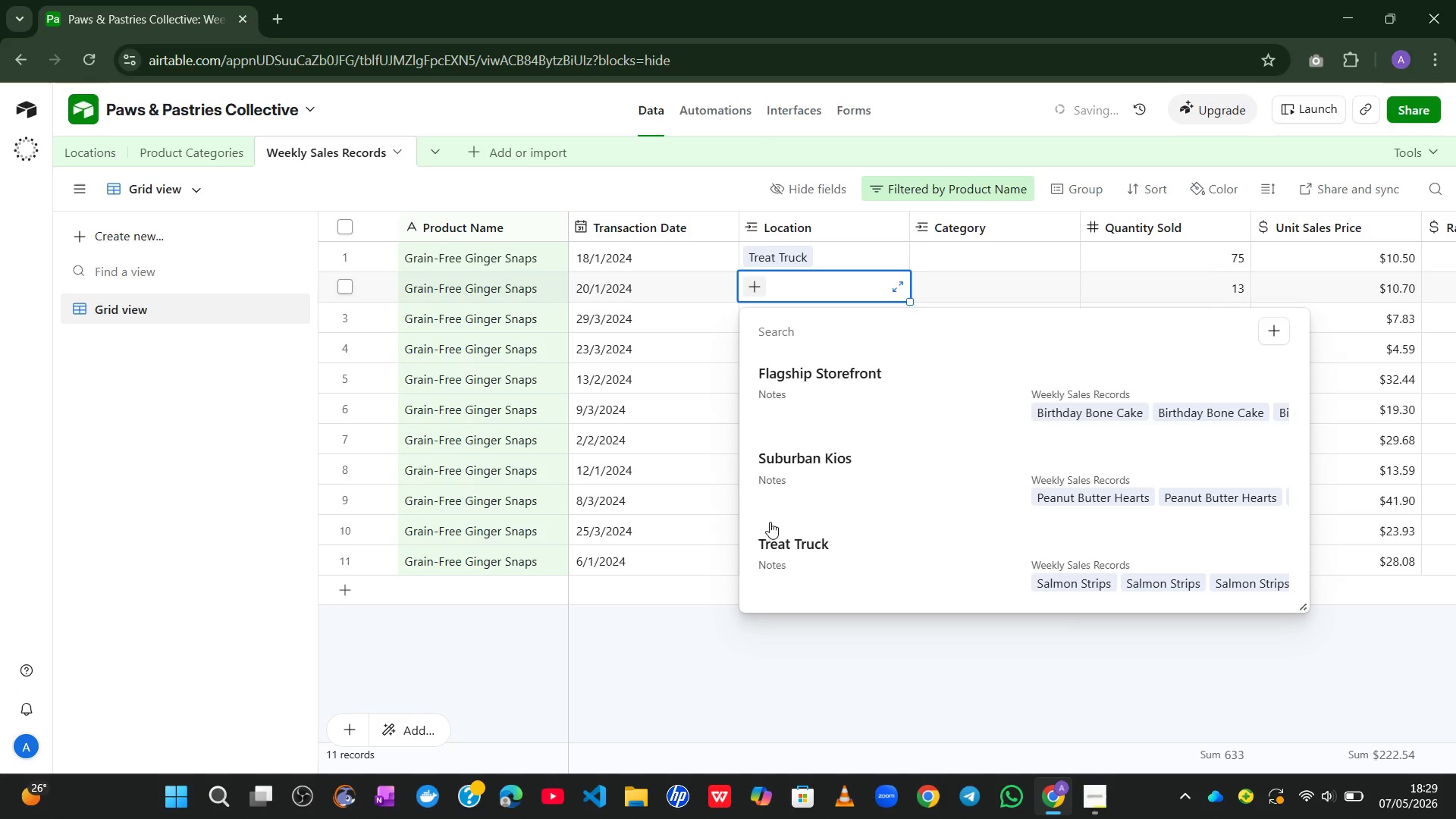 
left_click([794, 562])
 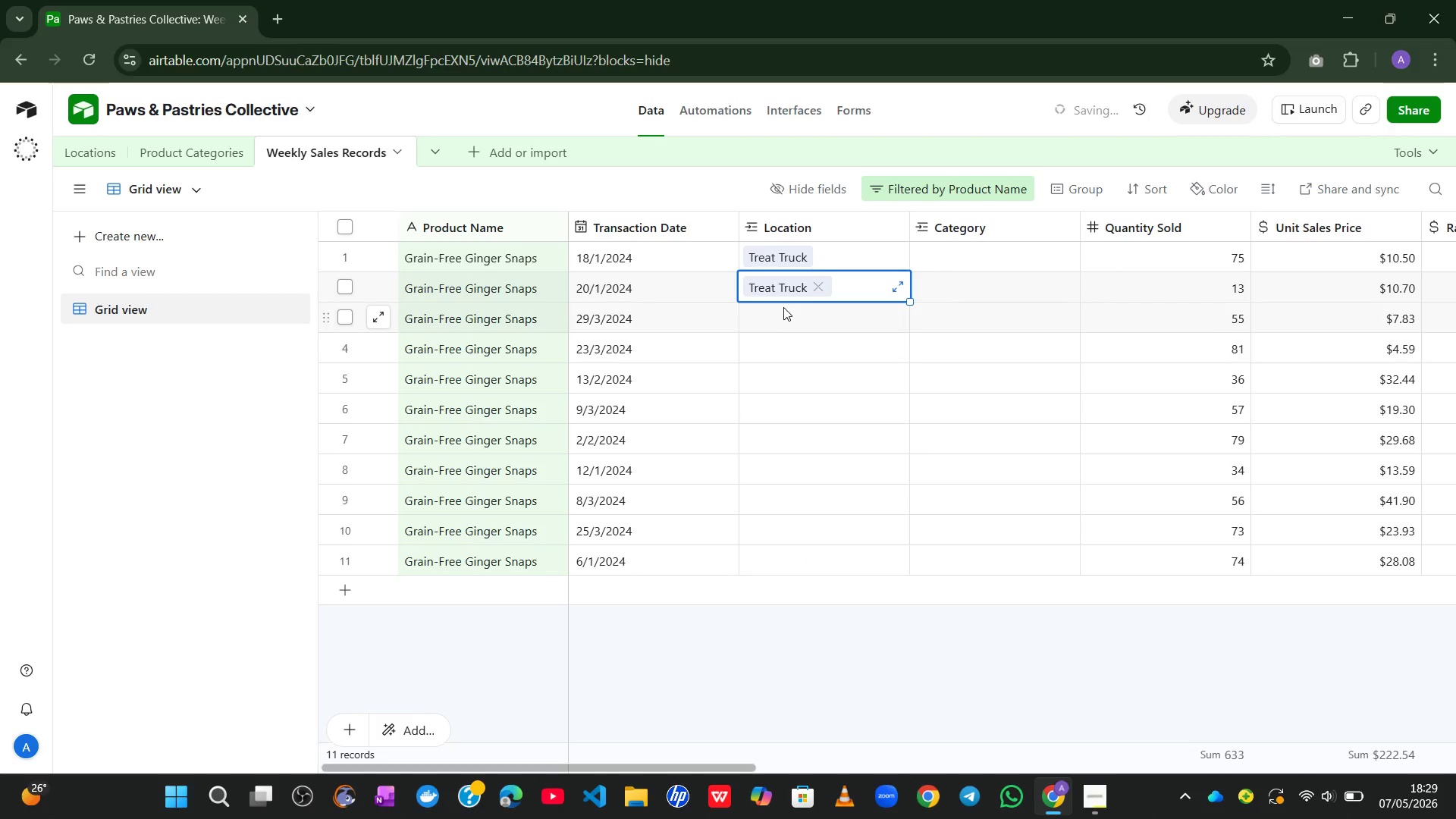 
left_click([783, 306])
 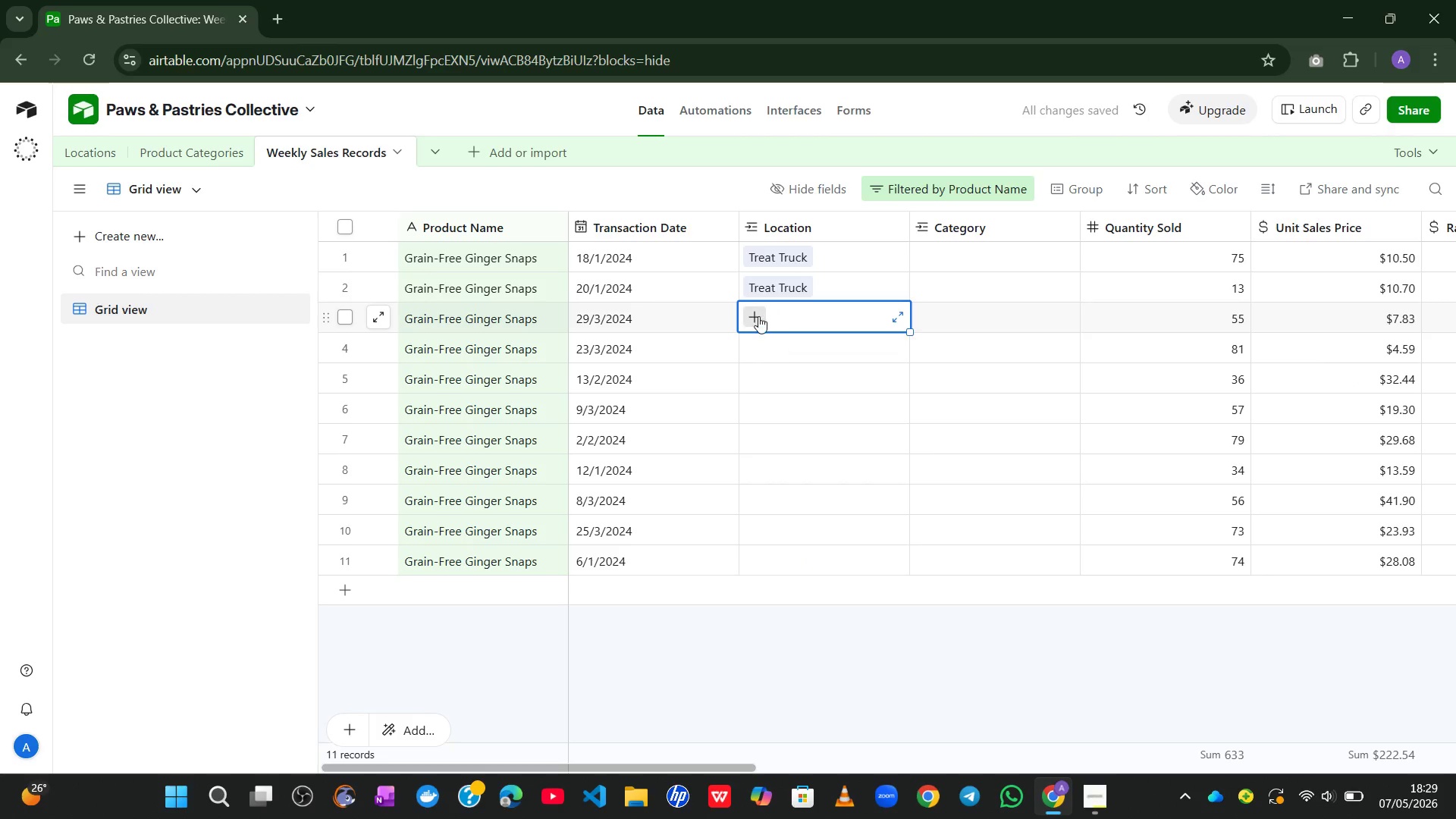 
left_click([758, 316])
 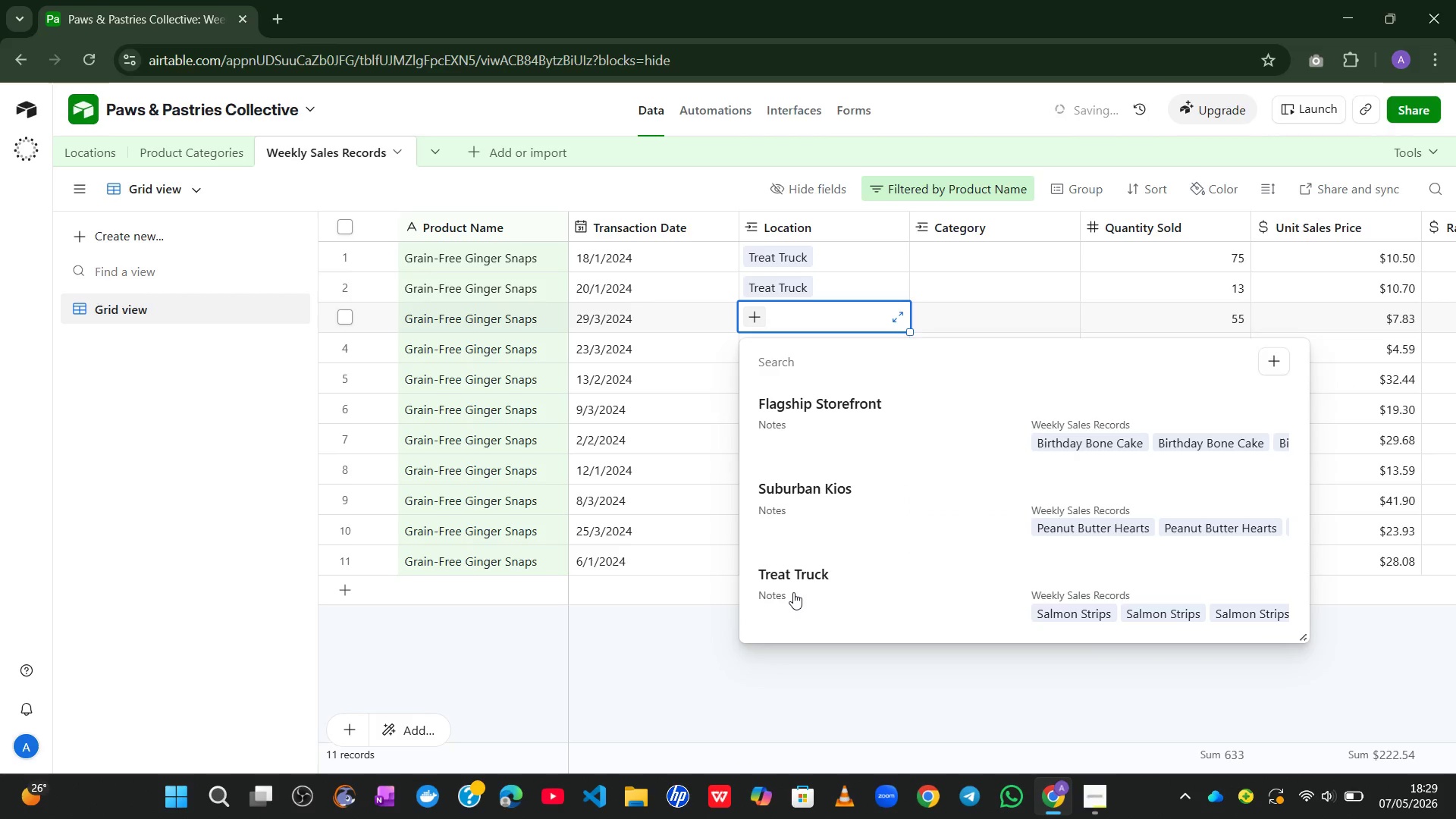 
left_click([793, 592])
 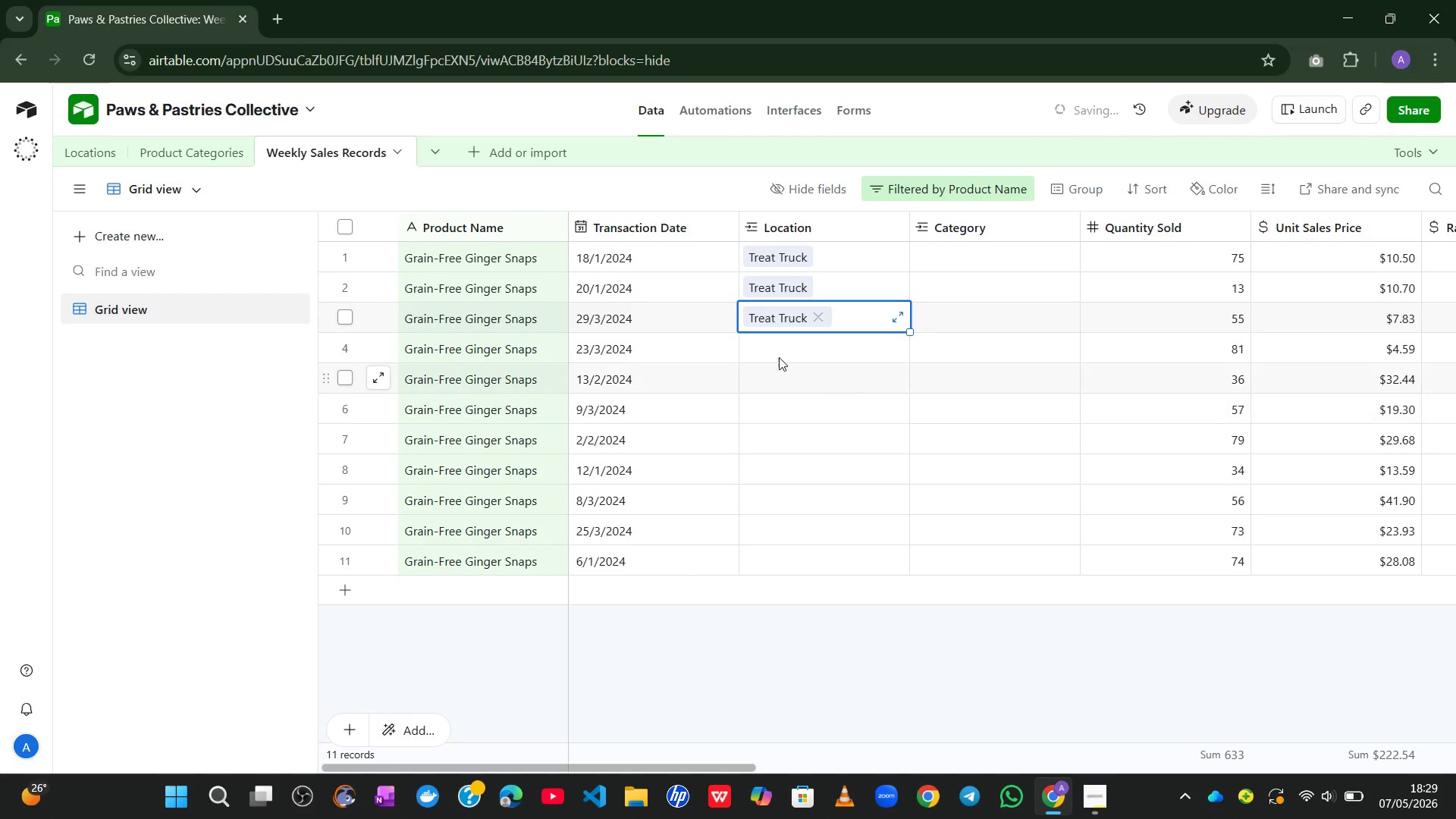 
left_click([779, 357])
 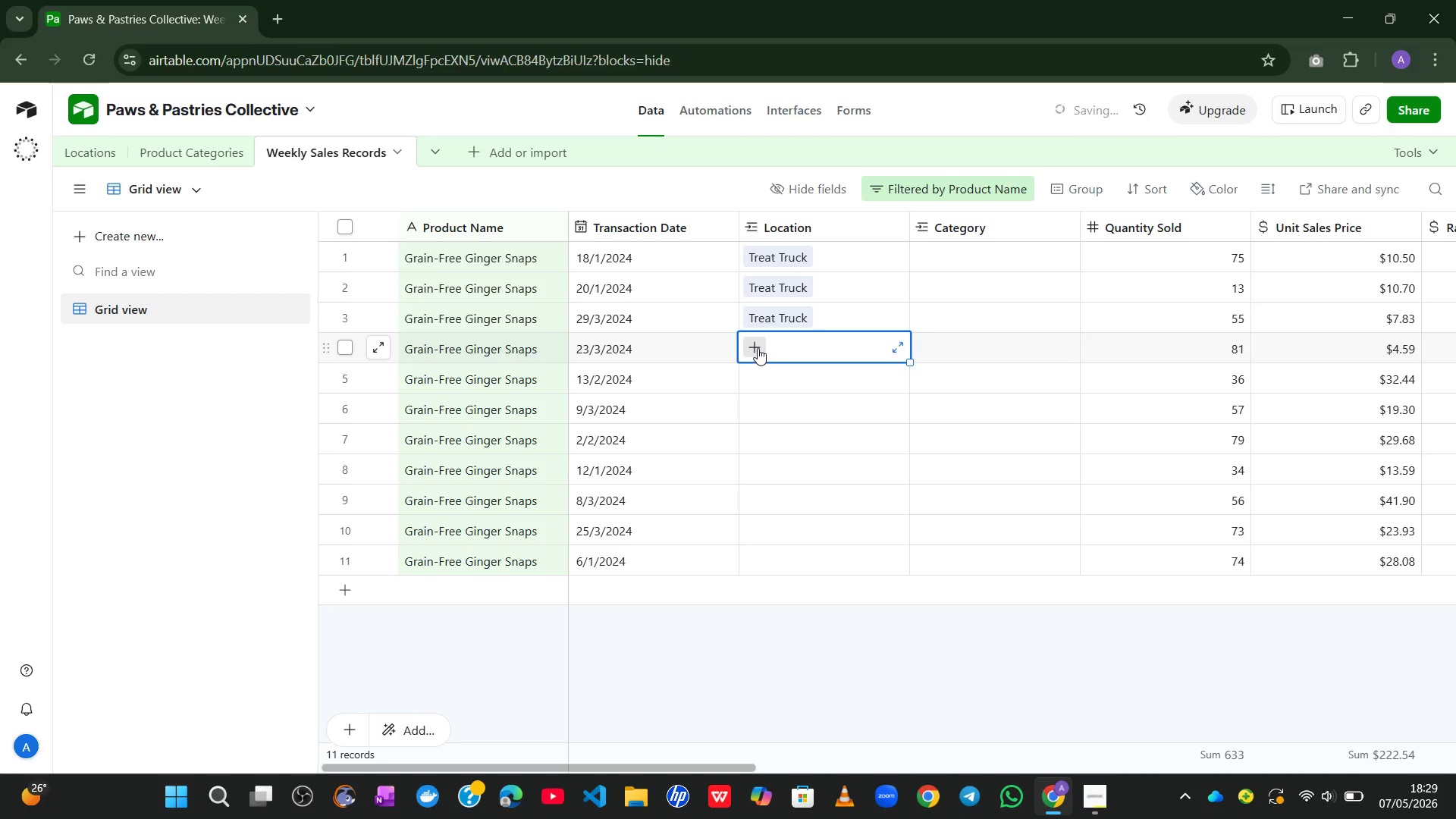 
left_click([758, 348])
 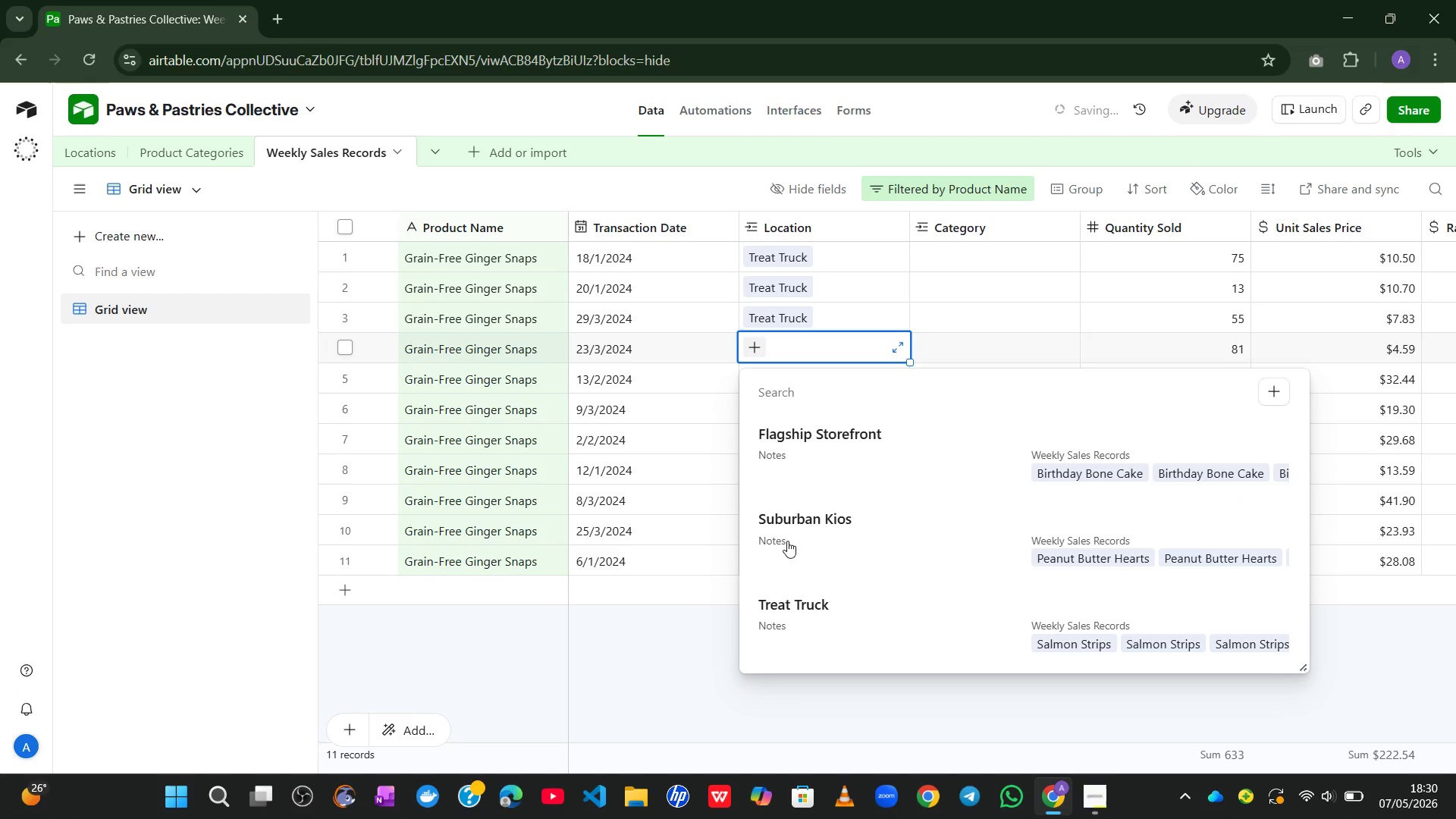 
left_click([795, 625])
 